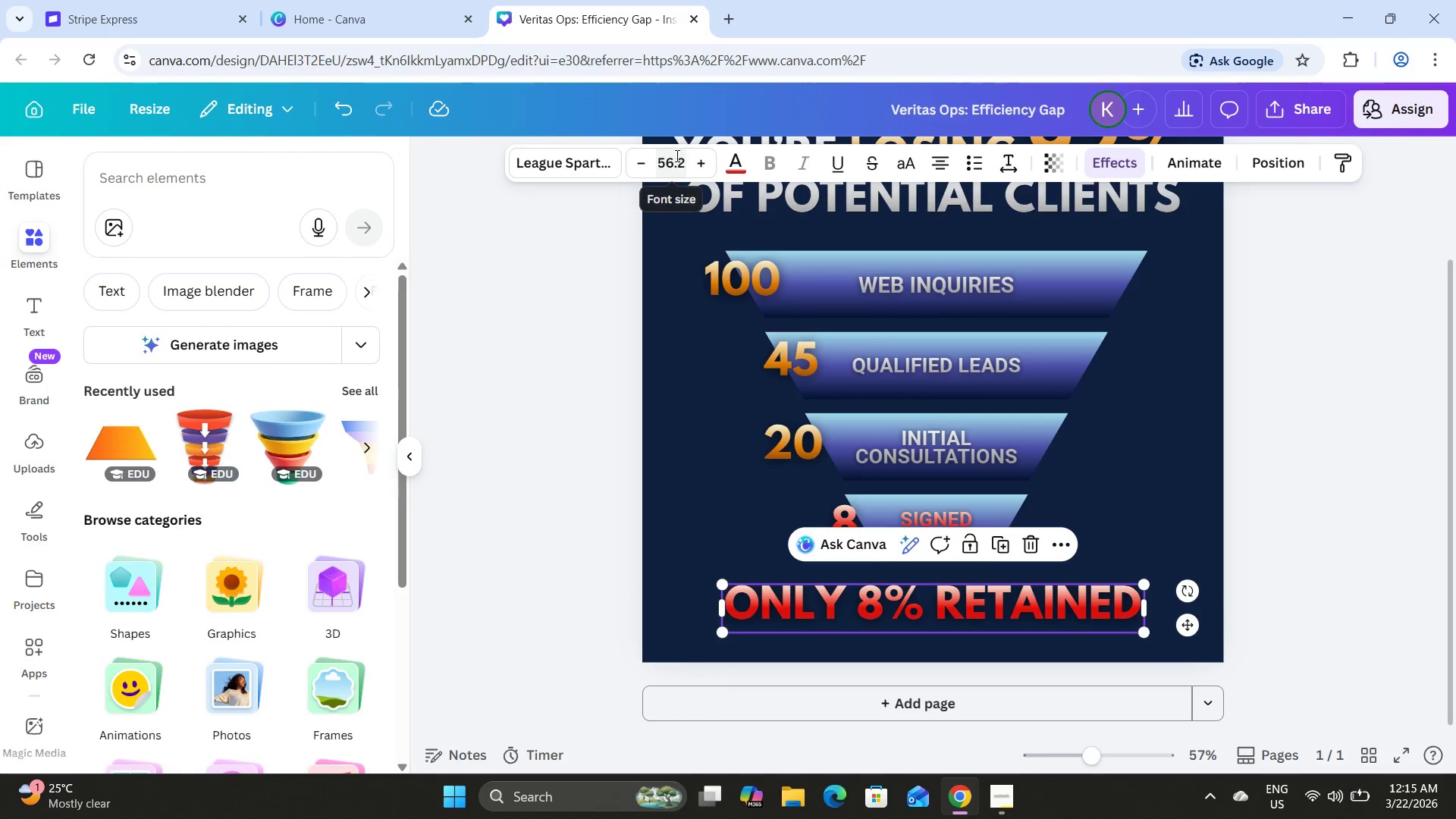 
left_click([676, 154])
 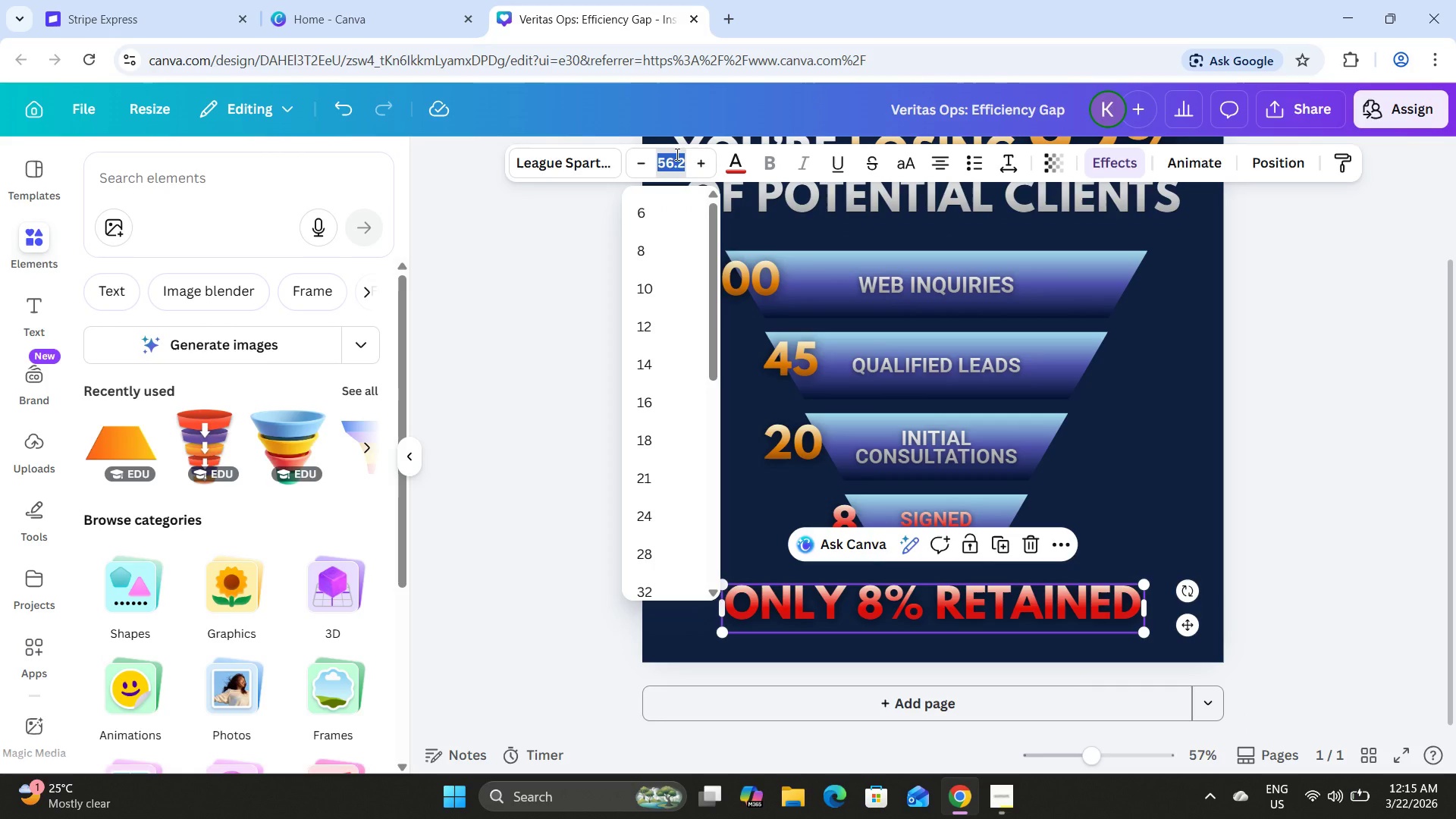 
key(Numpad6)
 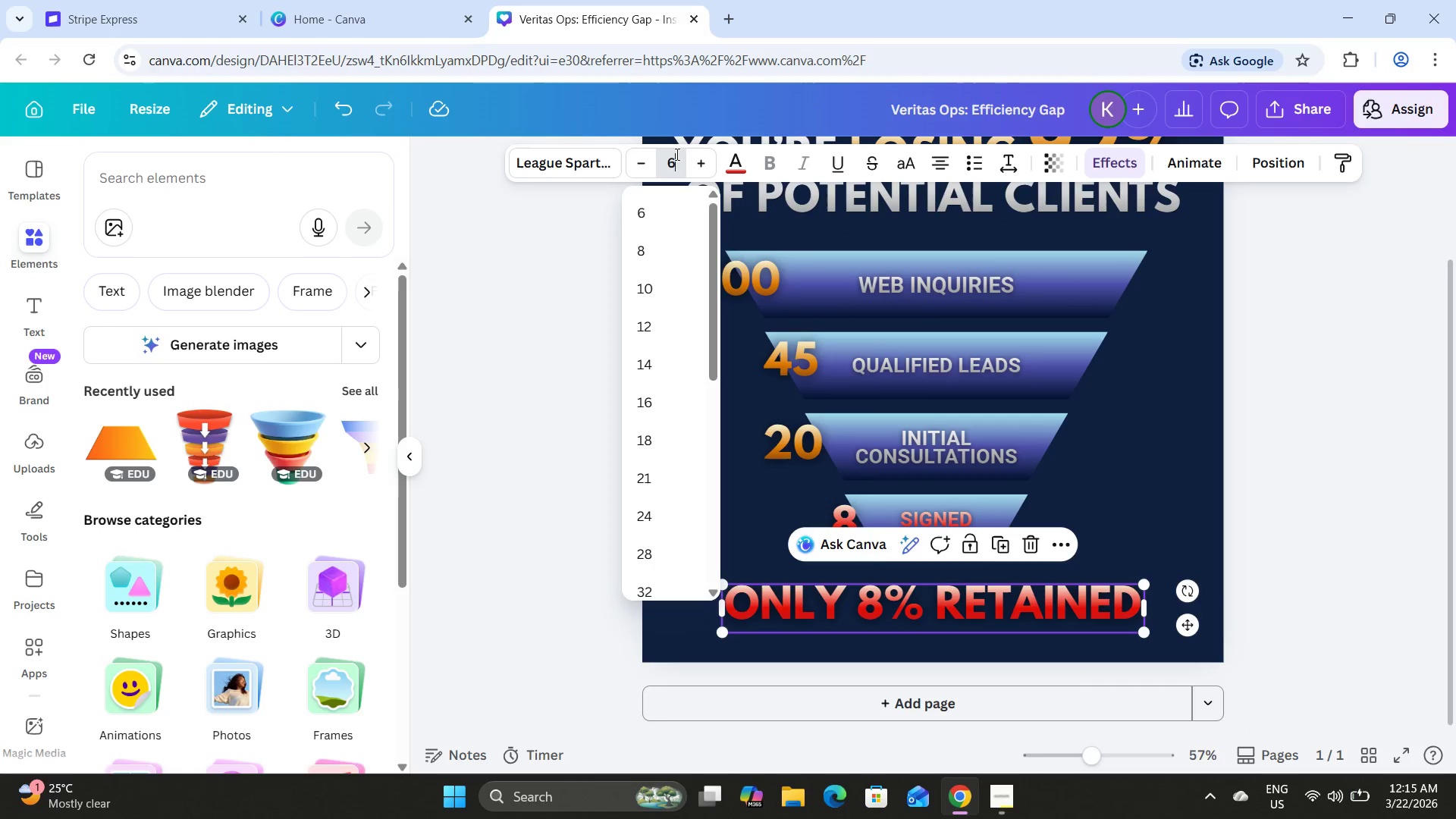 
key(Numpad0)
 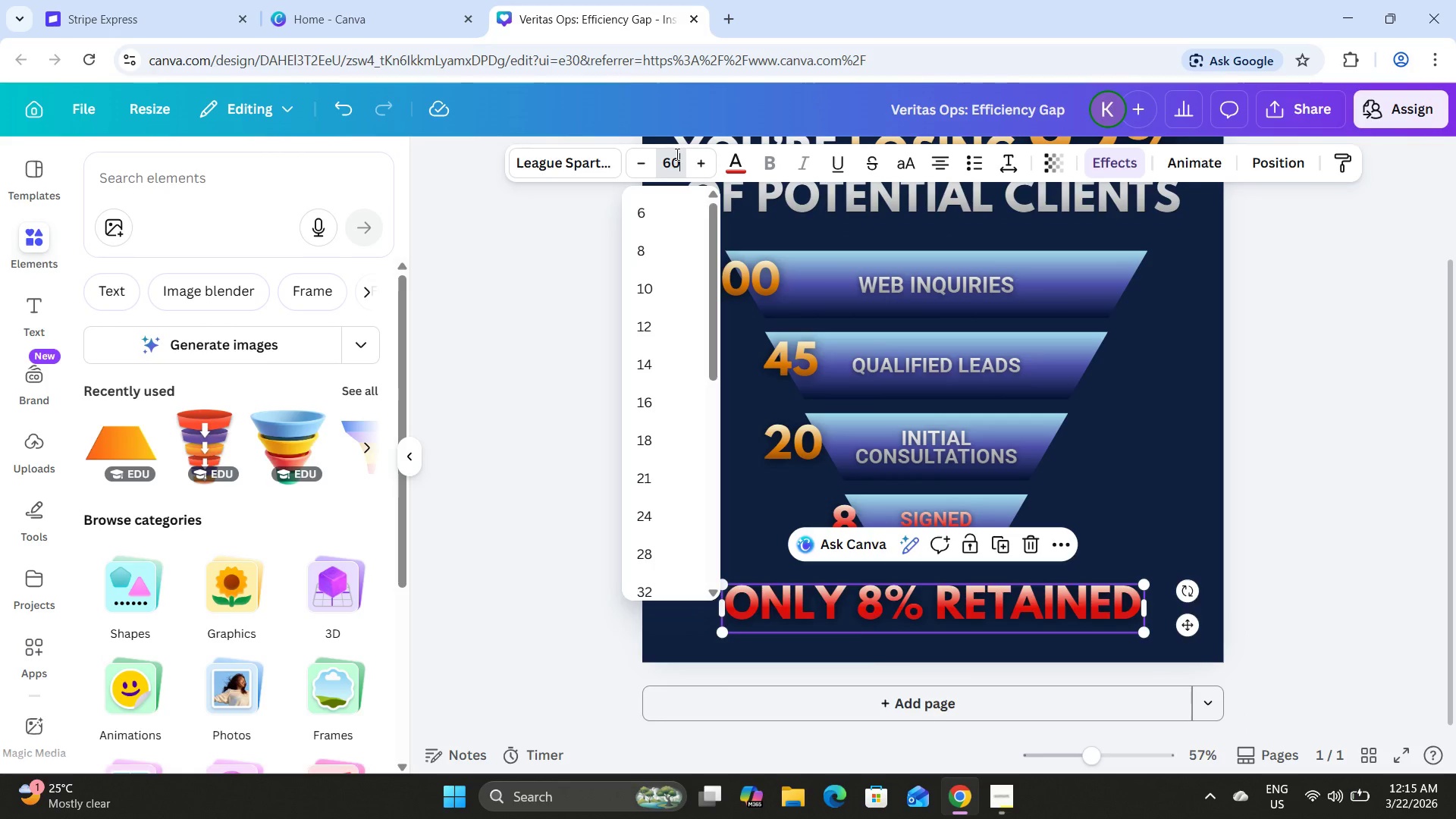 
key(NumpadEnter)
 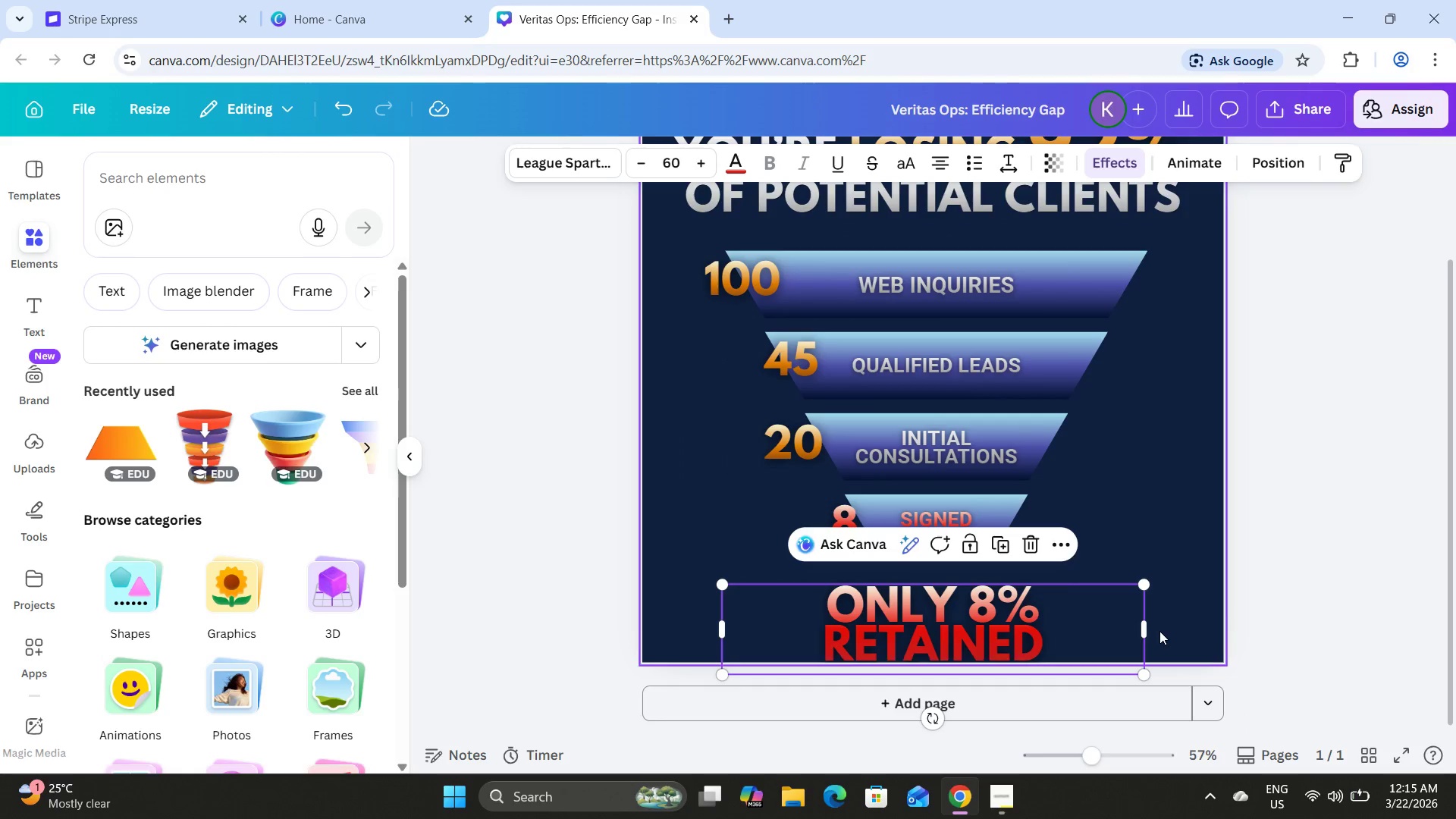 
left_click_drag(start_coordinate=[1146, 620], to_coordinate=[1175, 602])
 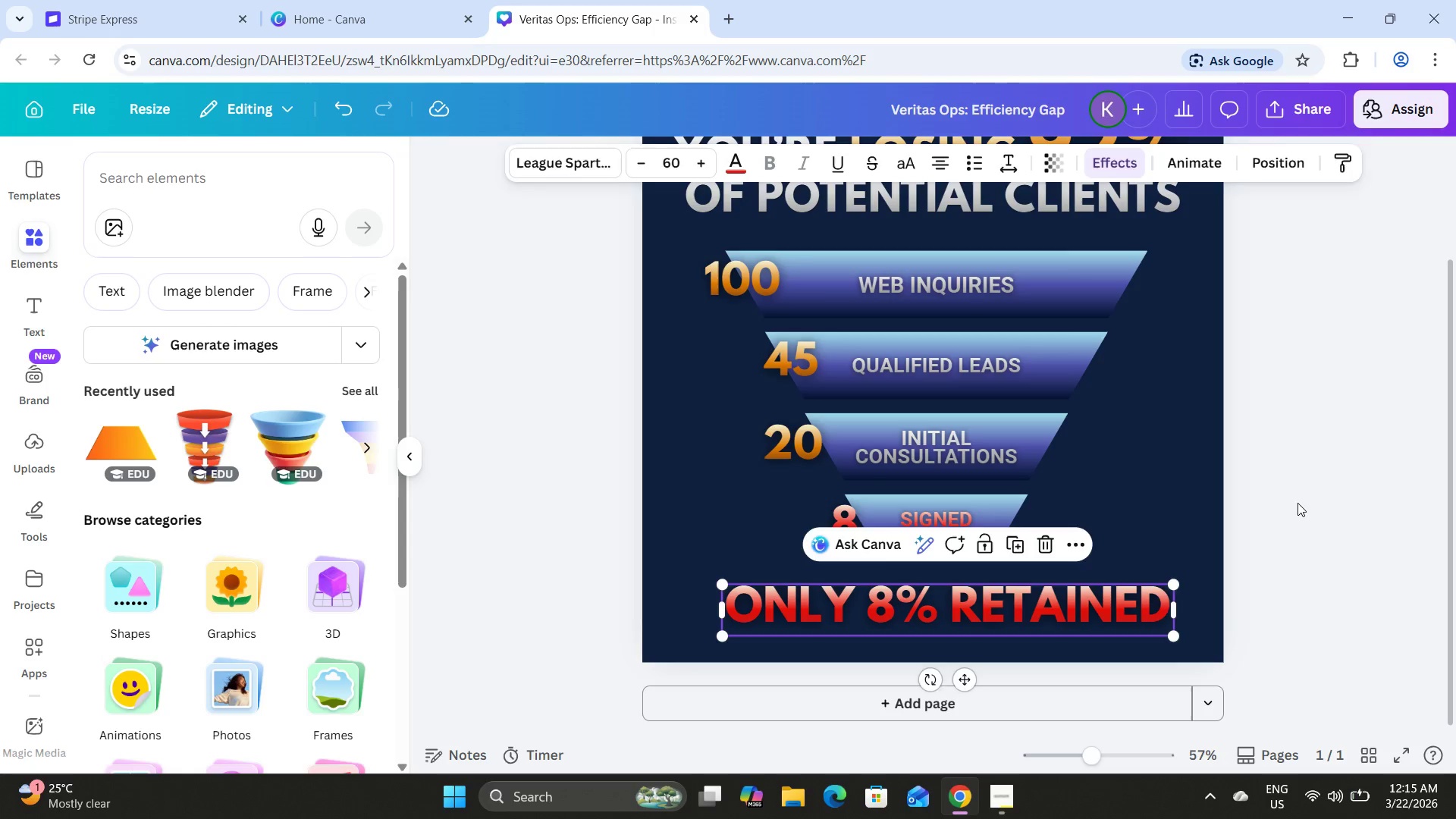 
left_click([1298, 503])
 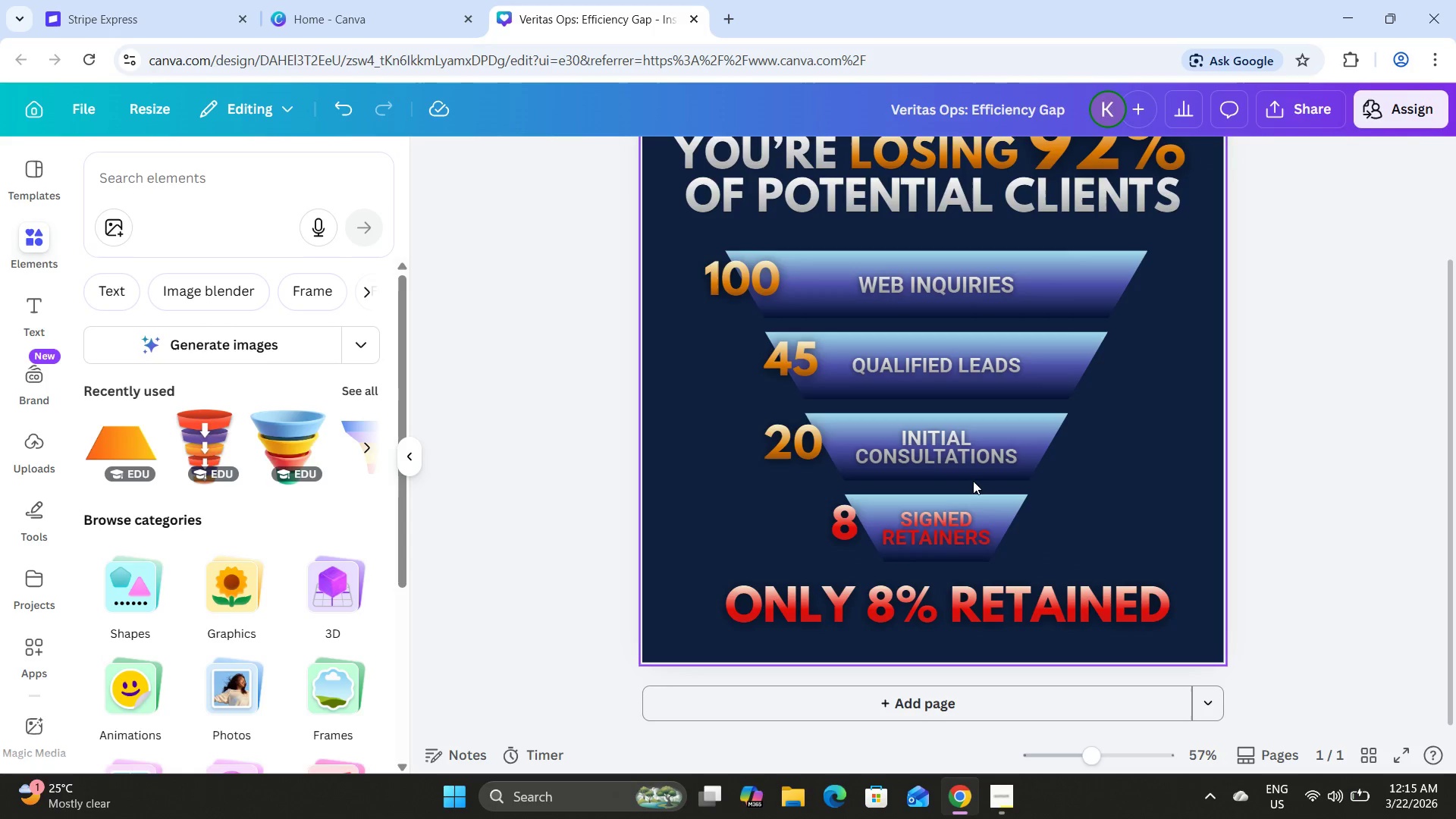 
scroll: coordinate [973, 479], scroll_direction: up, amount: 1.0
 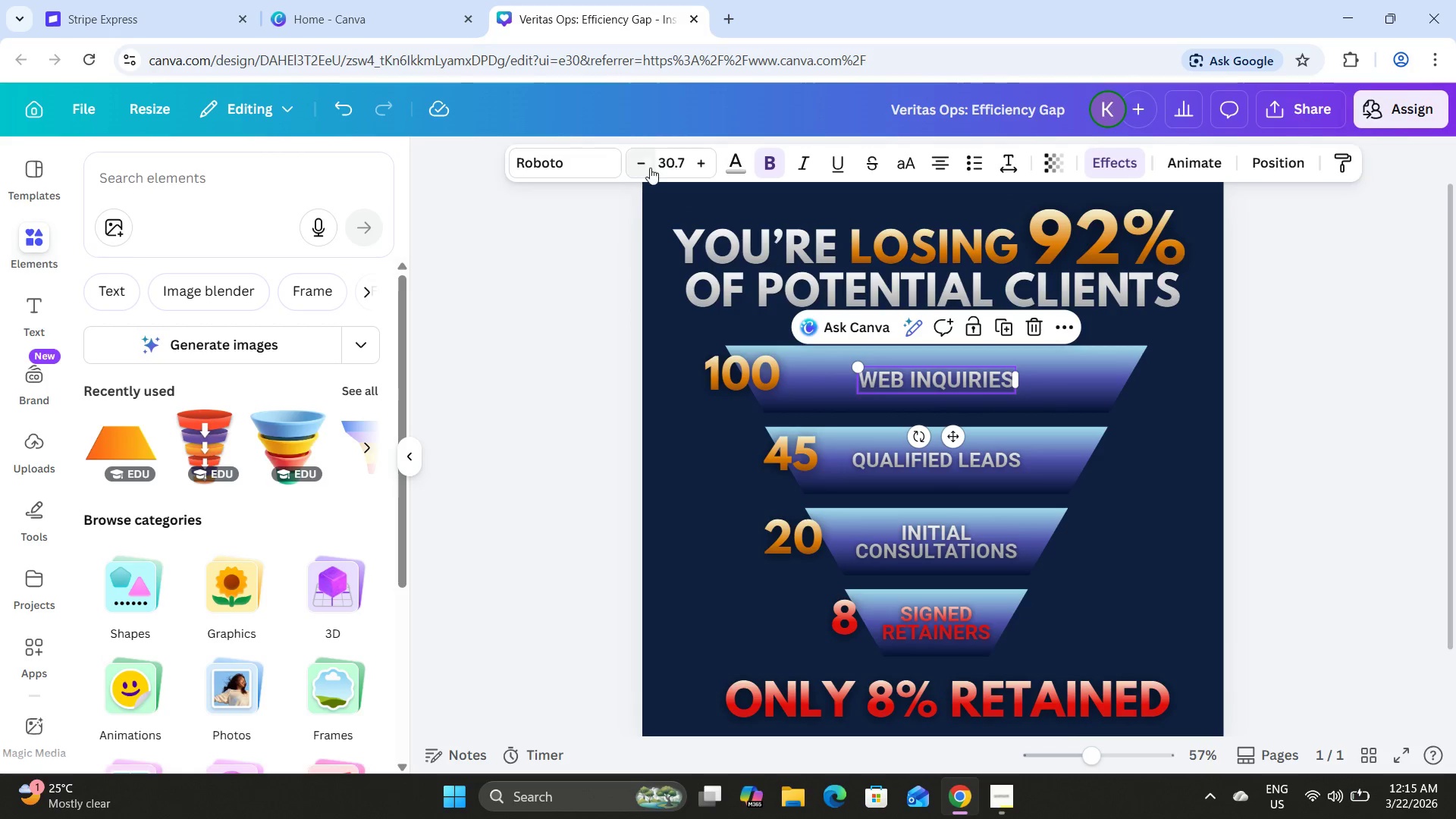 
key(Numpad3)
 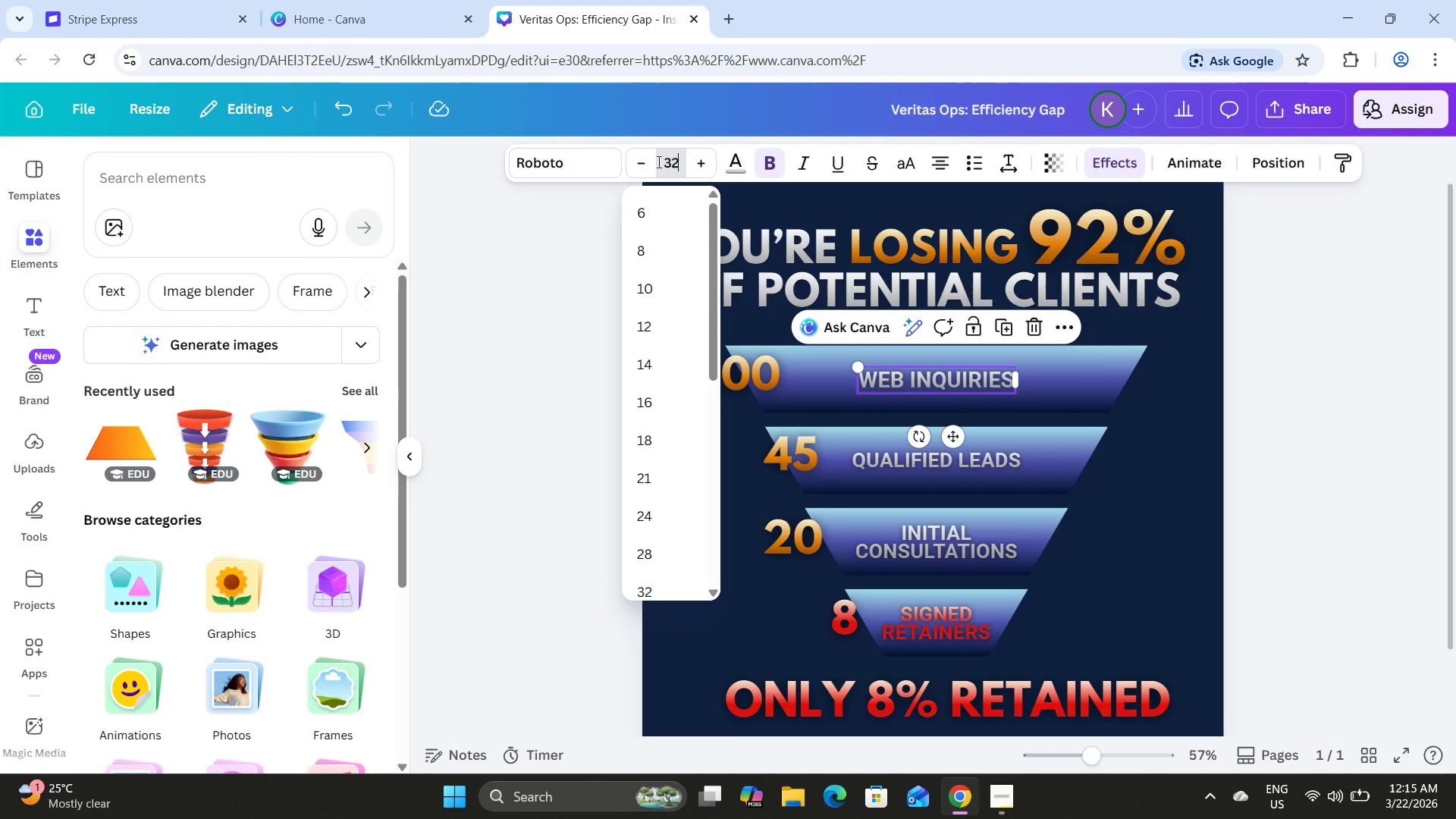 
key(Numpad2)
 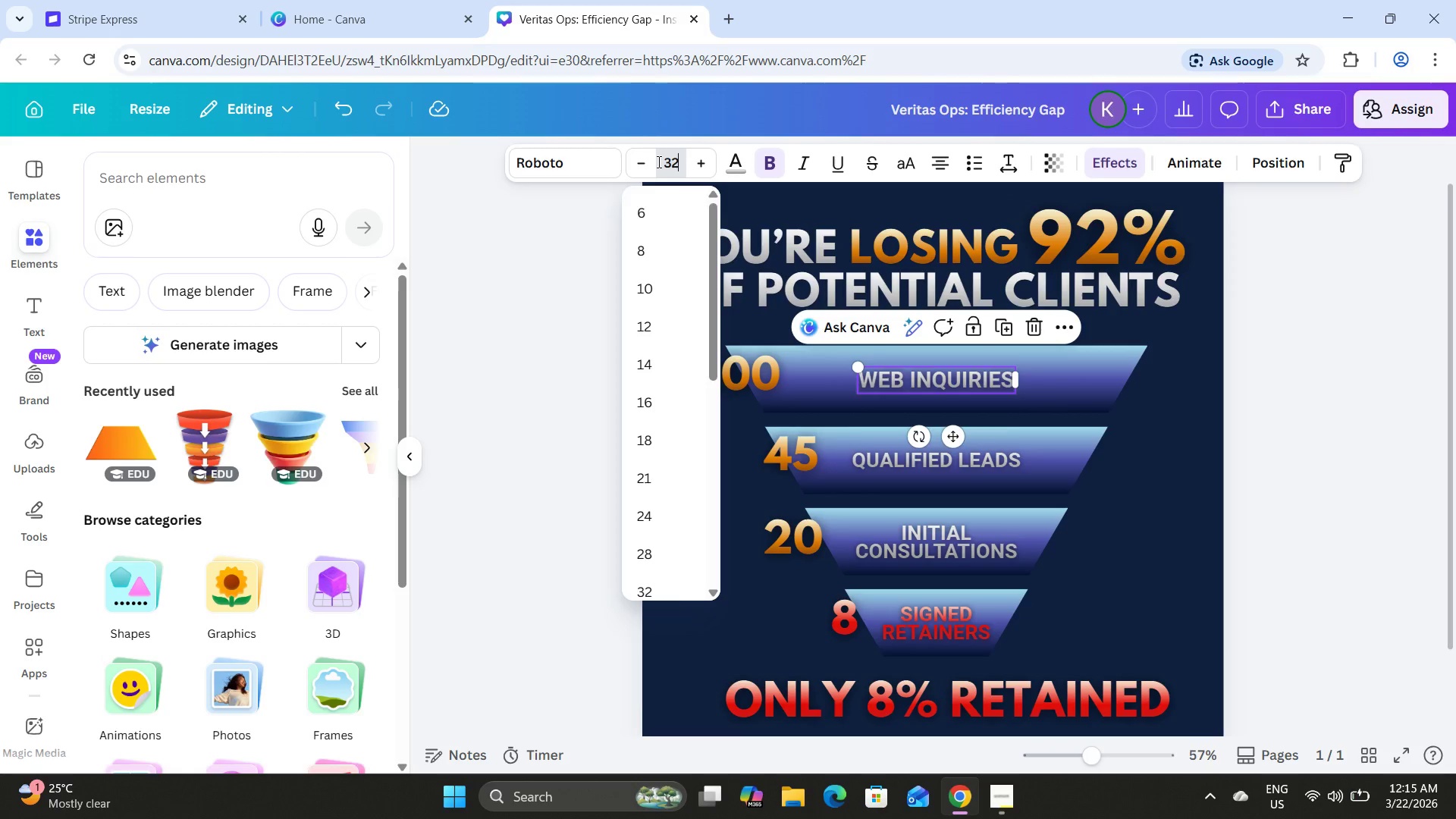 
key(NumpadEnter)
 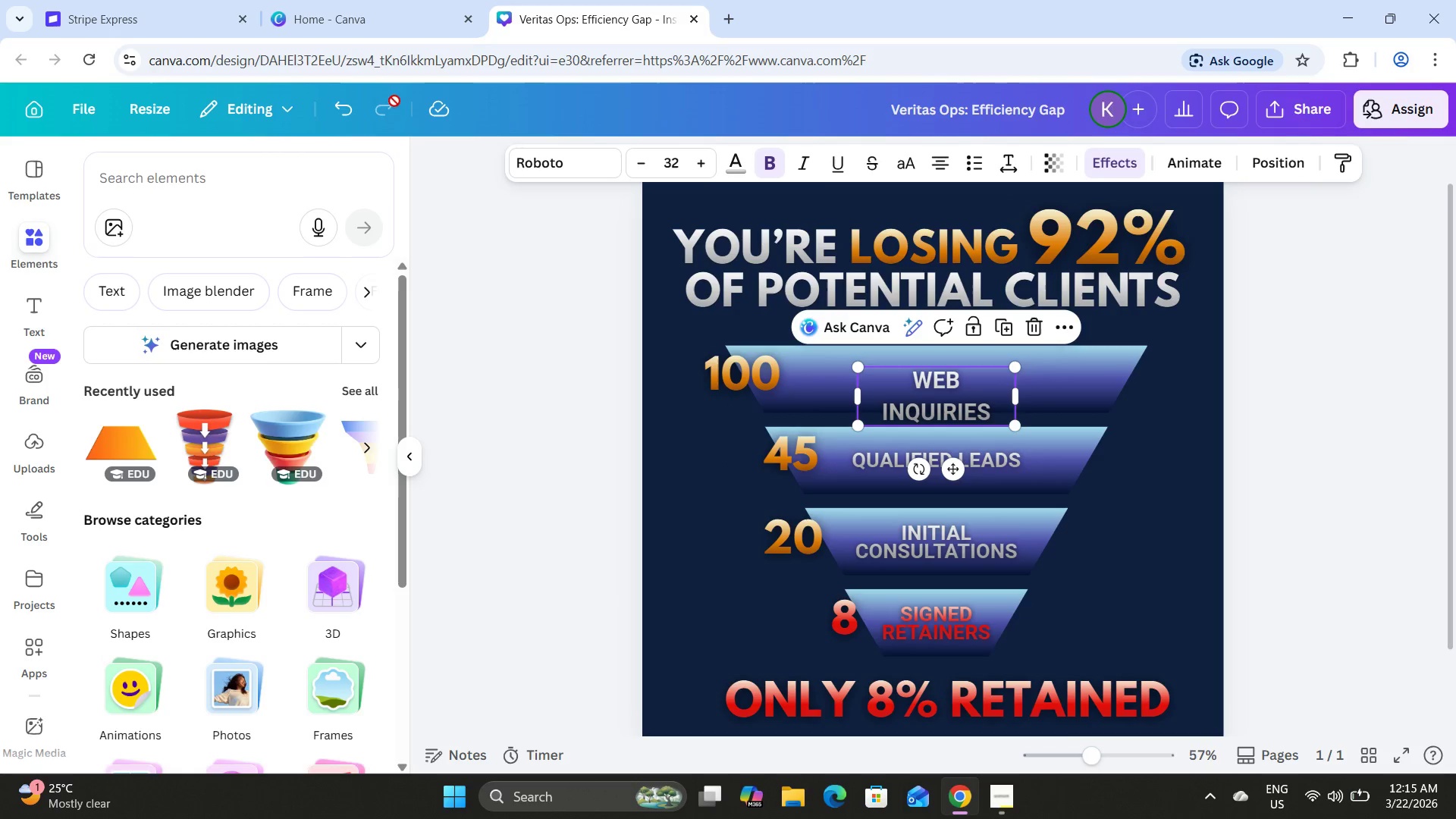 
left_click([344, 112])
 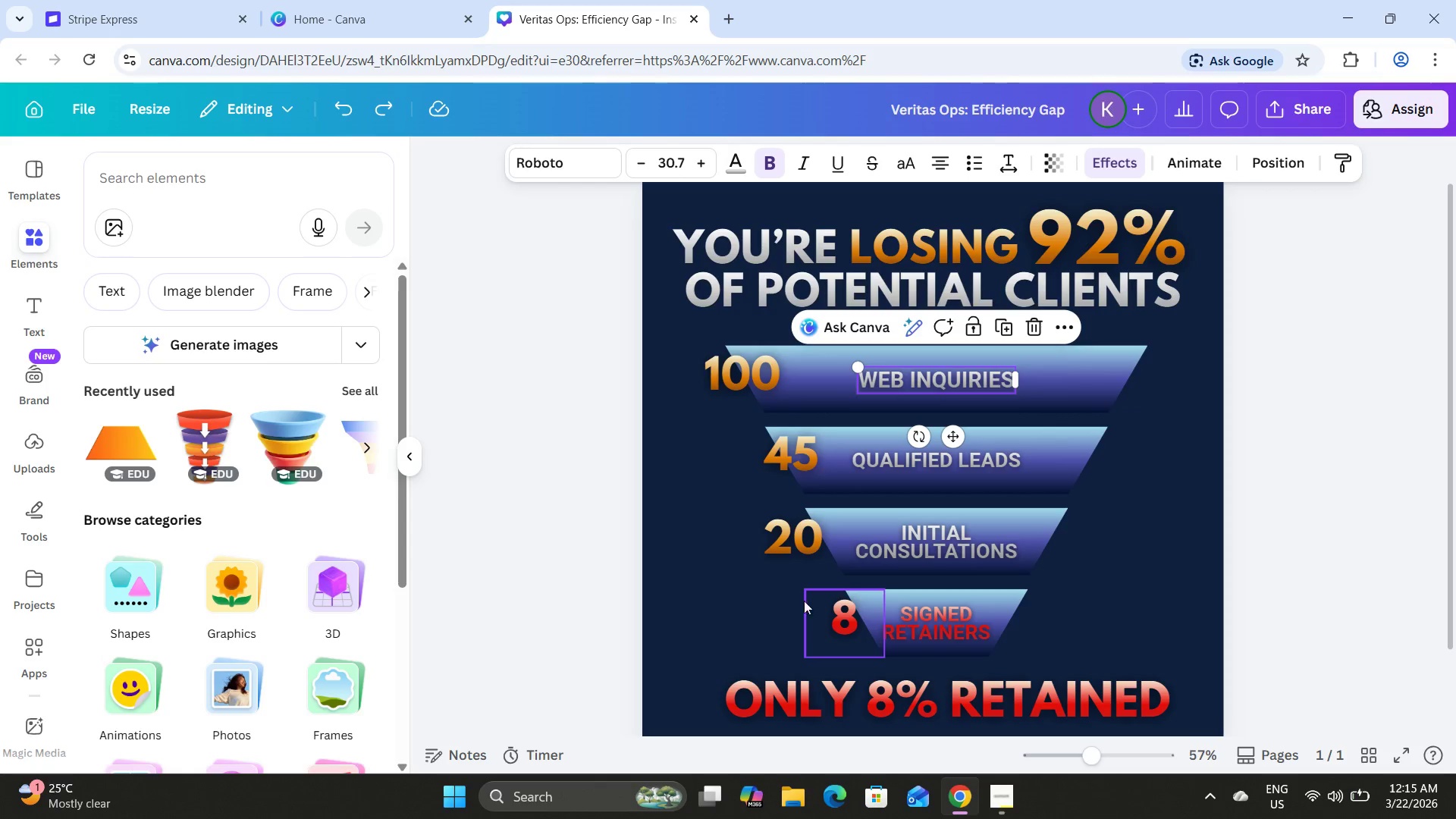 
left_click_drag(start_coordinate=[708, 422], to_coordinate=[830, 393])
 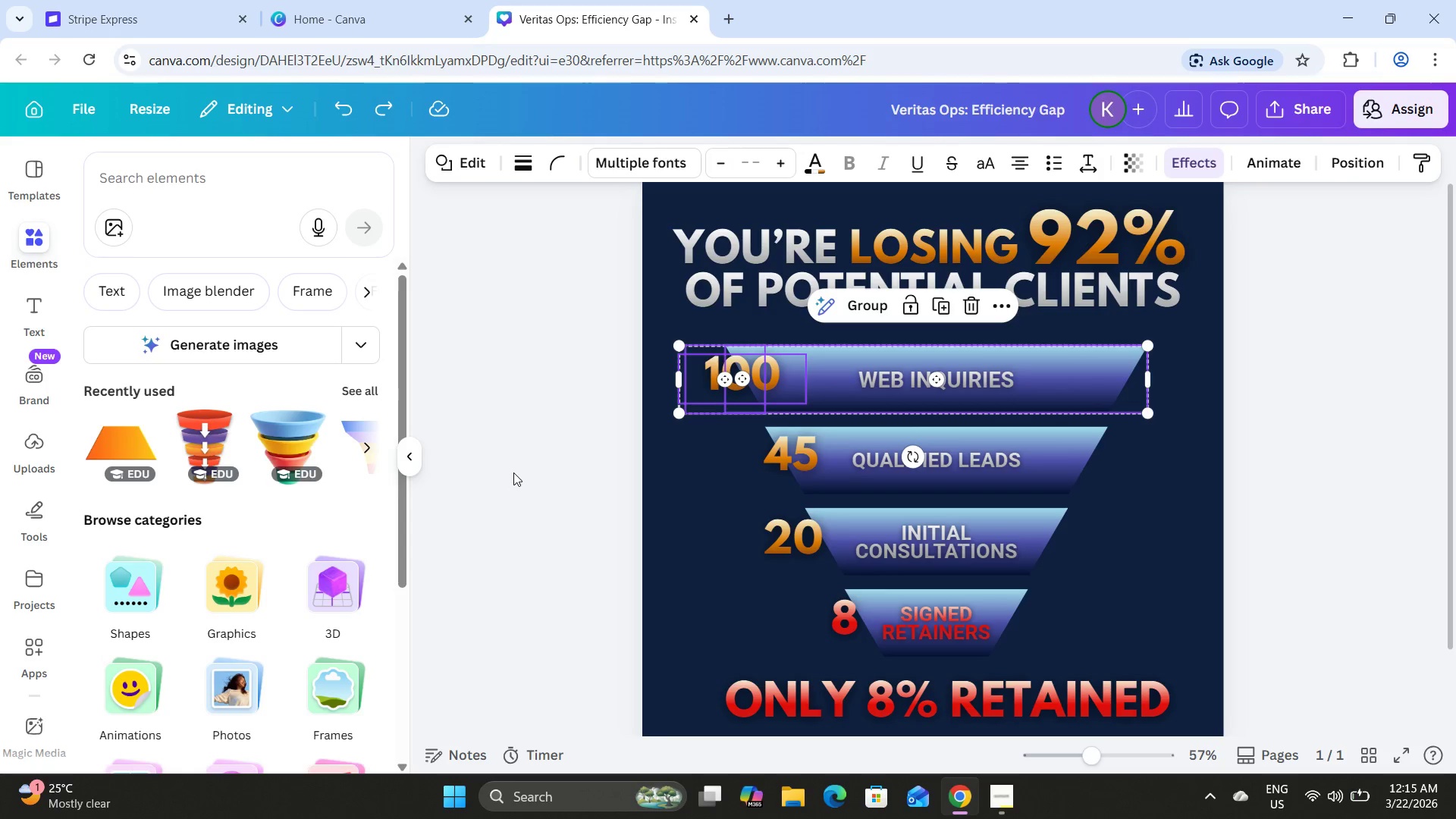 
scroll: coordinate [538, 447], scroll_direction: up, amount: 1.0
 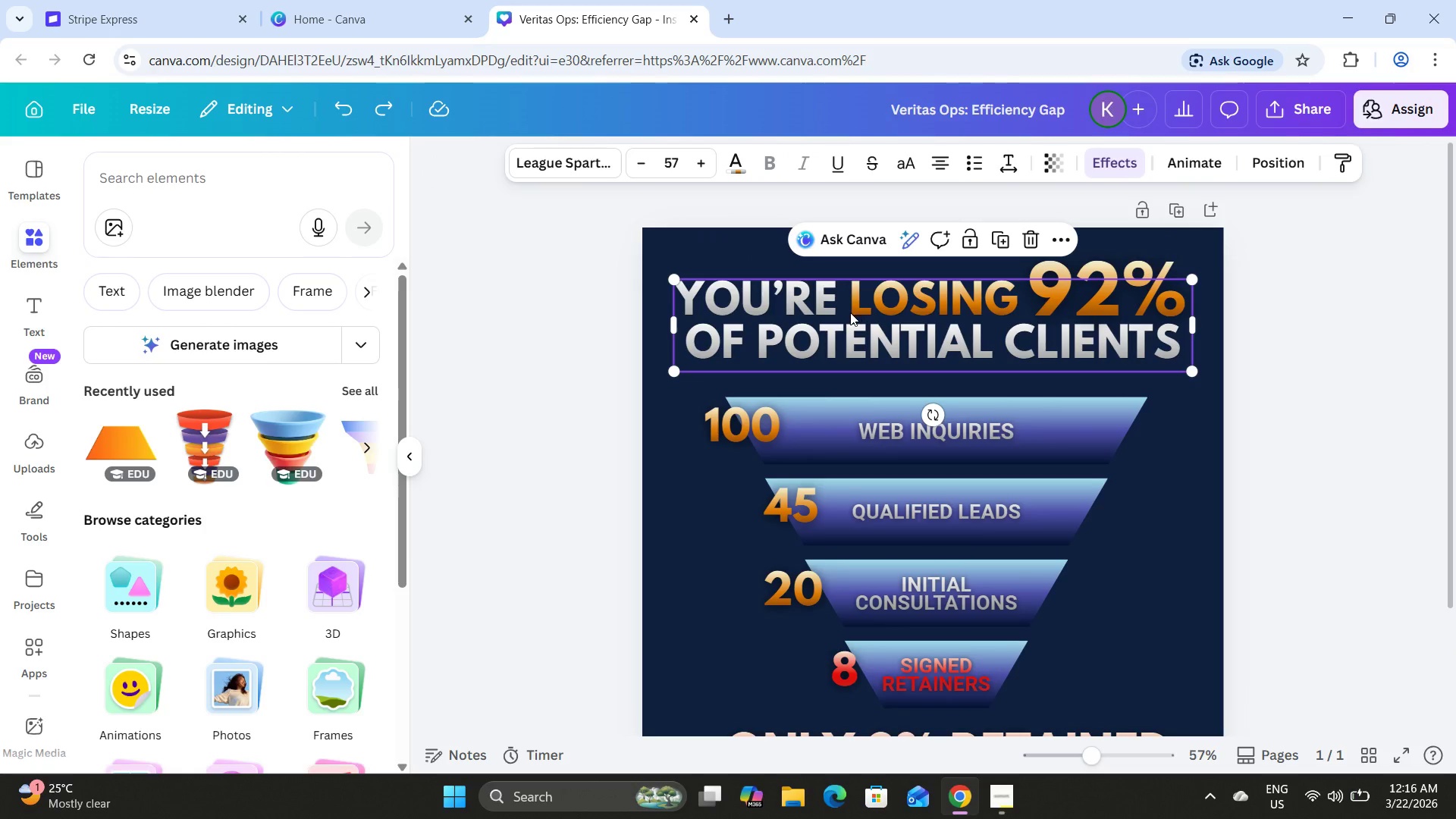 
scroll: coordinate [830, 318], scroll_direction: down, amount: 3.0
 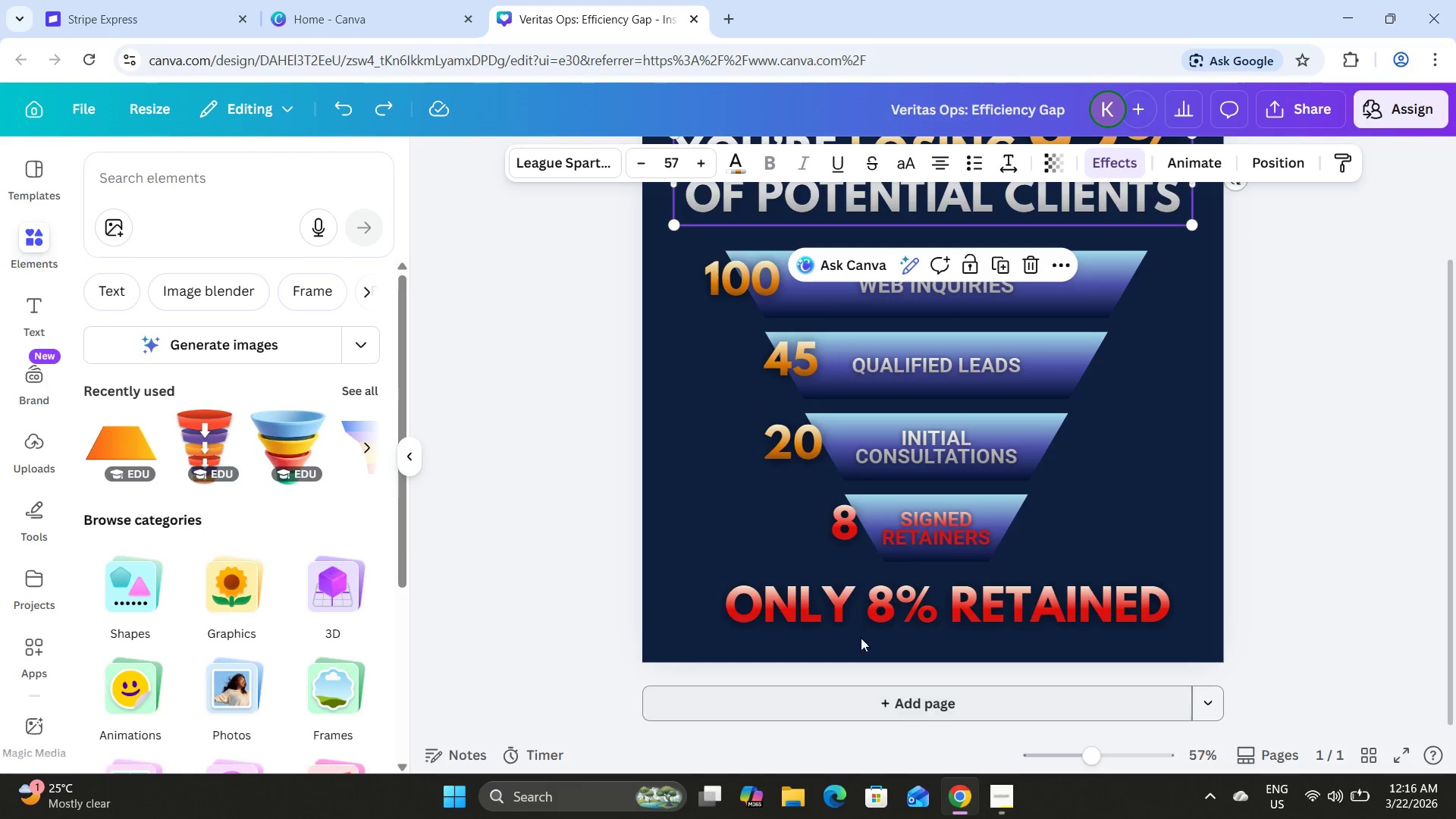 
left_click([855, 605])
 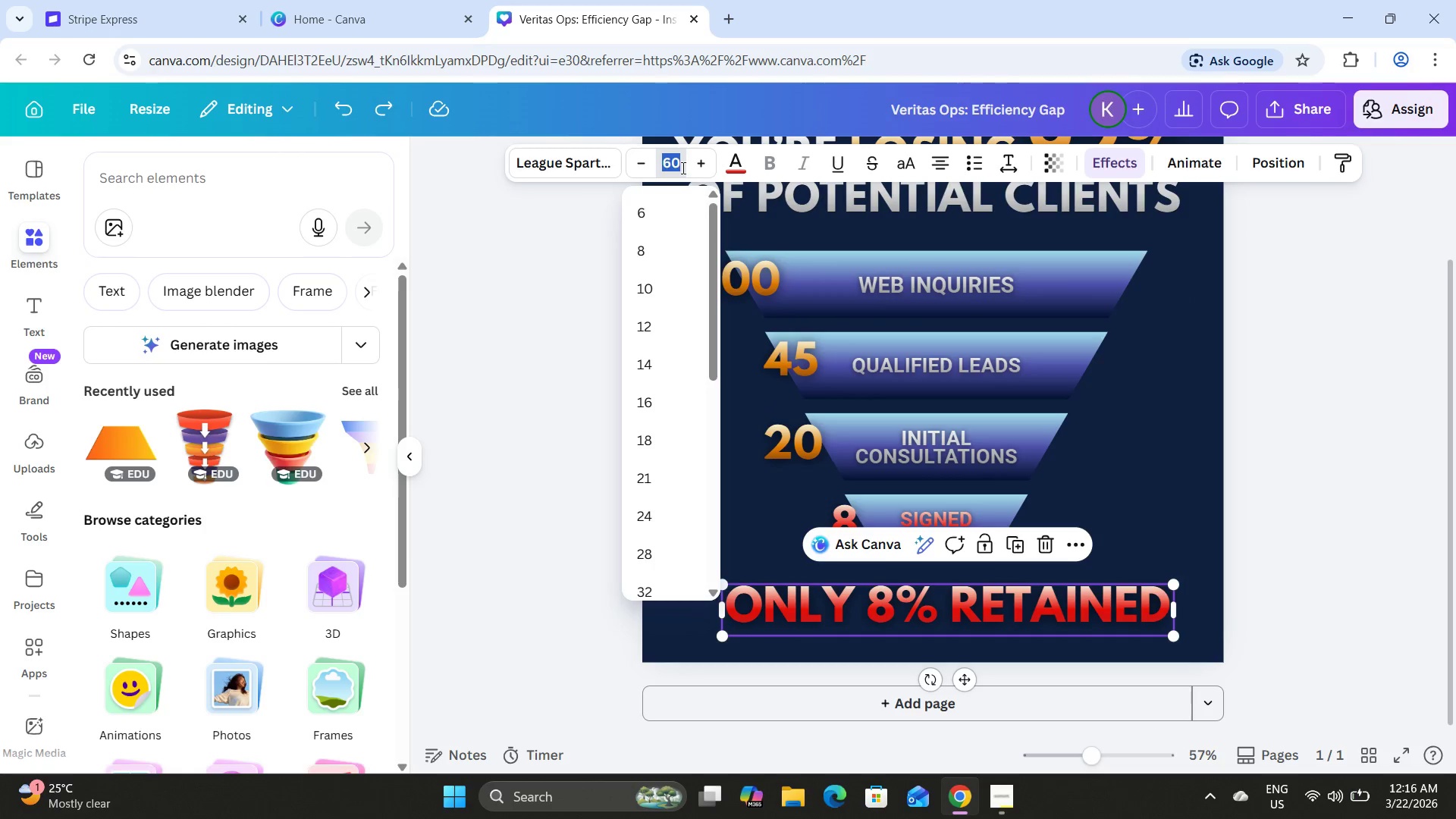 
key(Numpad5)
 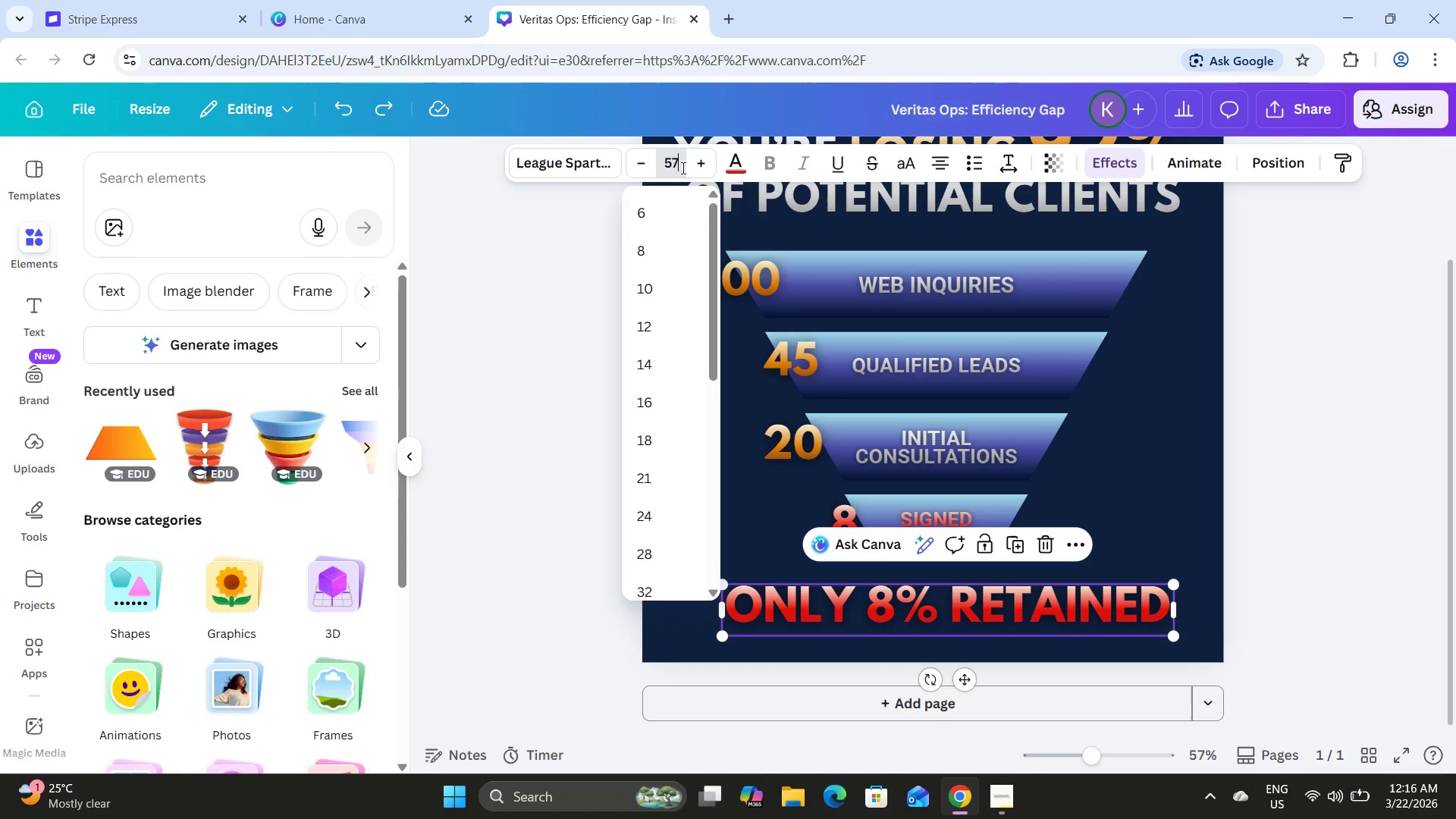 
key(Numpad7)
 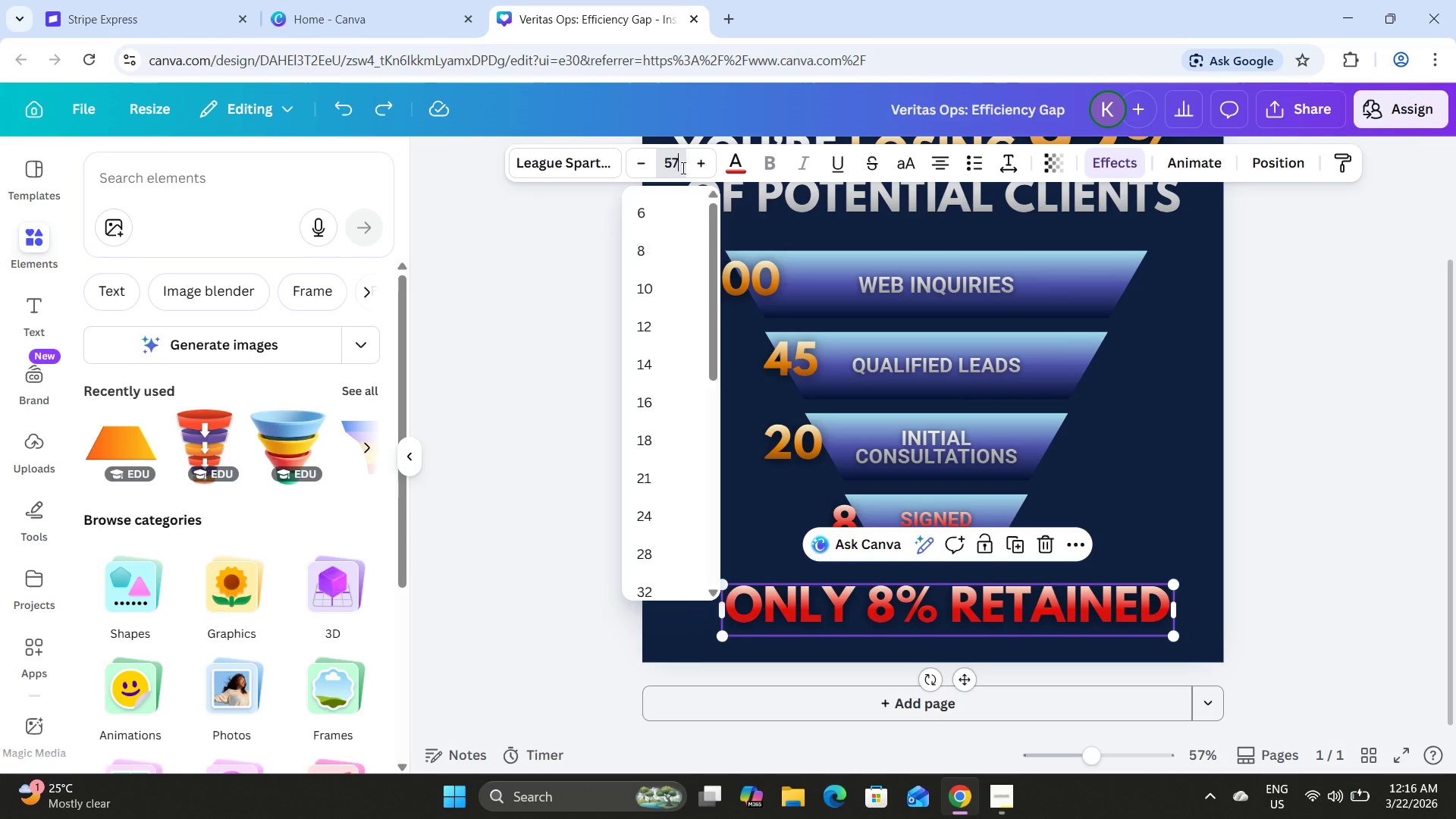 
key(NumpadEnter)
 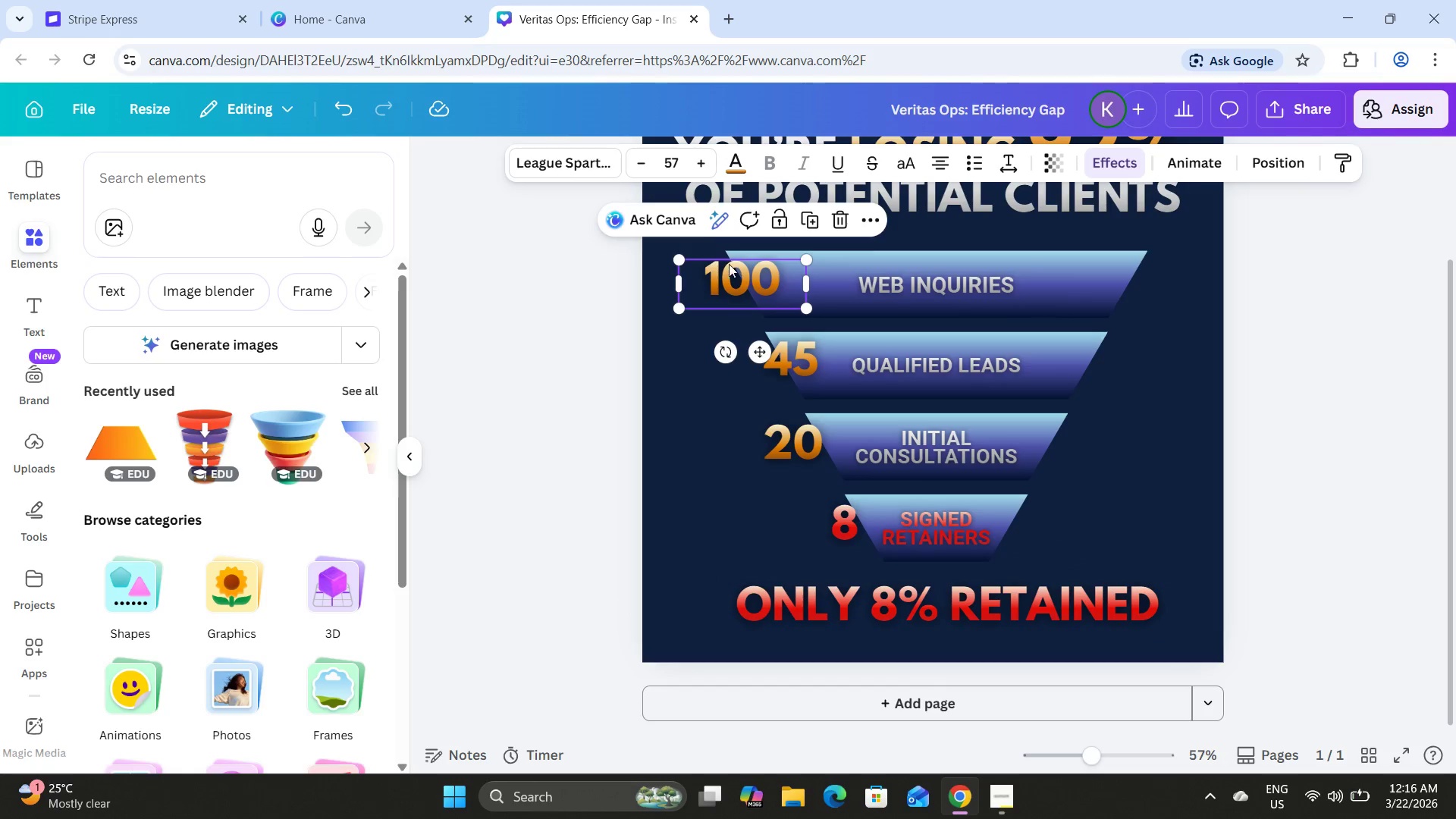 
left_click([670, 149])
 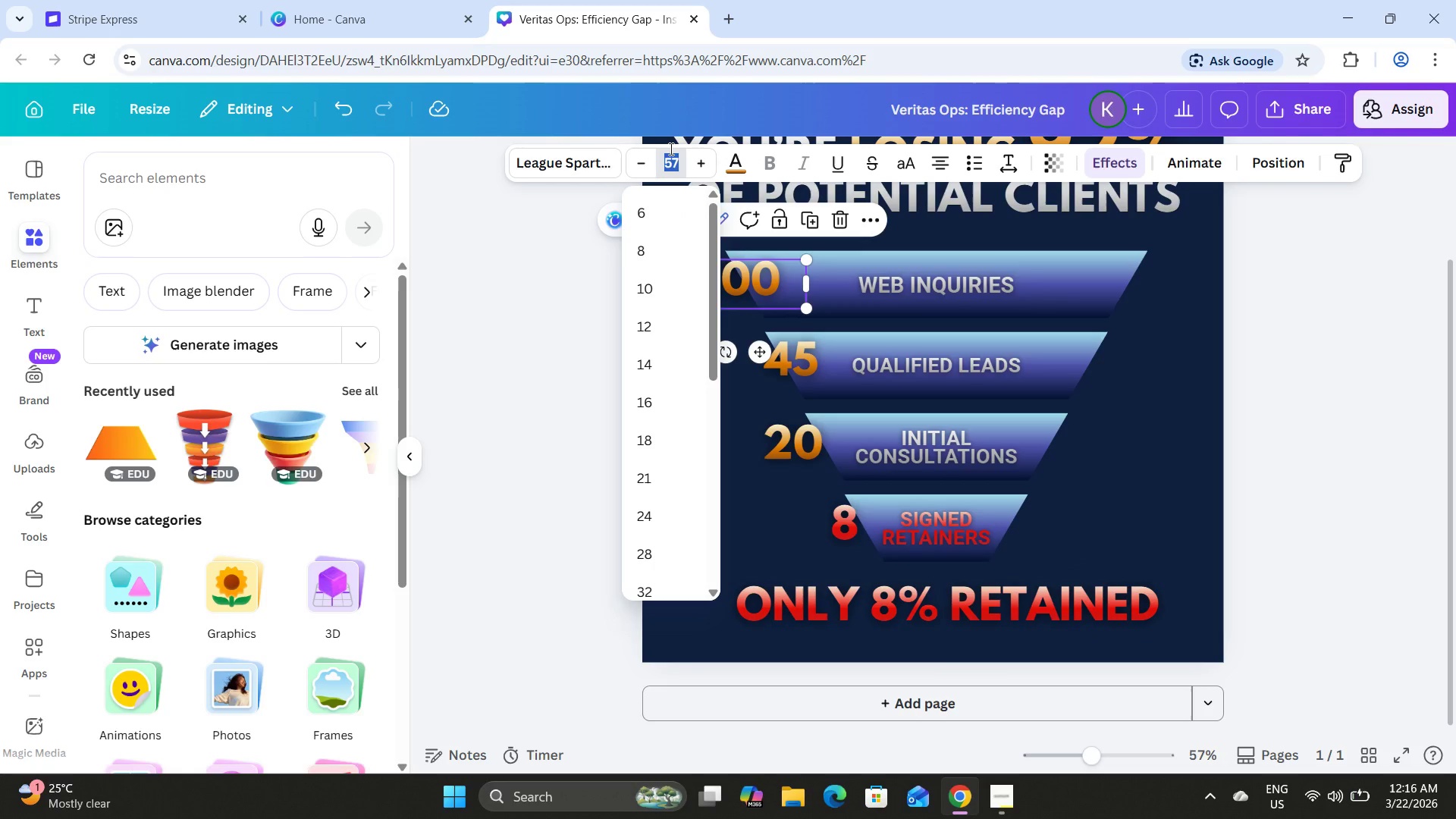 
key(Numpad5)
 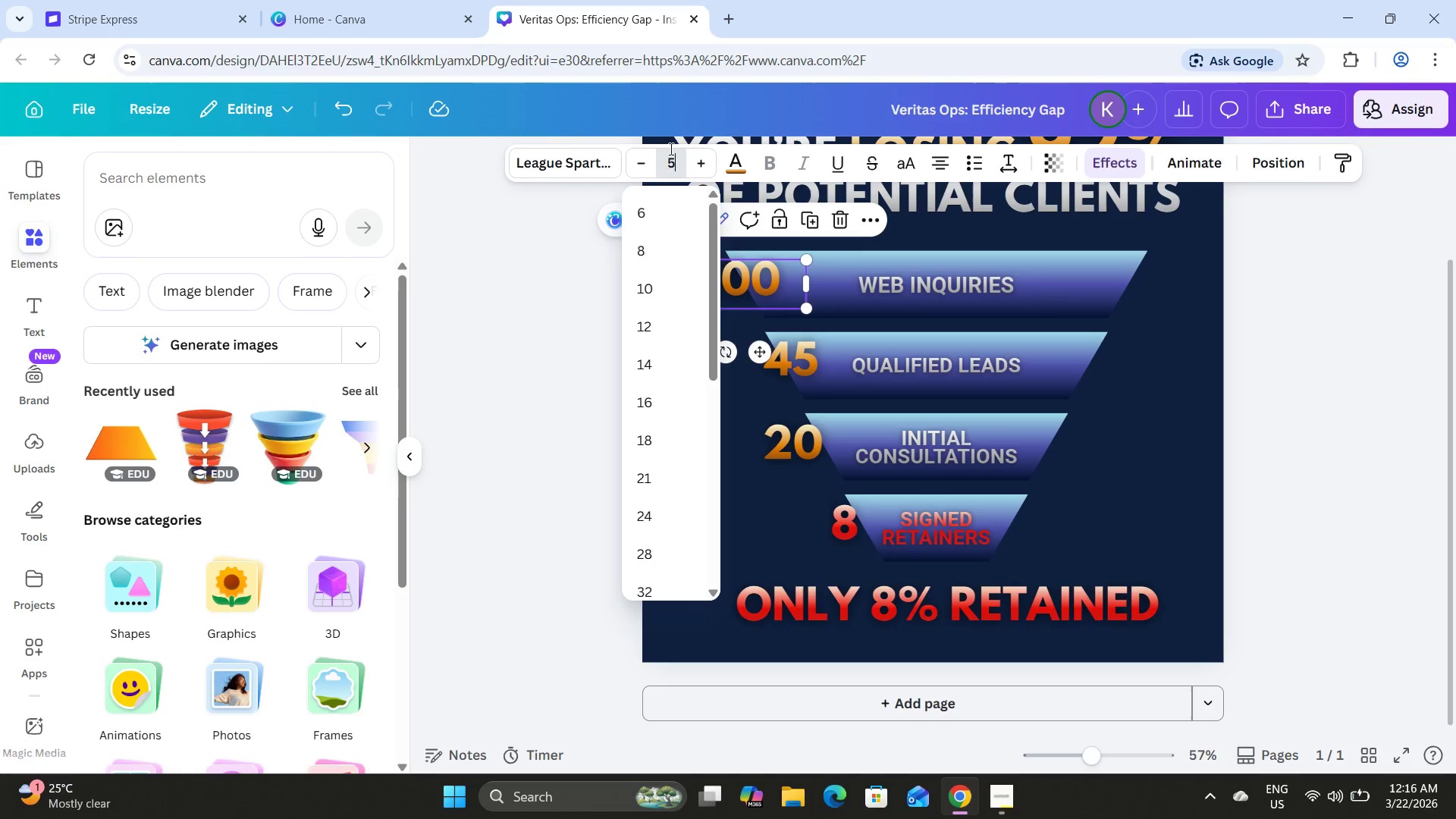 
key(Numpad0)
 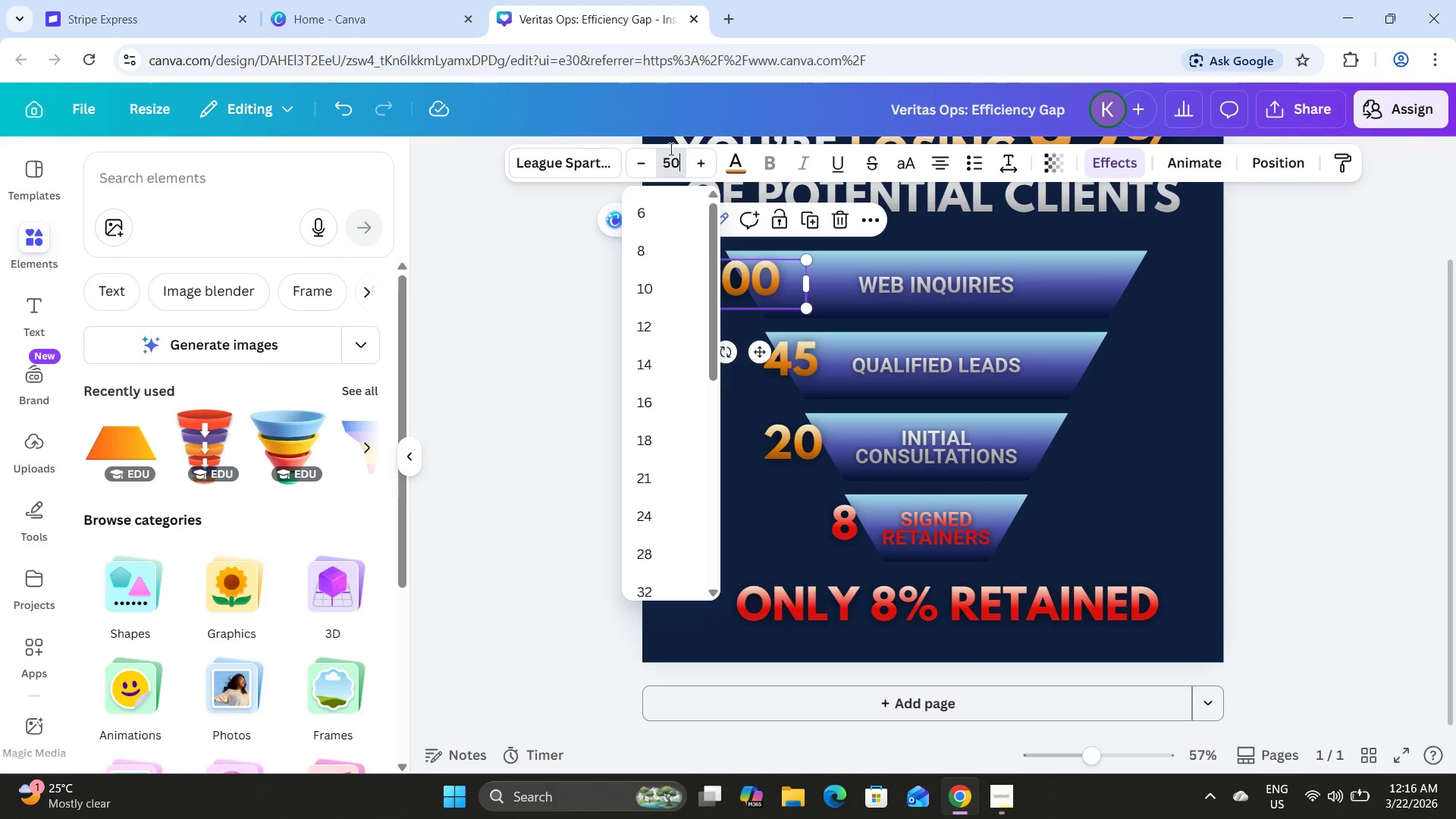 
key(NumpadEnter)
 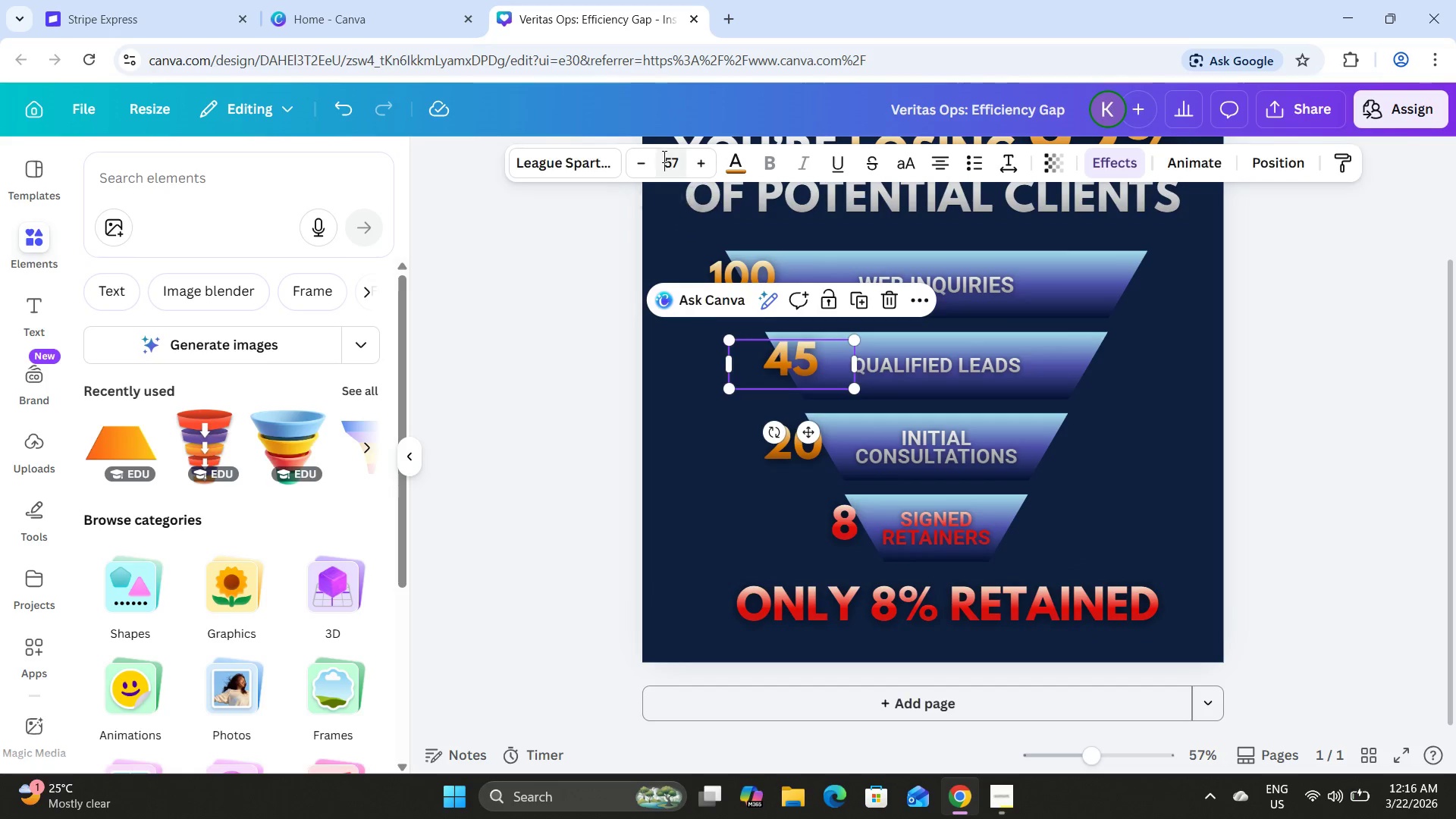 
key(Numpad5)
 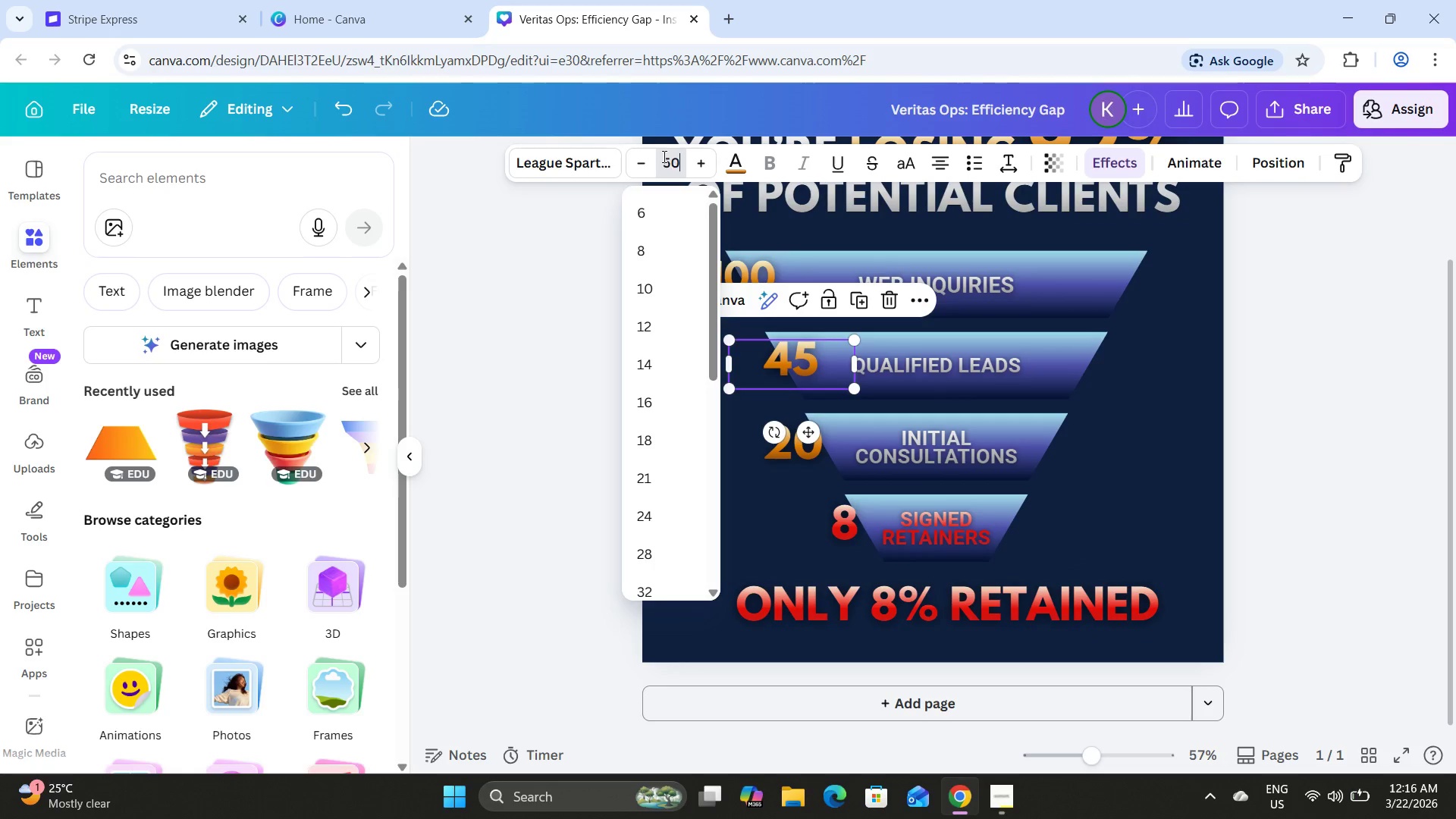 
key(Numpad0)
 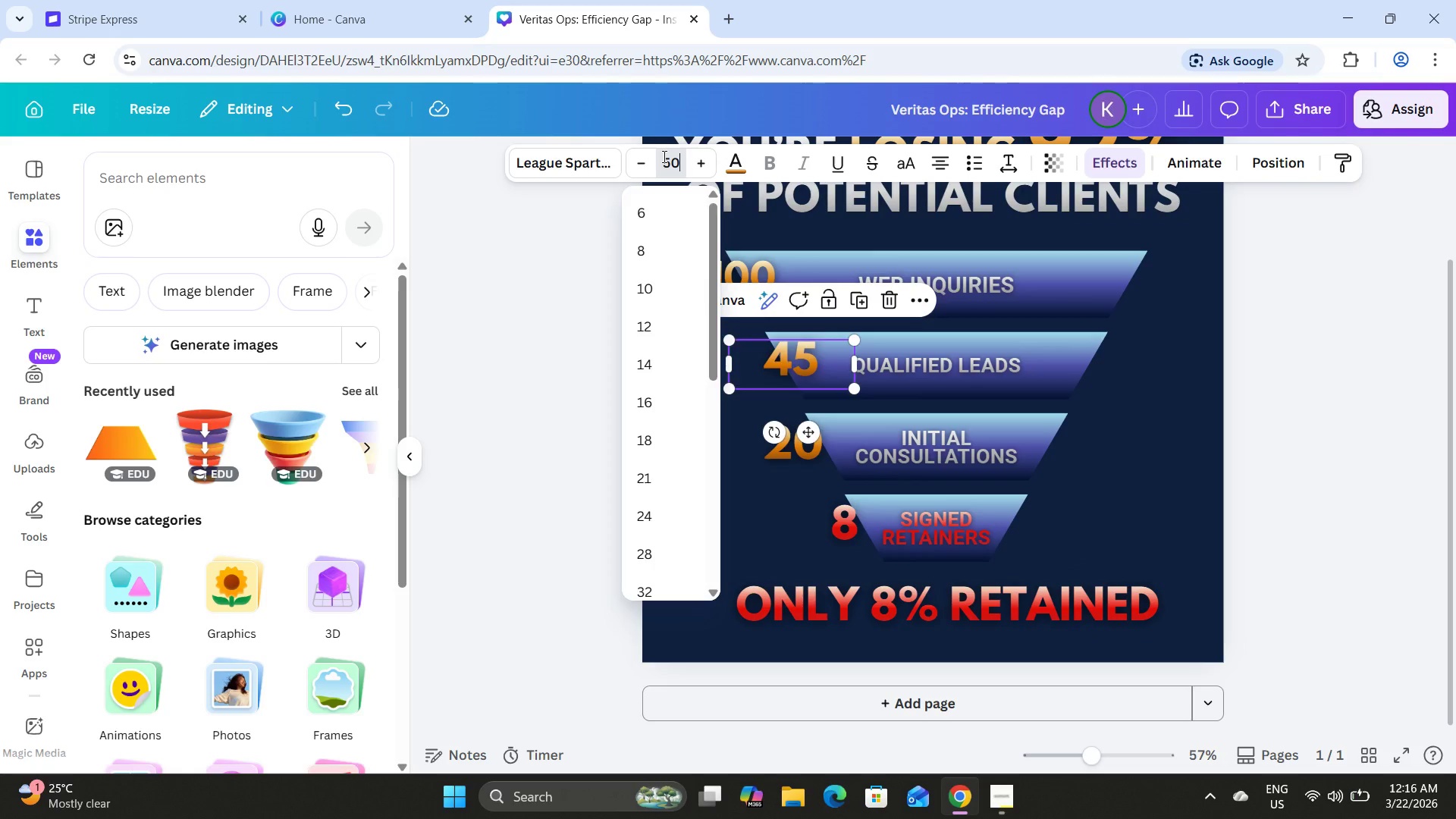 
key(NumpadEnter)
 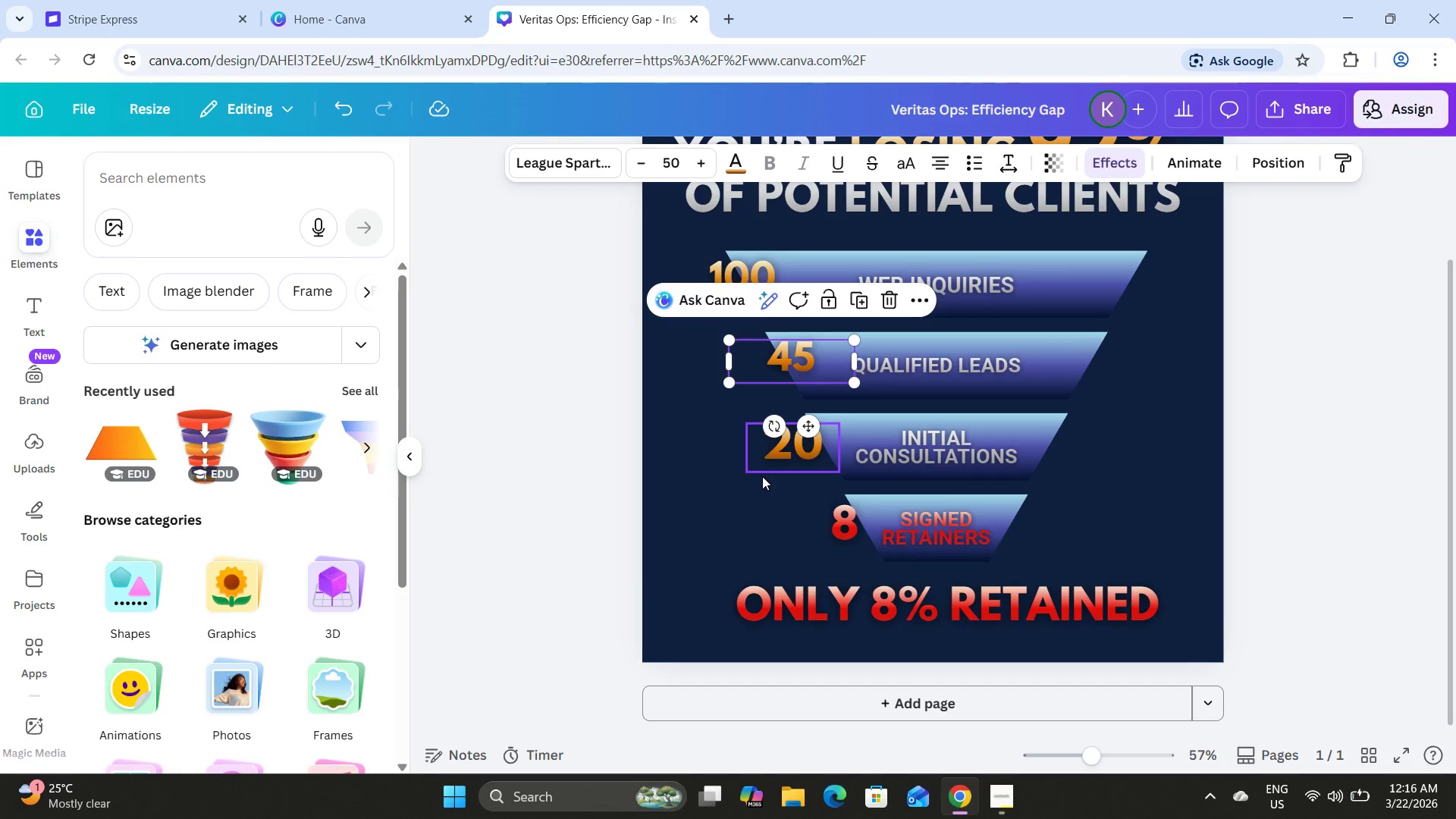 
left_click([780, 456])
 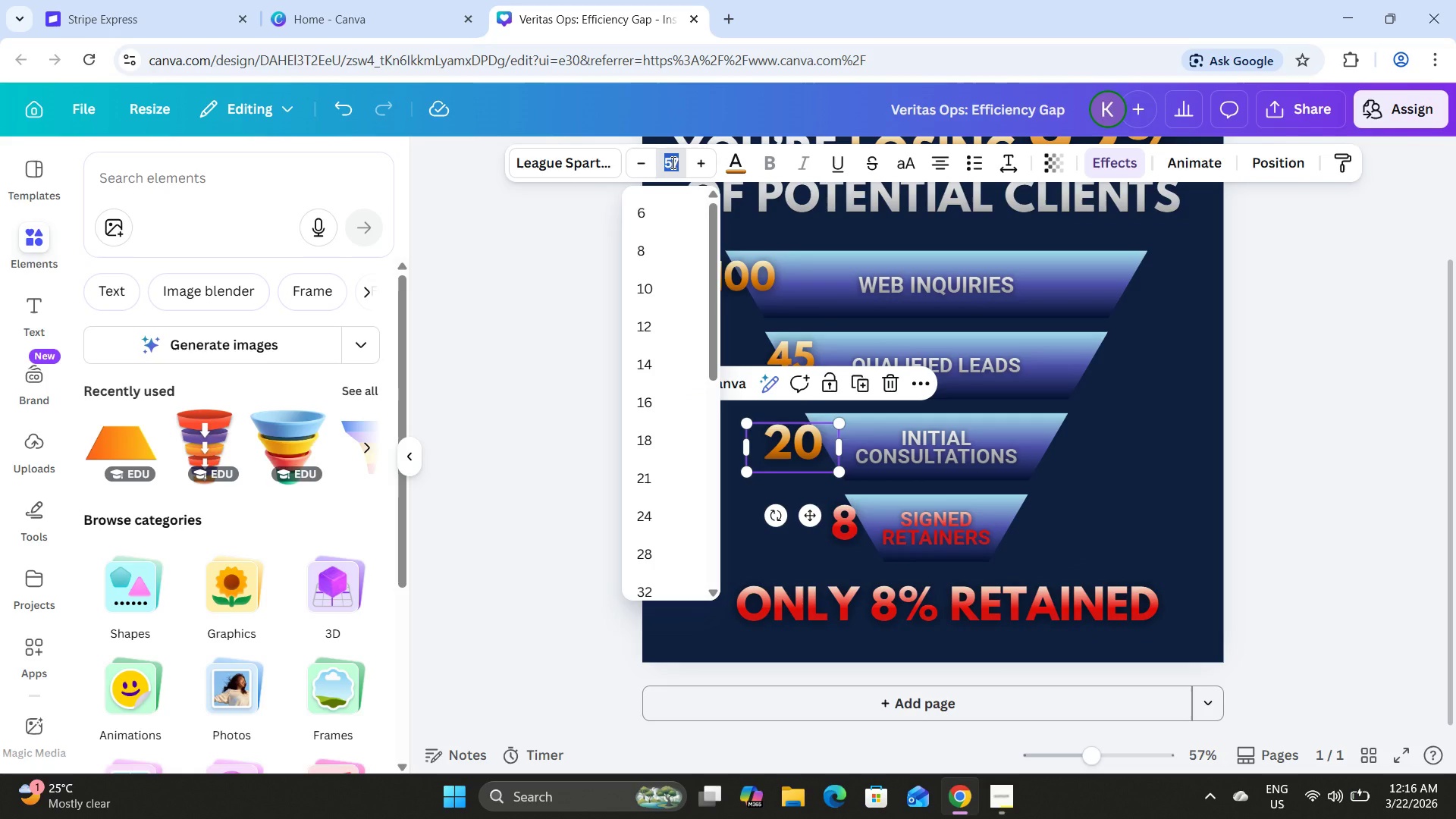 
key(Numpad5)
 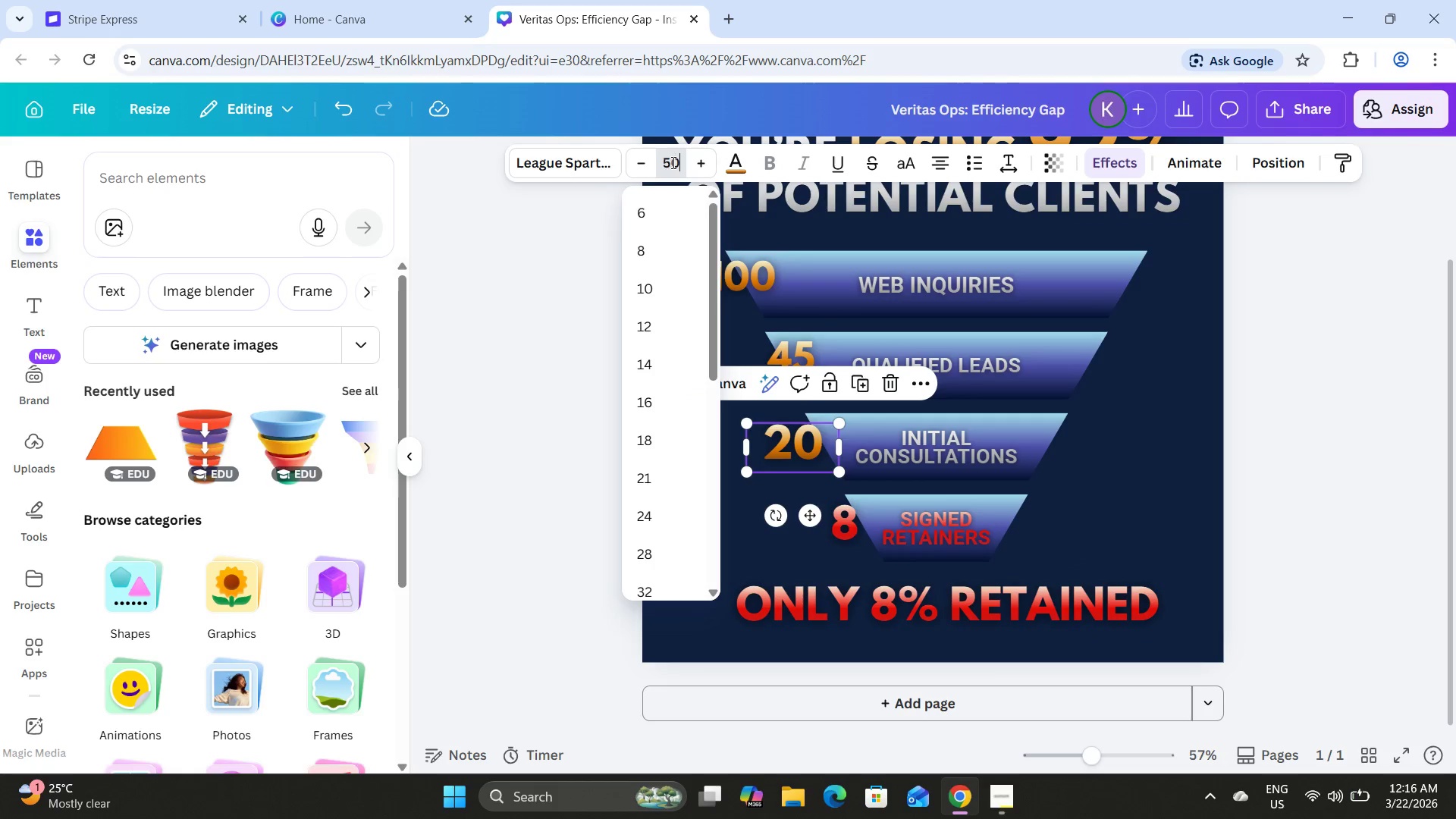 
key(Numpad0)
 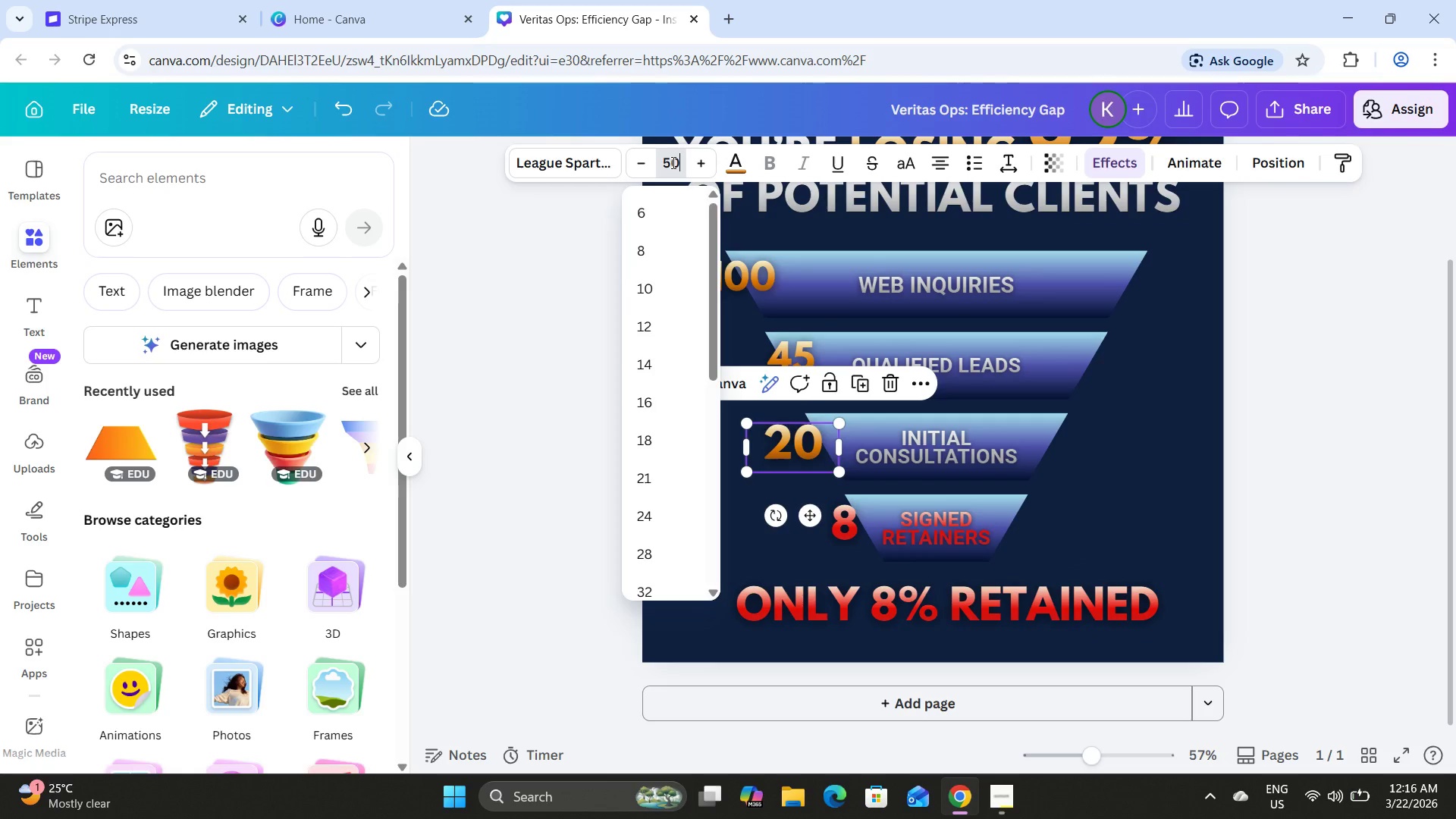 
key(NumpadEnter)
 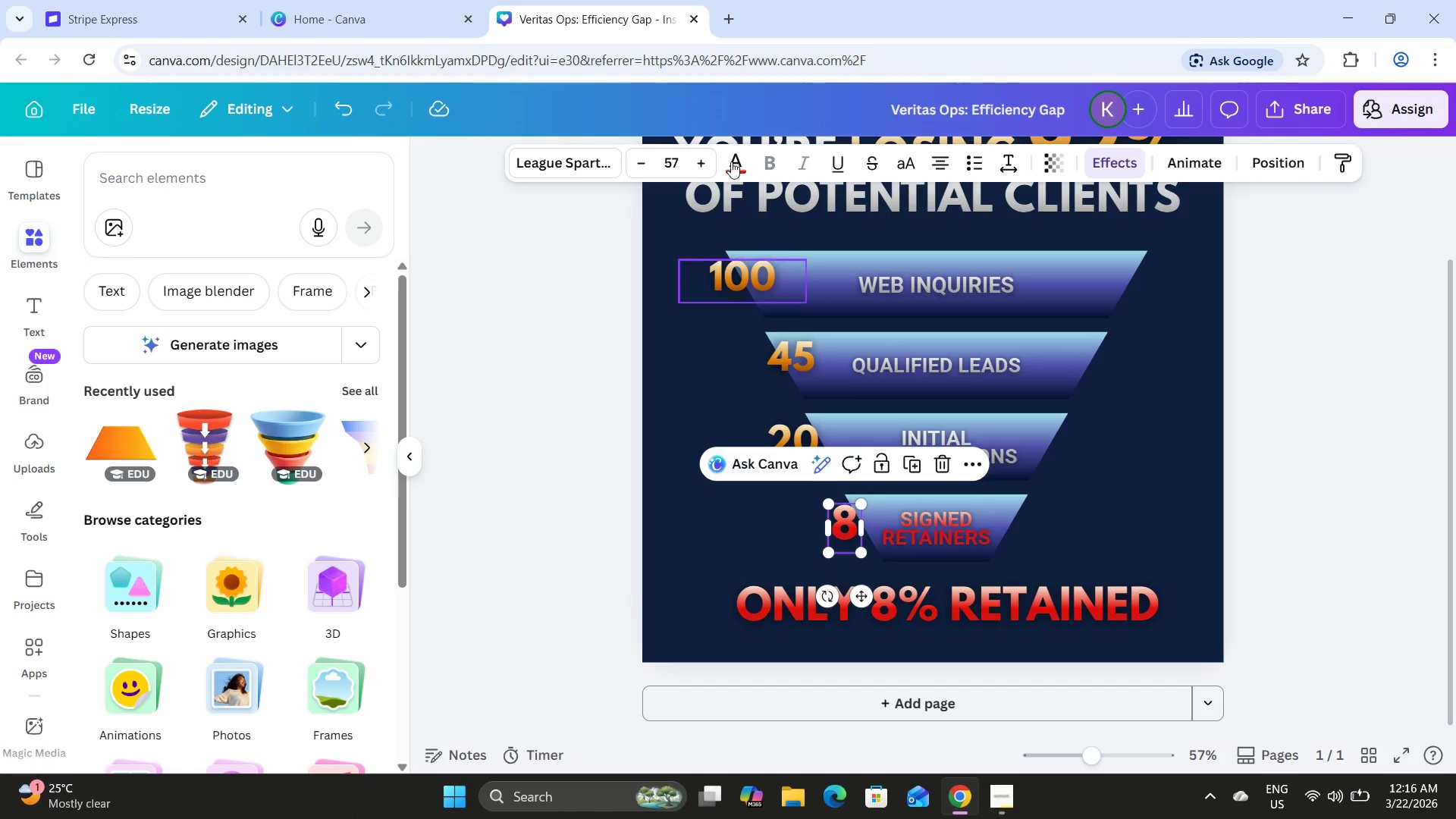 
left_click([674, 152])
 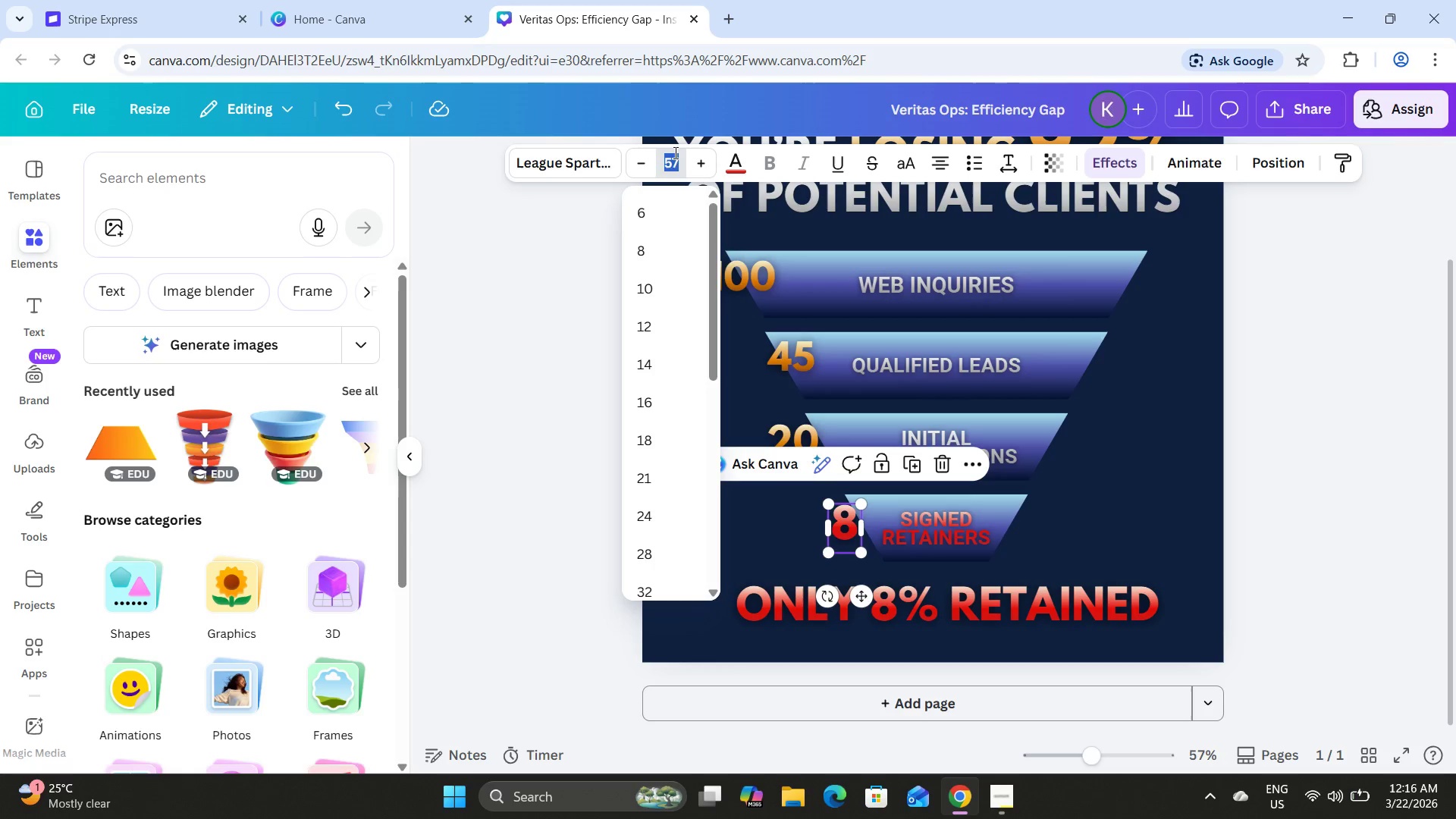 
key(Numpad5)
 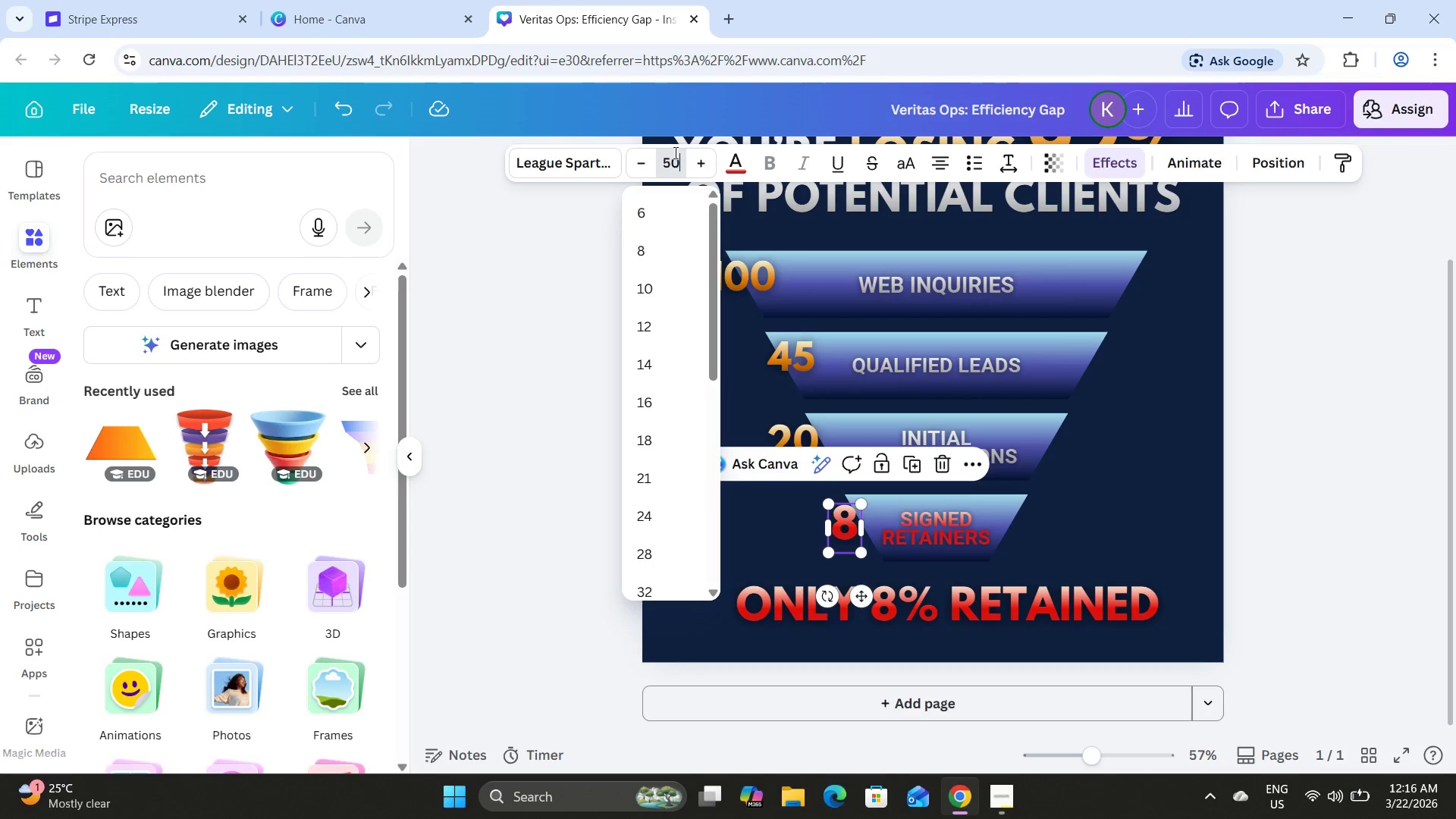 
key(Numpad0)
 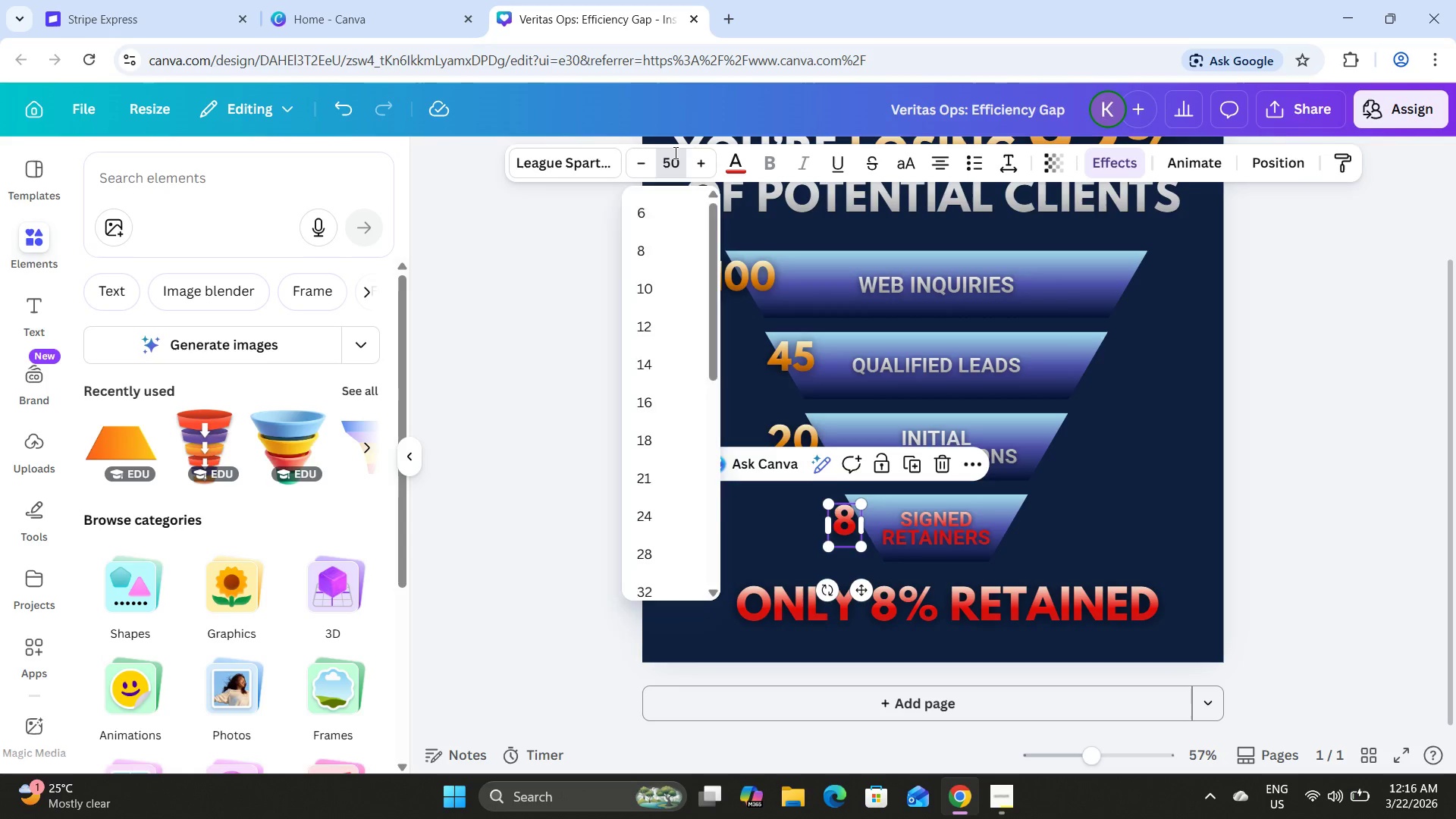 
key(NumpadEnter)
 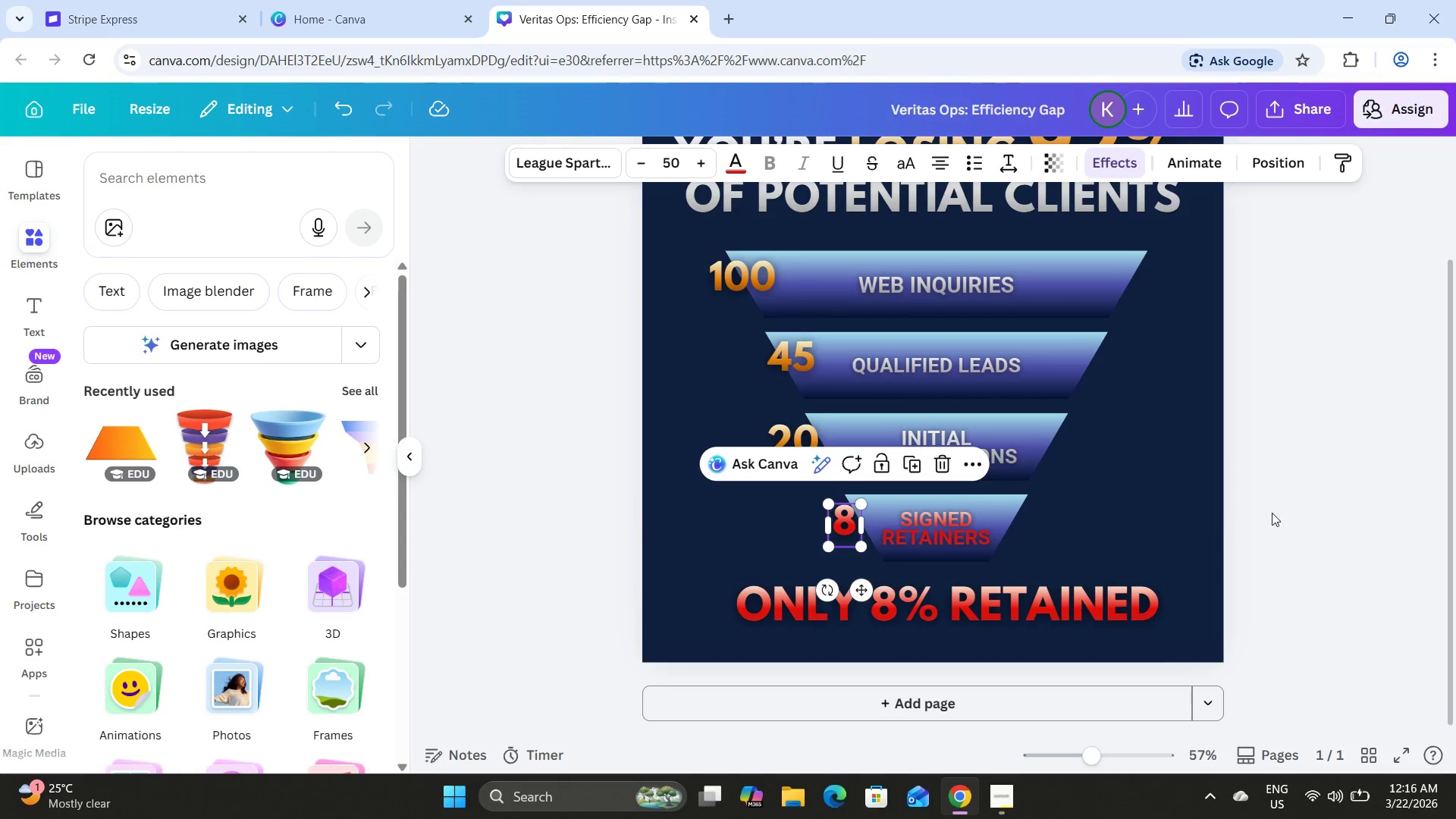 
left_click([1301, 482])
 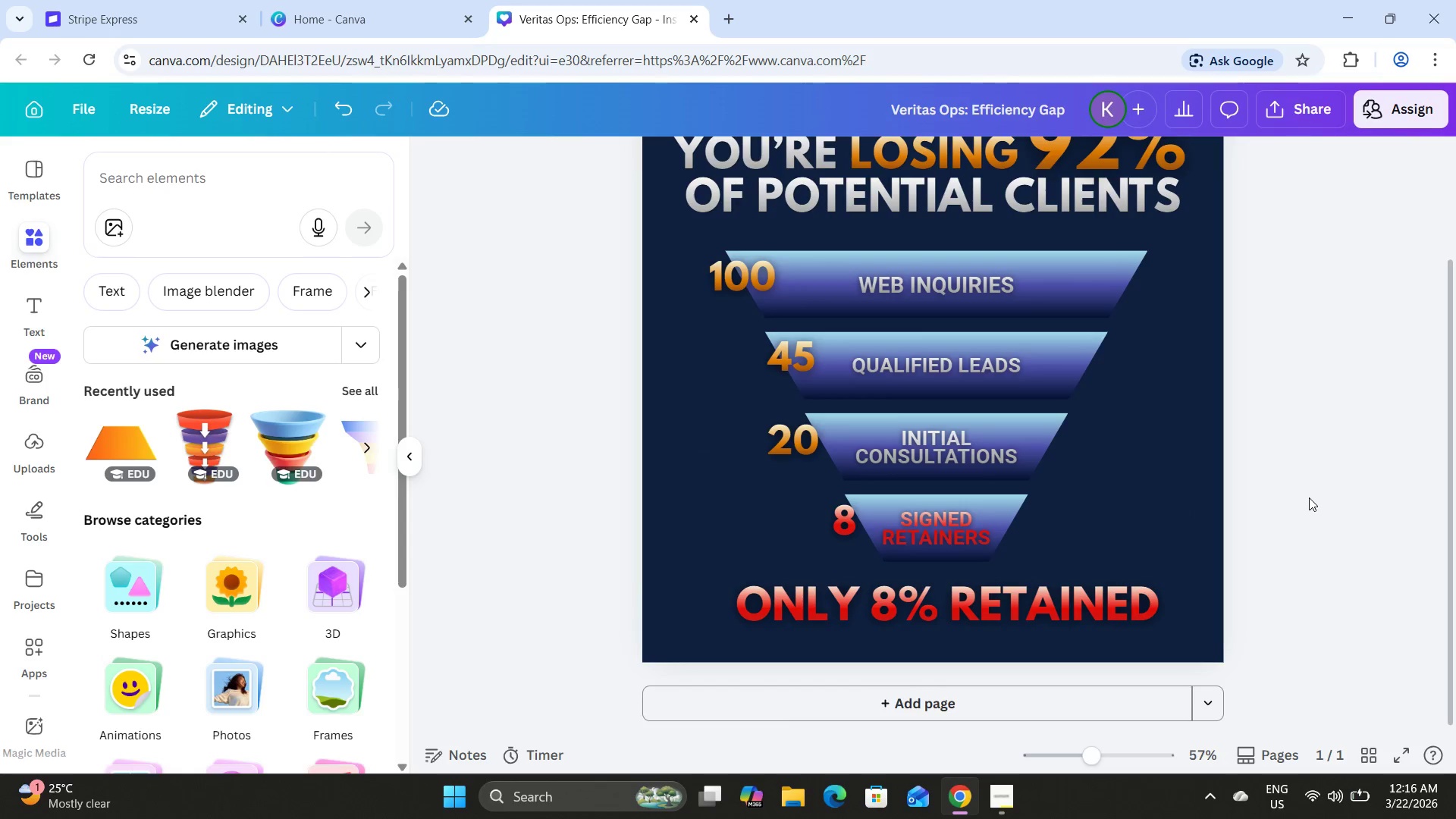 
scroll: coordinate [1309, 497], scroll_direction: up, amount: 2.0
 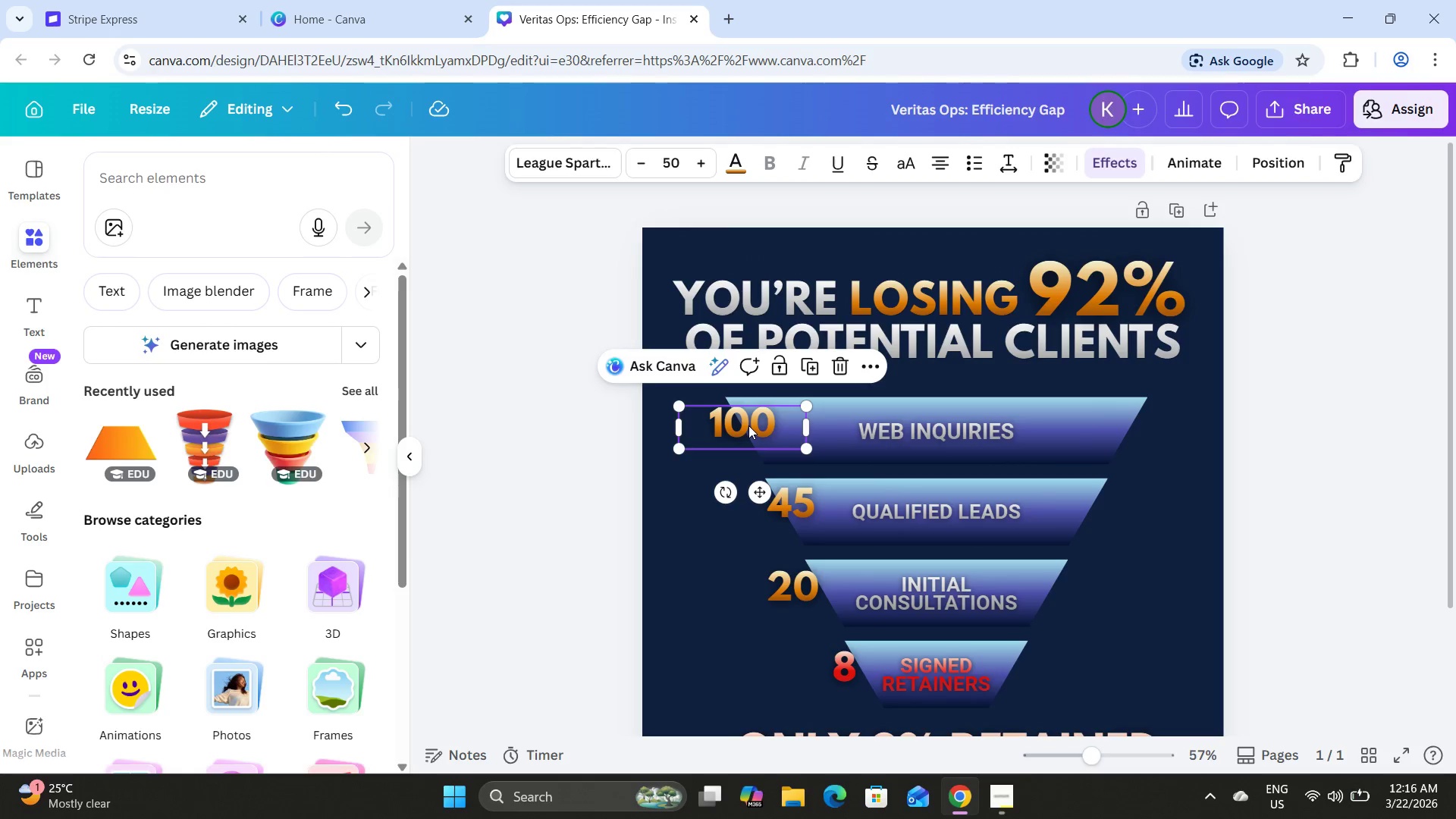 
left_click_drag(start_coordinate=[758, 427], to_coordinate=[759, 435])
 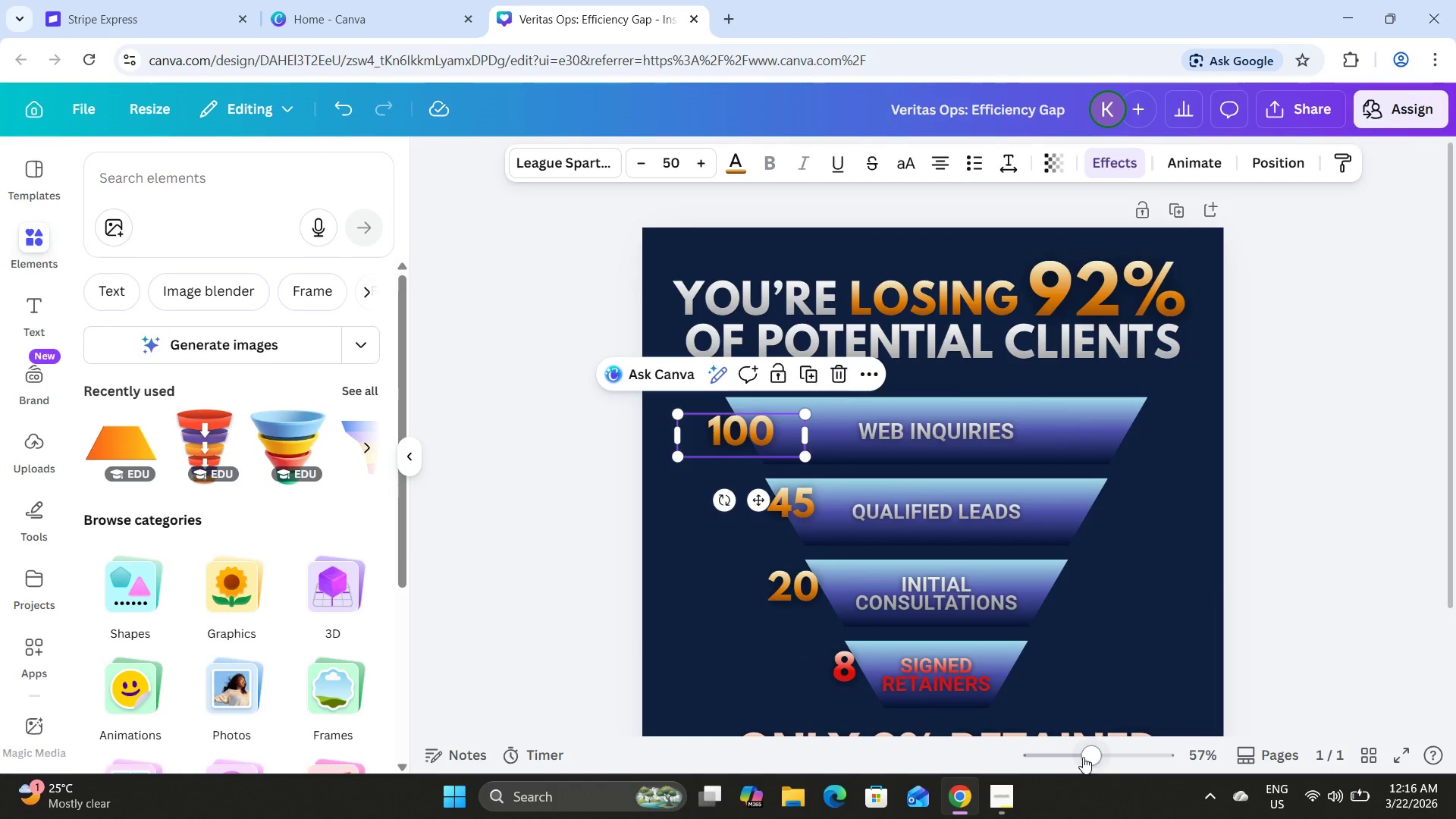 
left_click_drag(start_coordinate=[1096, 752], to_coordinate=[1126, 755])
 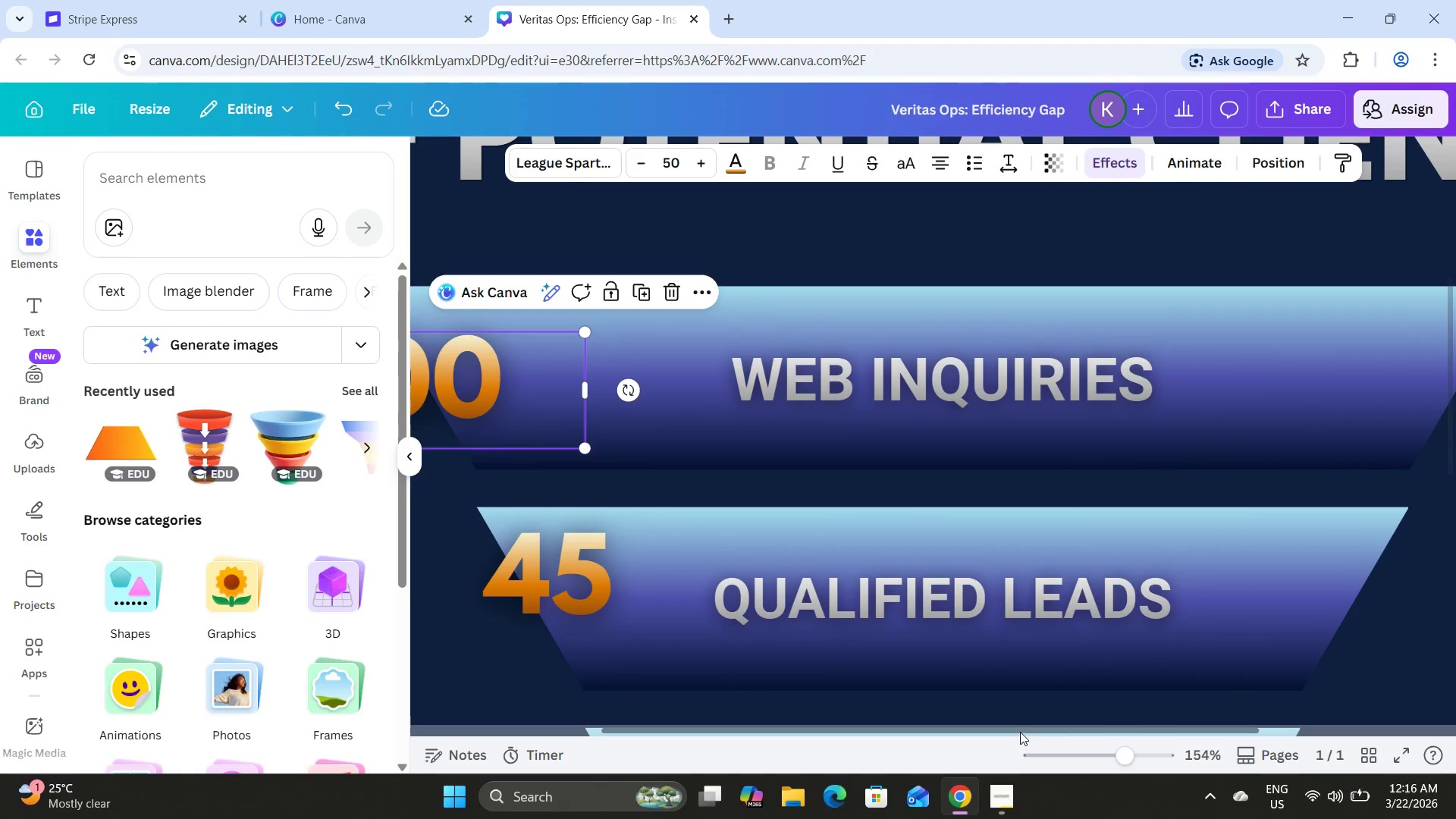 
left_click_drag(start_coordinate=[1020, 732], to_coordinate=[755, 723])
 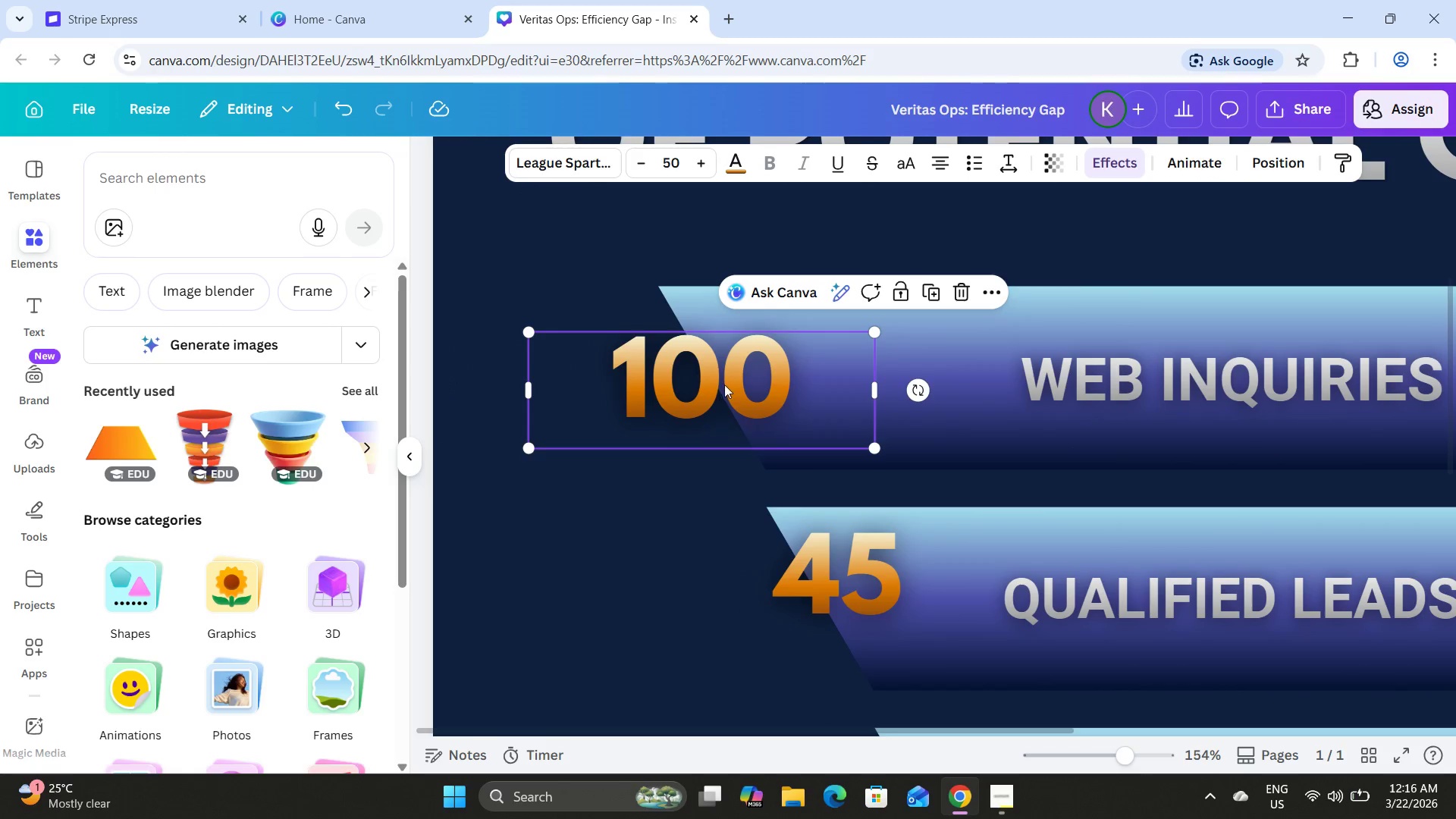 
left_click_drag(start_coordinate=[726, 381], to_coordinate=[725, 372])
 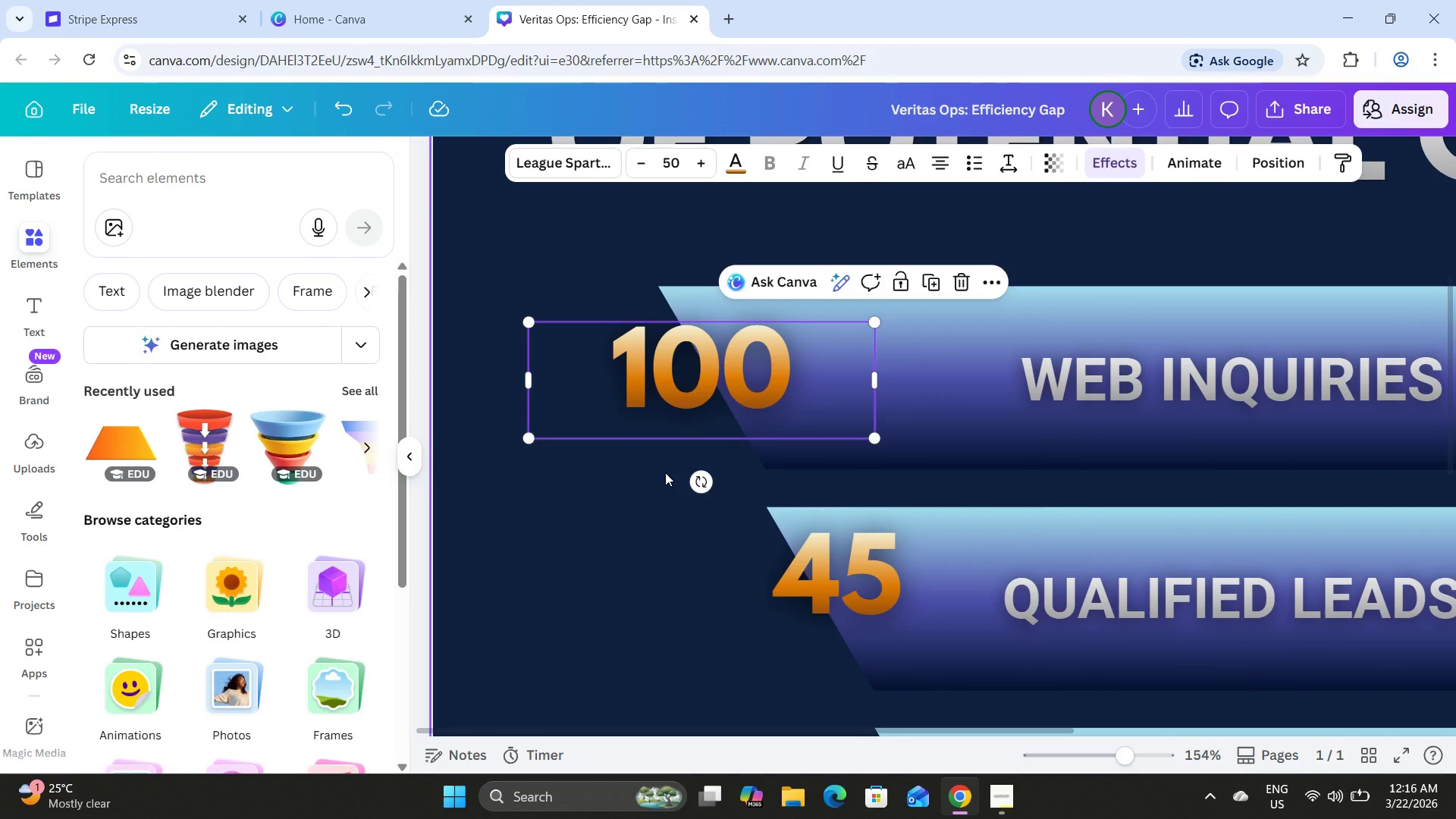 
key(ArrowLeft)
 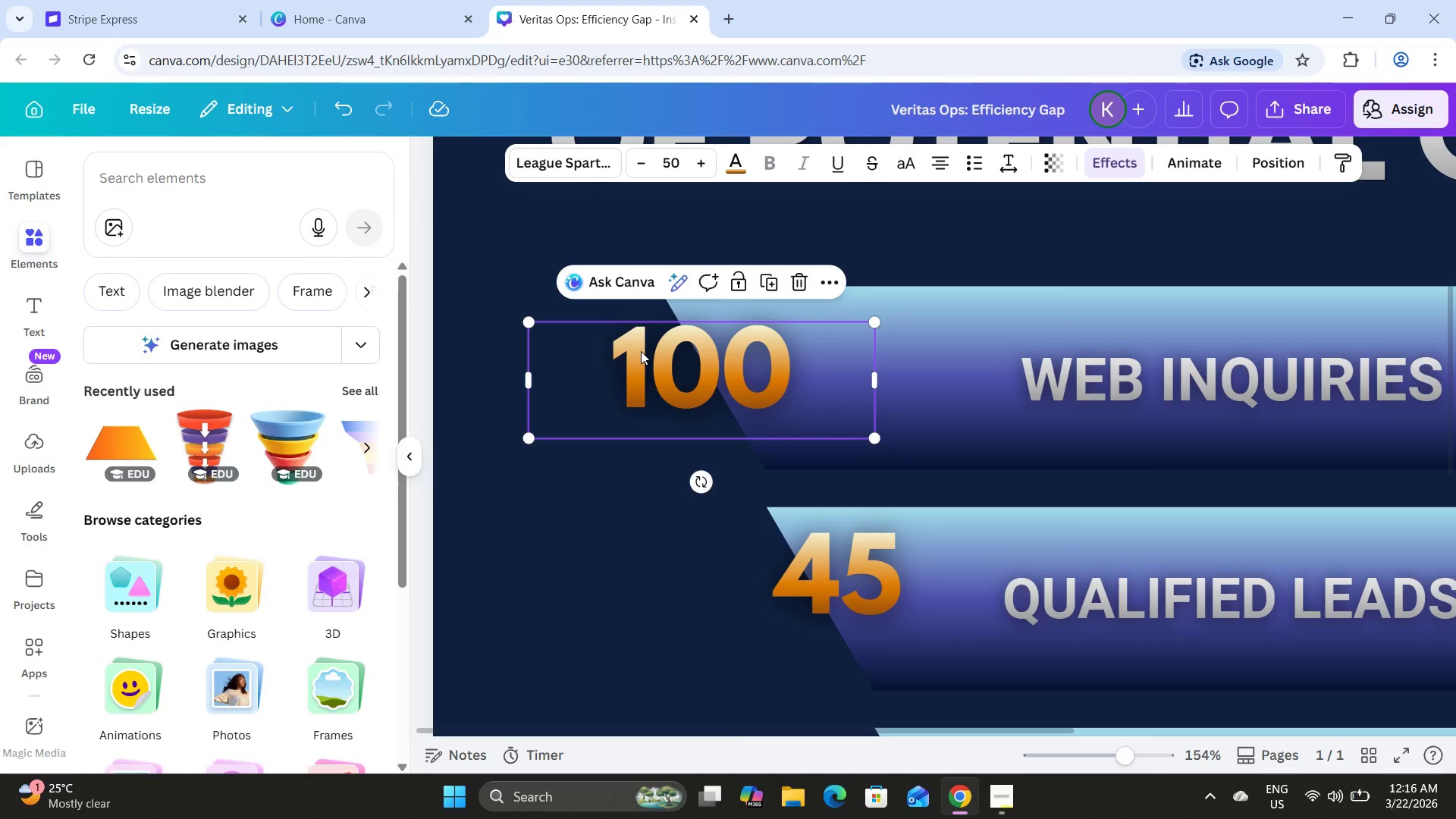 
key(ArrowLeft)
 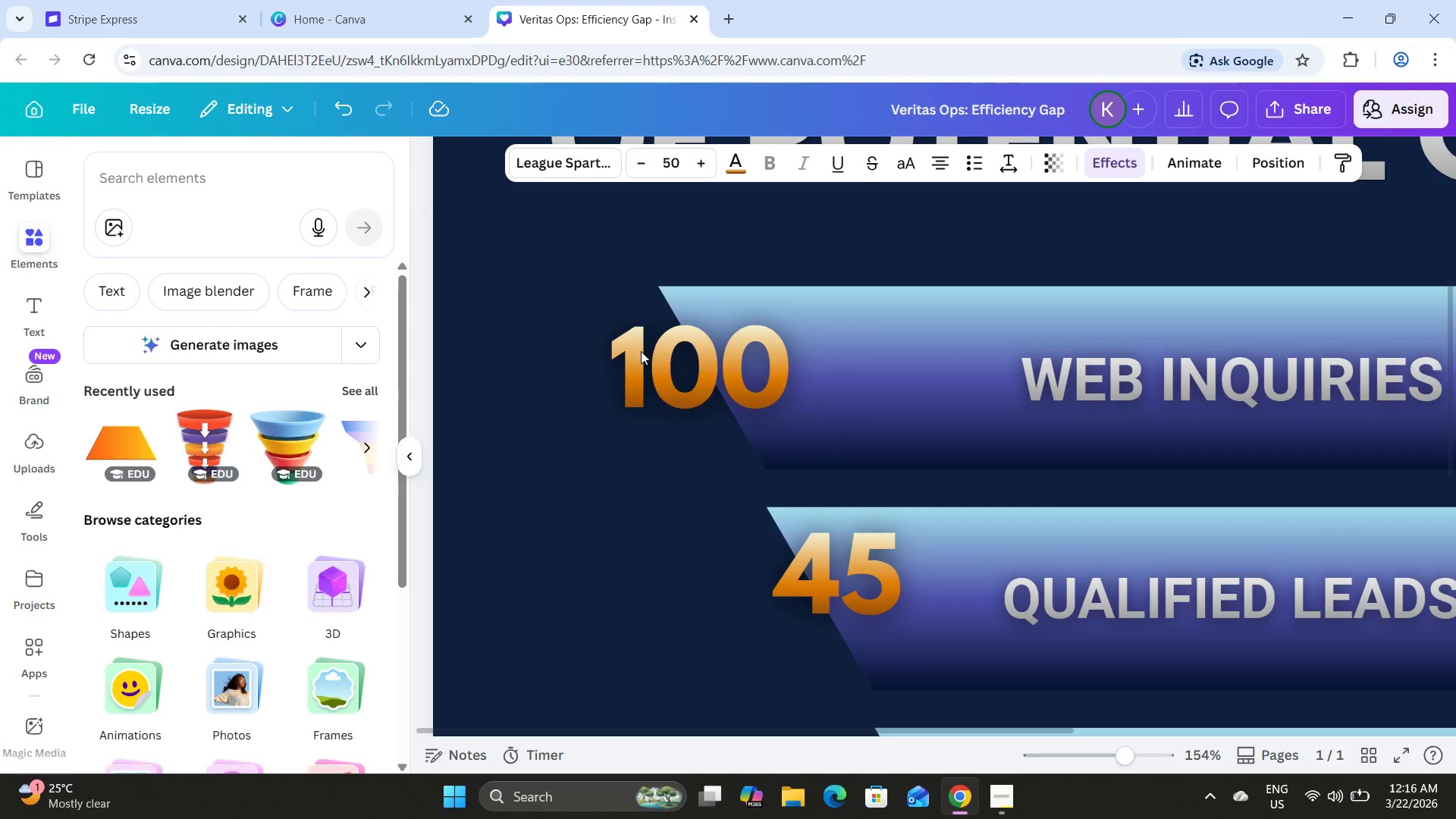 
key(ArrowLeft)
 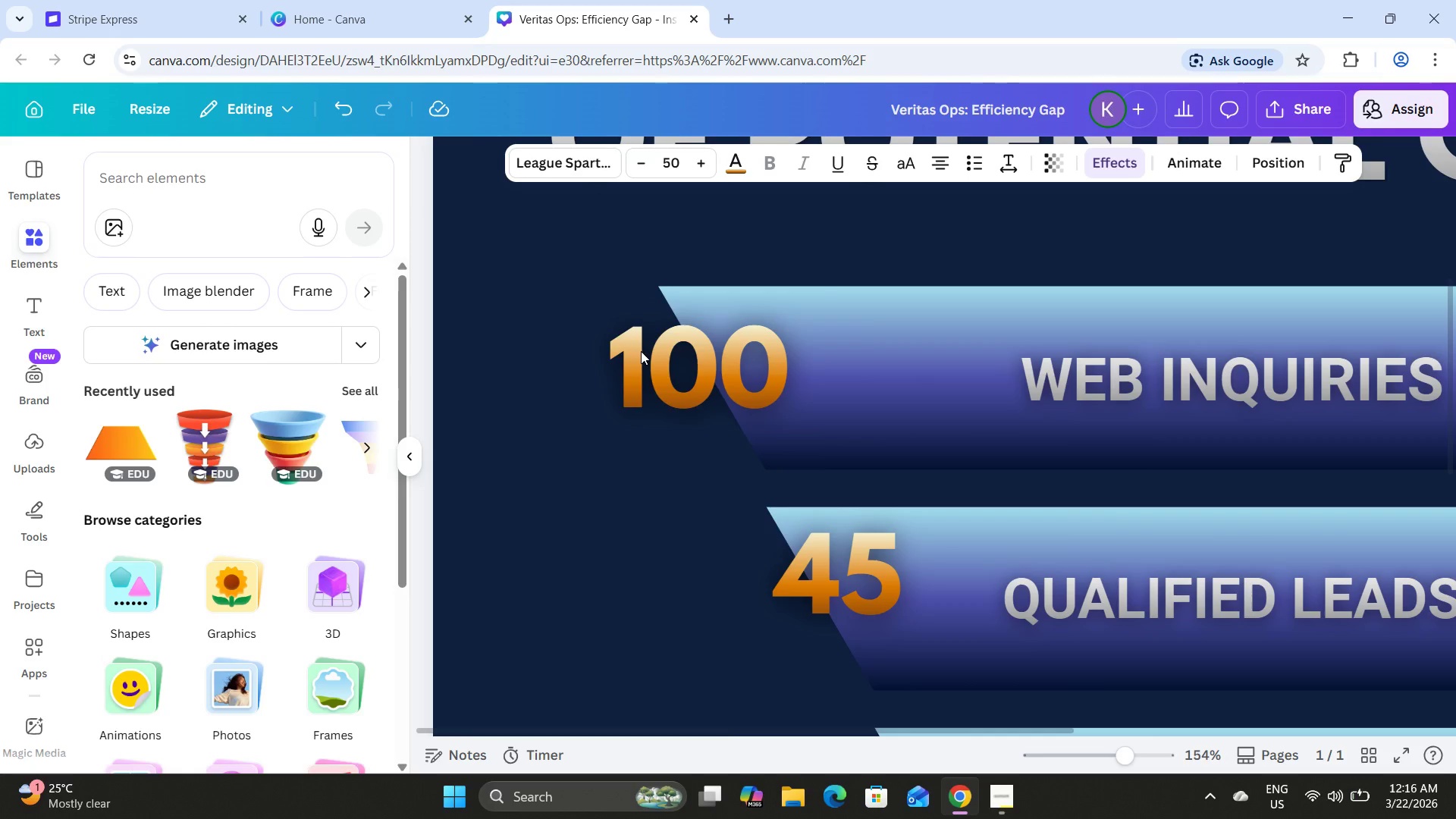 
key(ArrowLeft)
 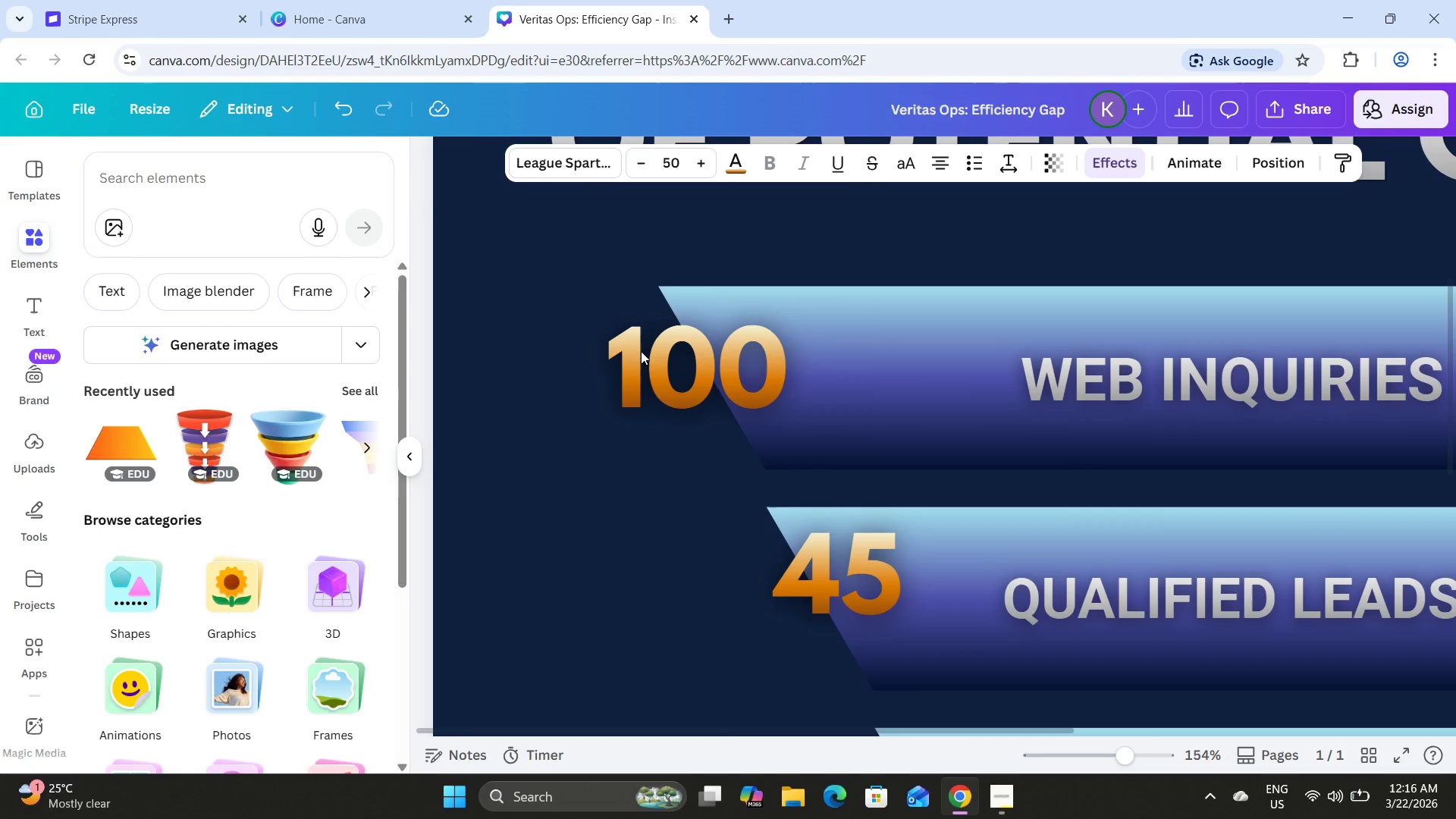 
key(ArrowLeft)
 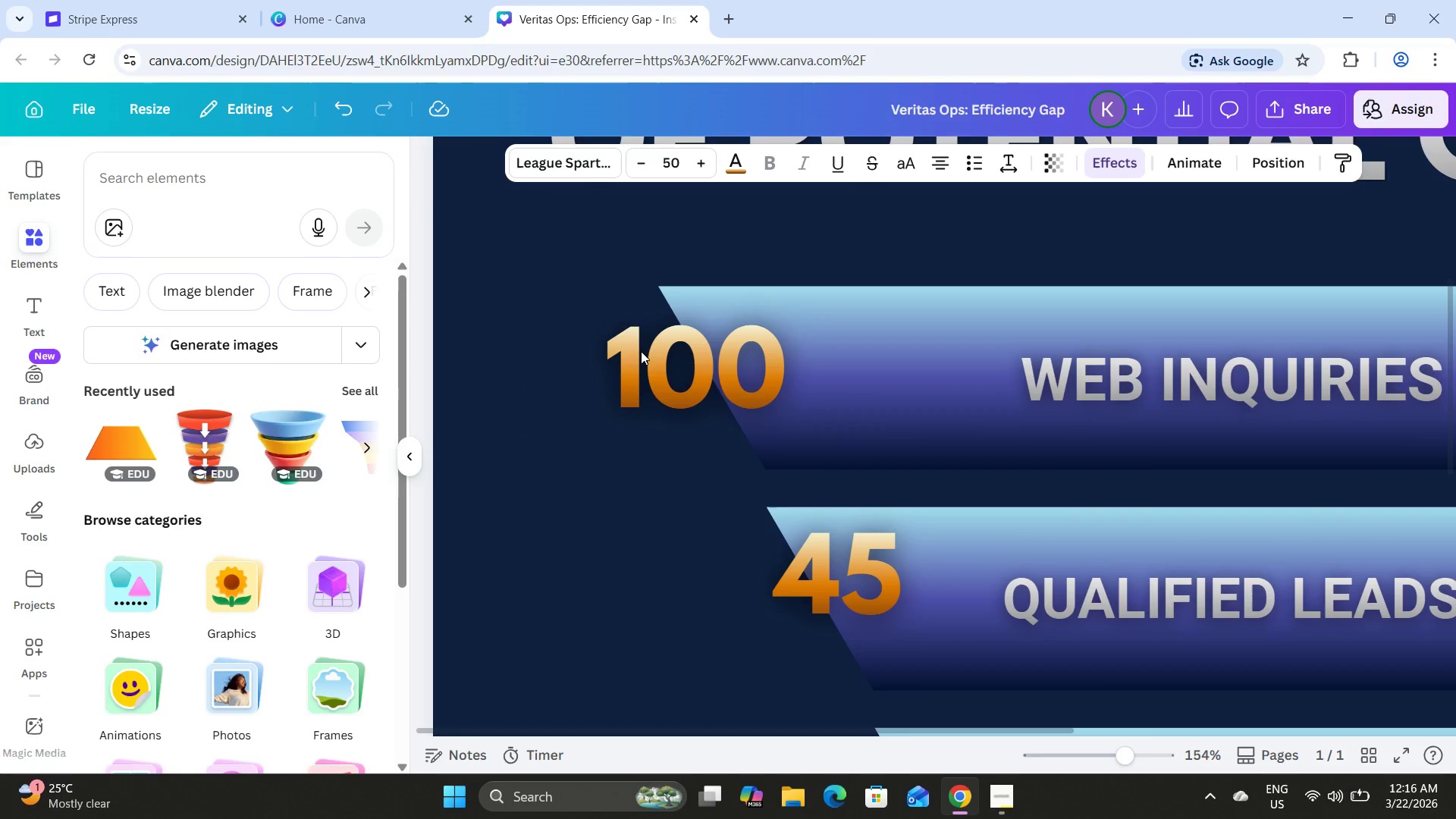 
key(ArrowLeft)
 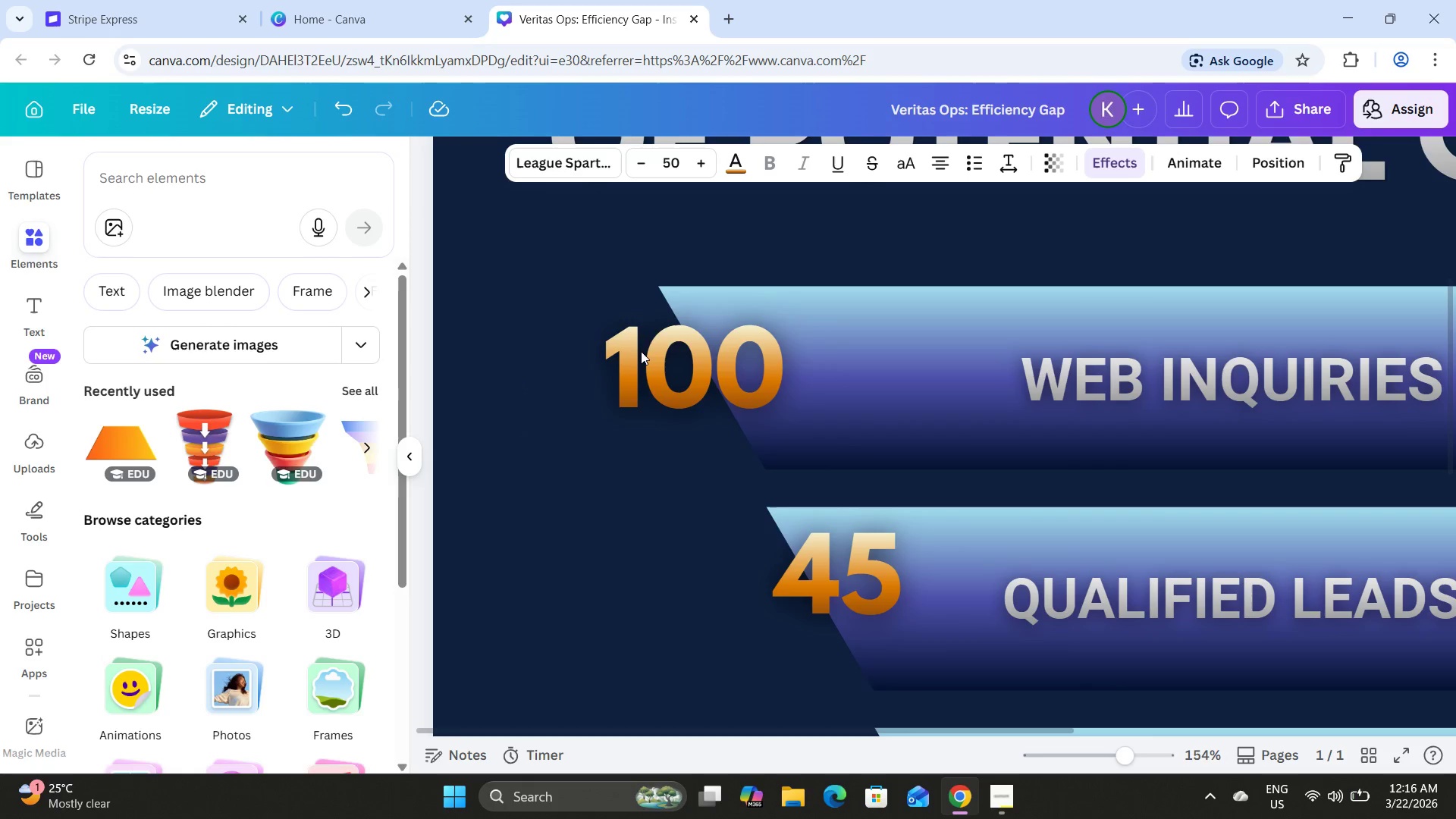 
key(ArrowLeft)
 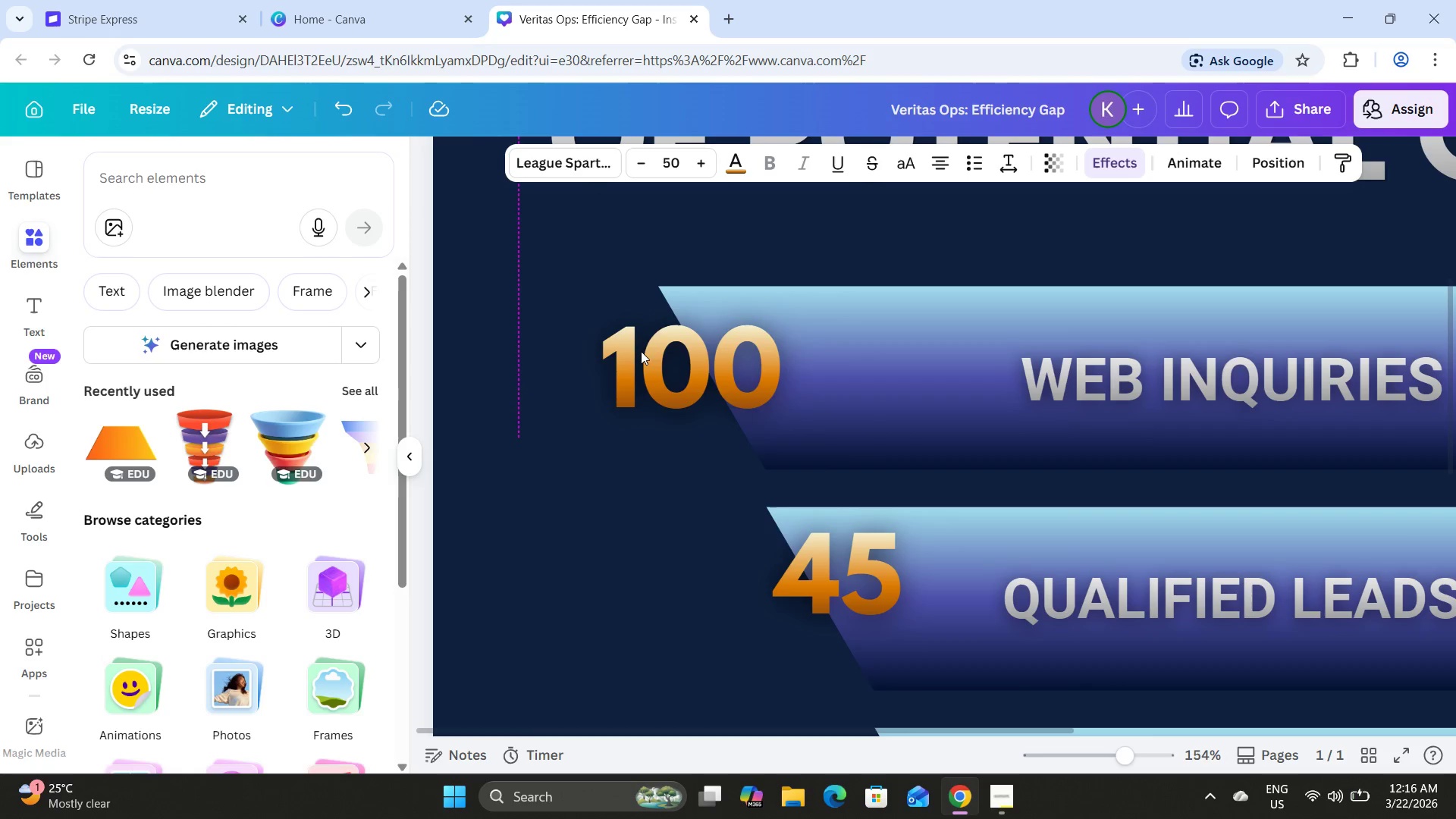 
key(ArrowLeft)
 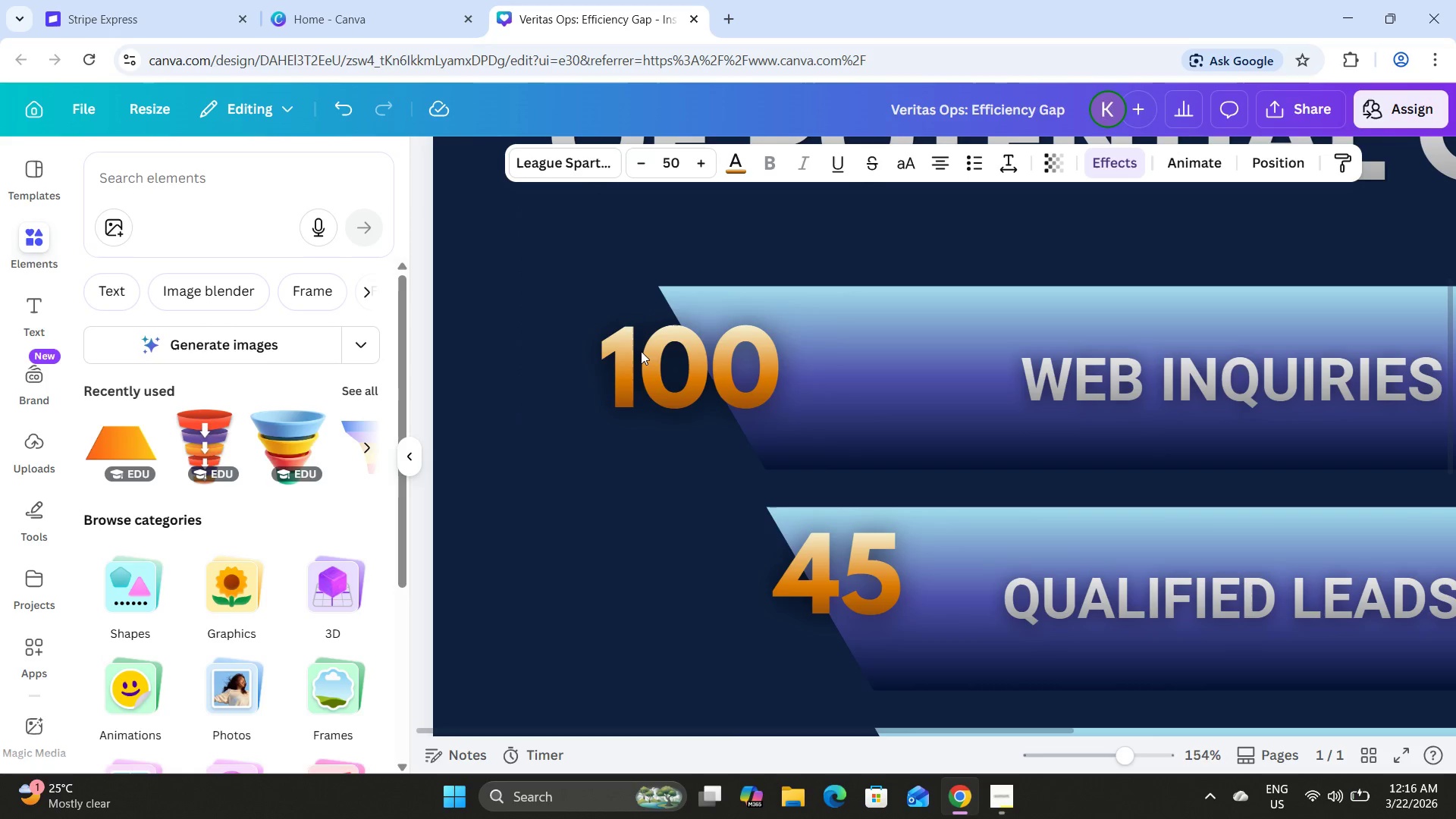 
key(ArrowLeft)
 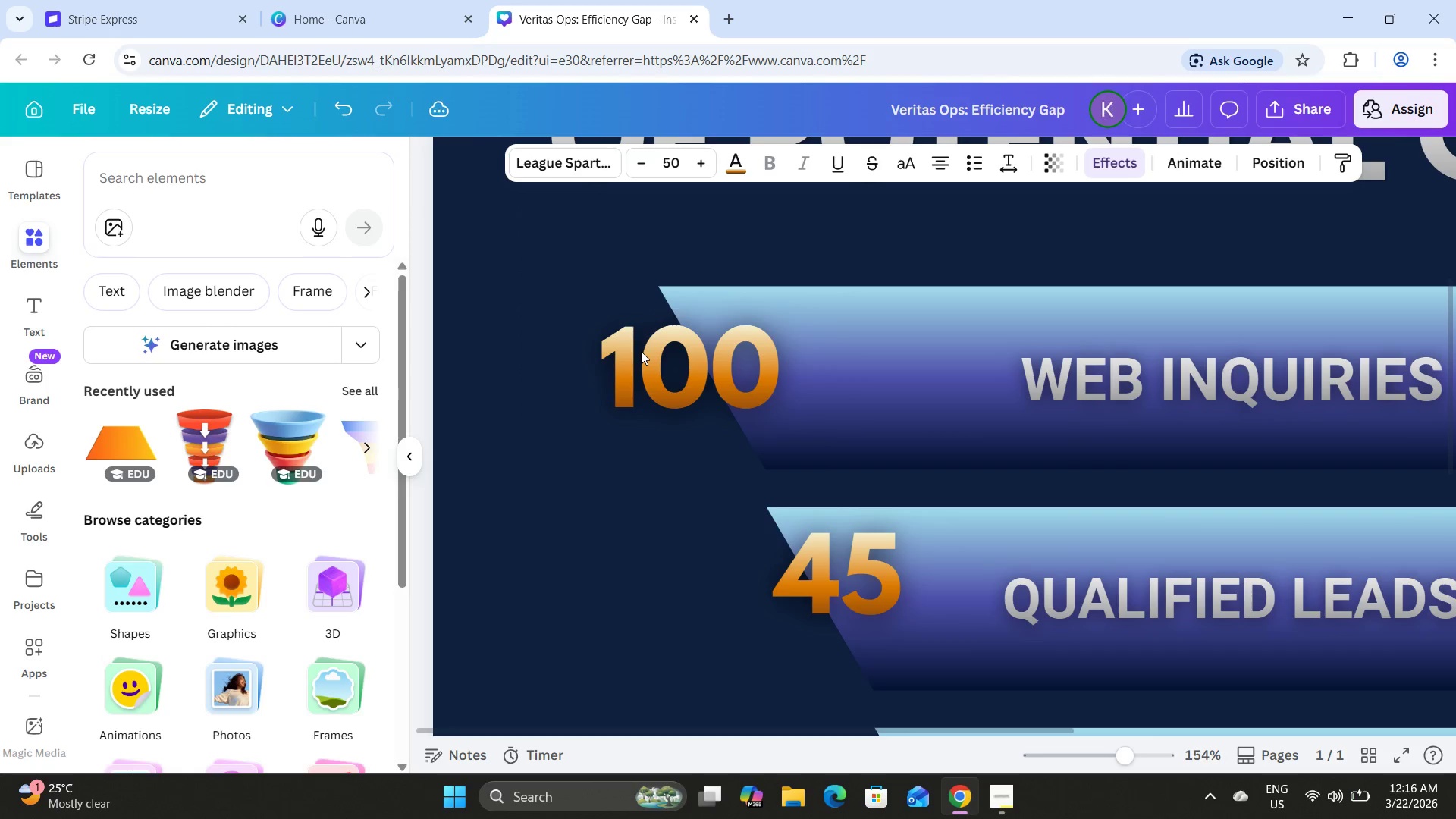 
key(ArrowLeft)
 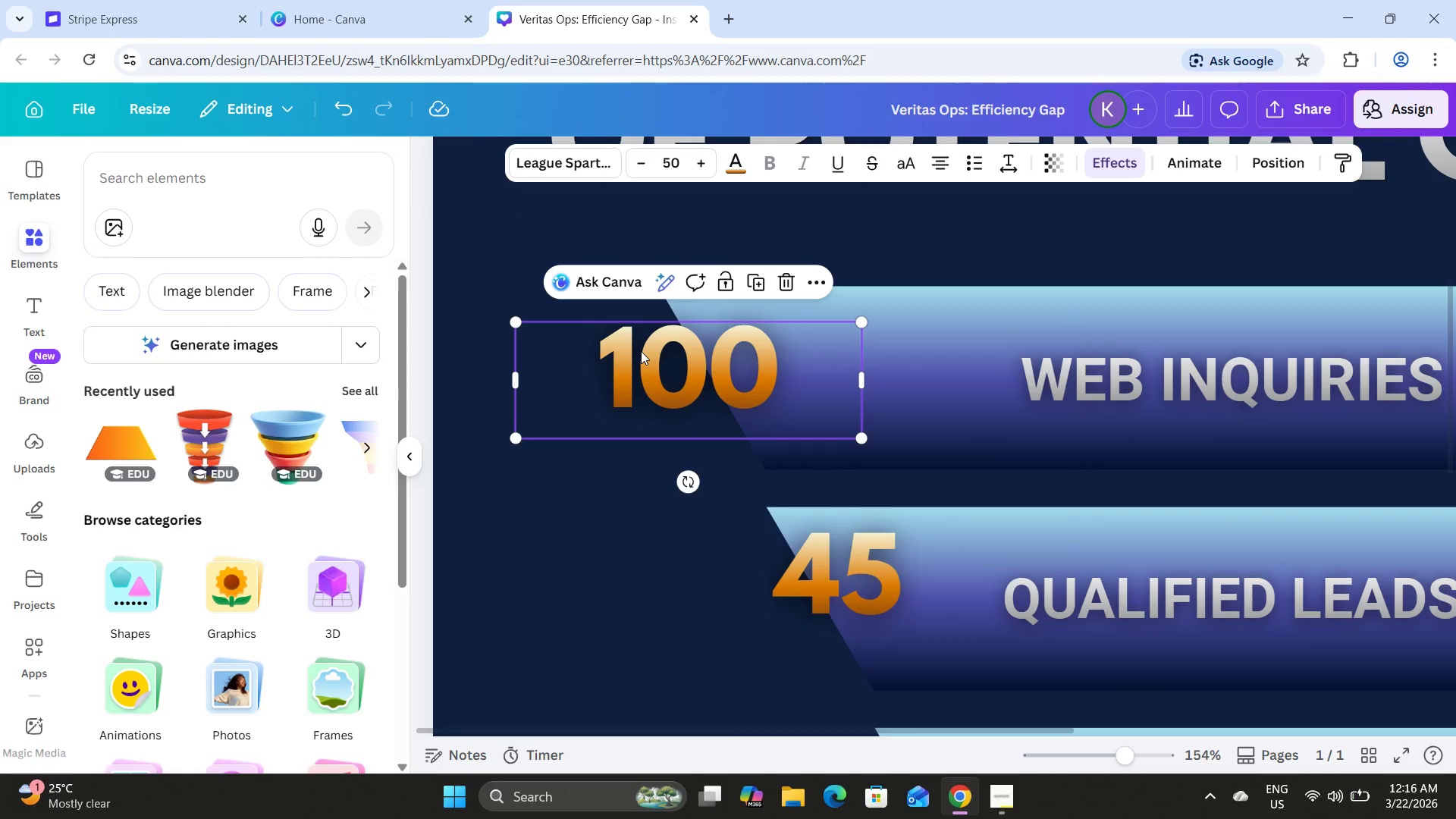 
key(ArrowLeft)
 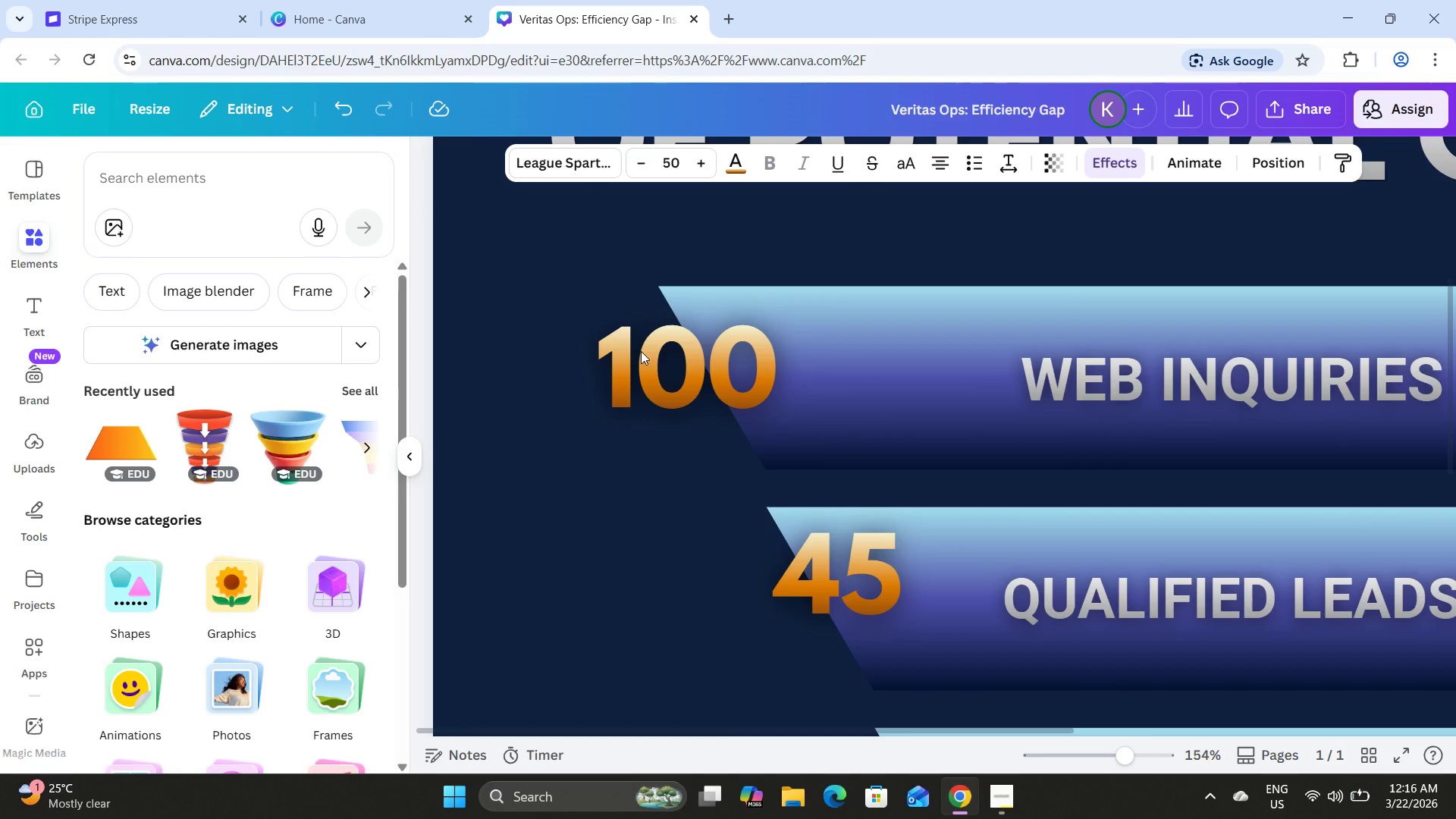 
key(ArrowLeft)
 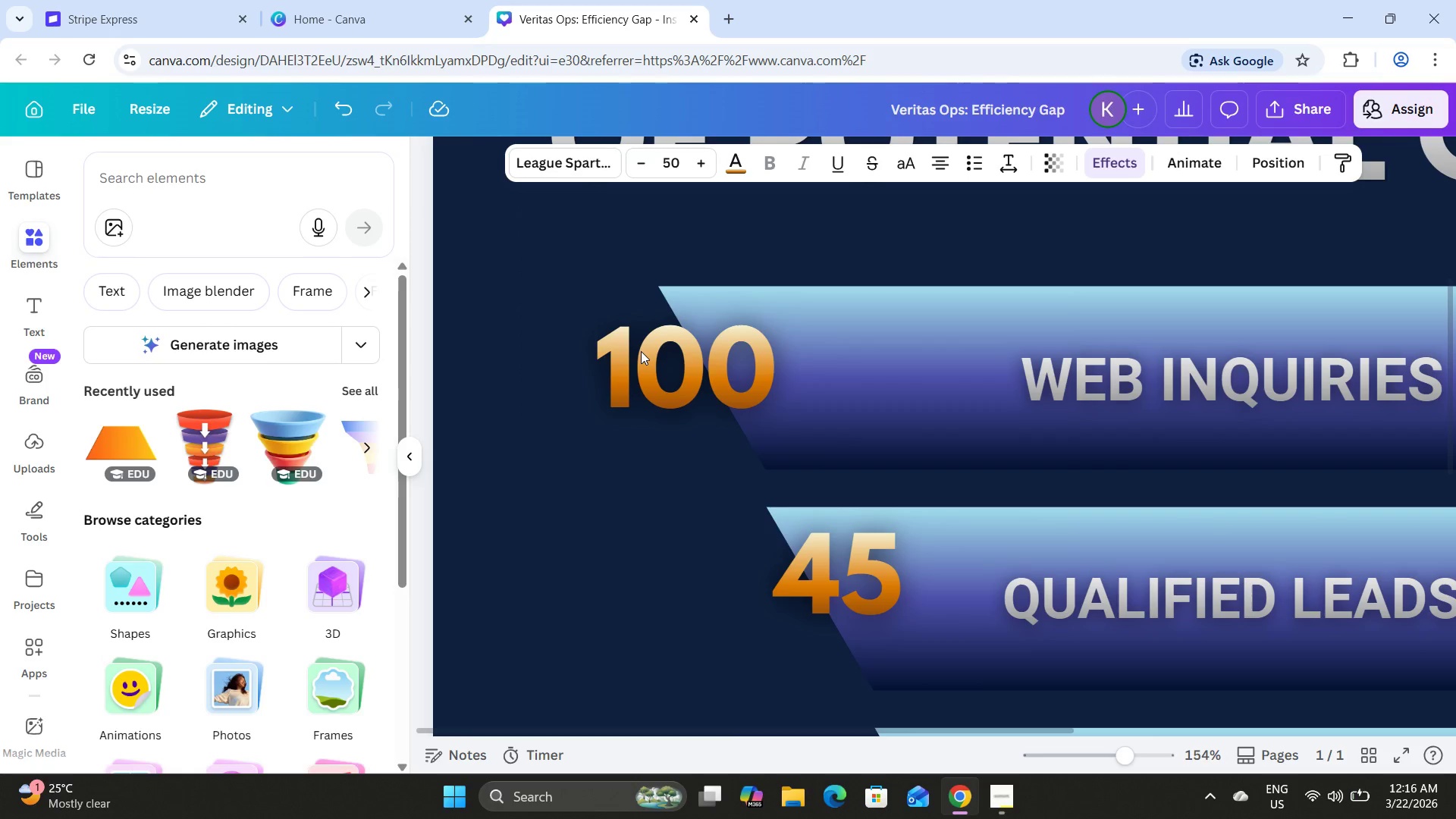 
key(ArrowLeft)
 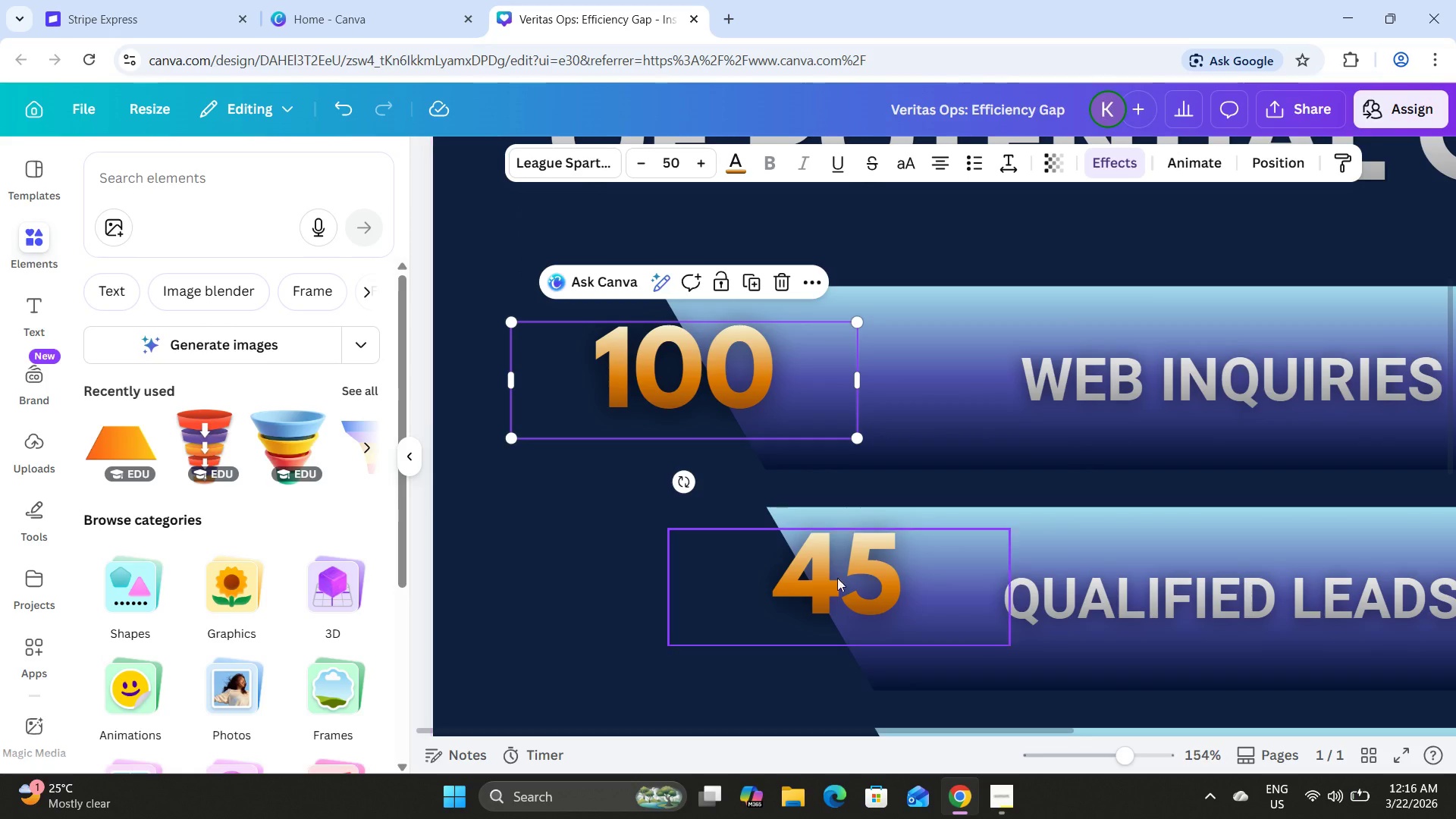 
left_click([877, 577])
 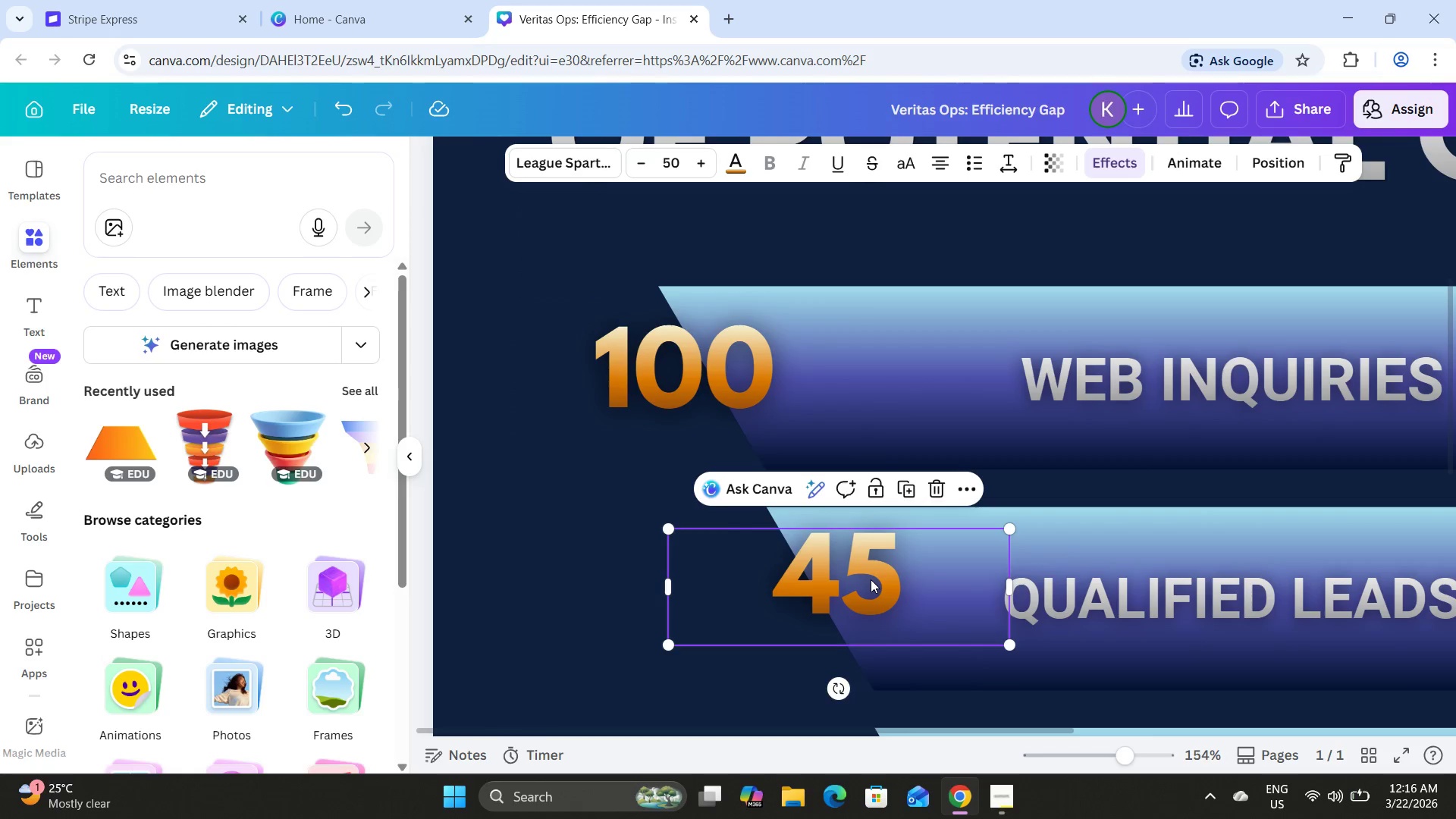 
left_click_drag(start_coordinate=[871, 579], to_coordinate=[872, 595])
 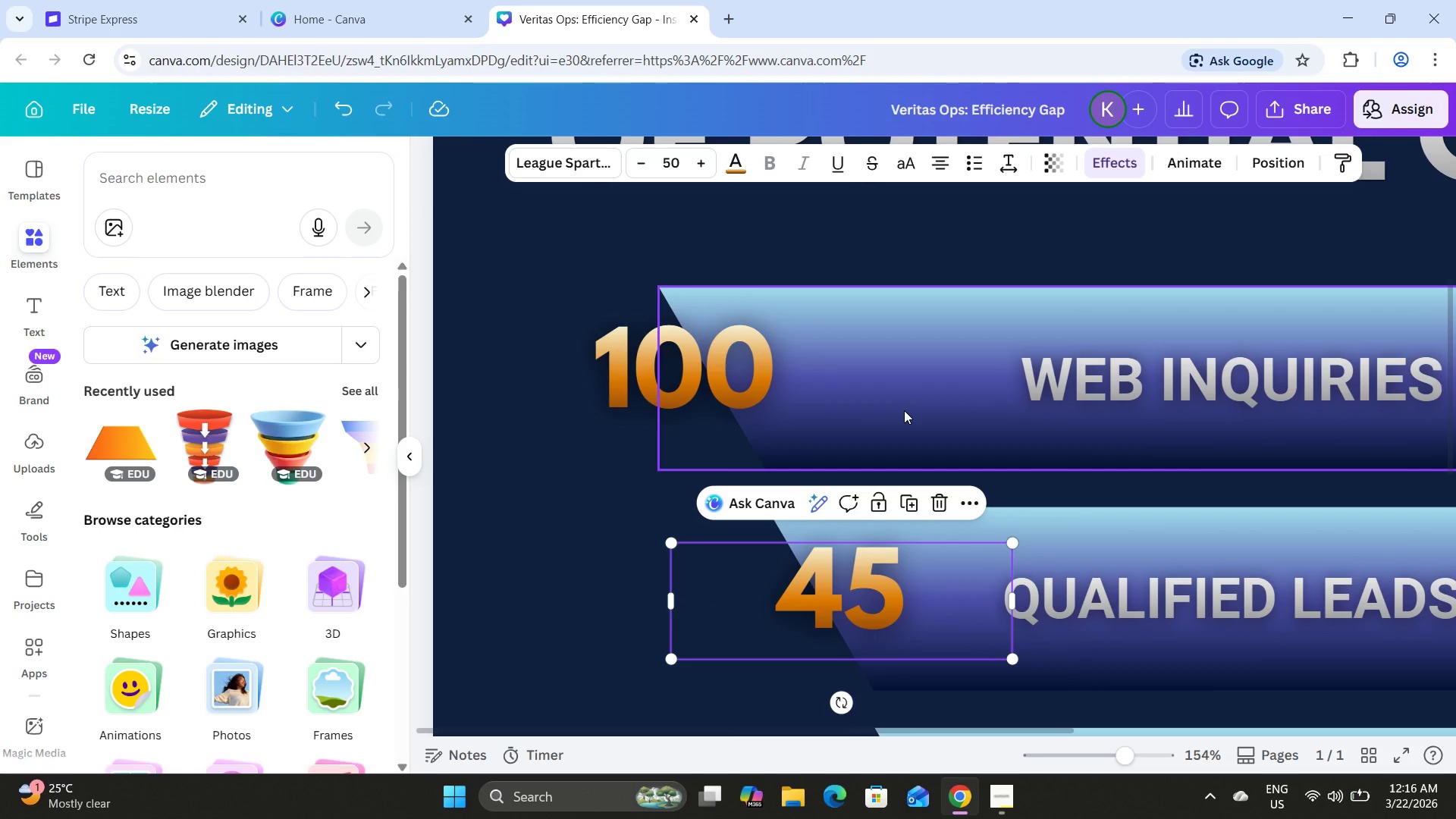 
key(ArrowLeft)
 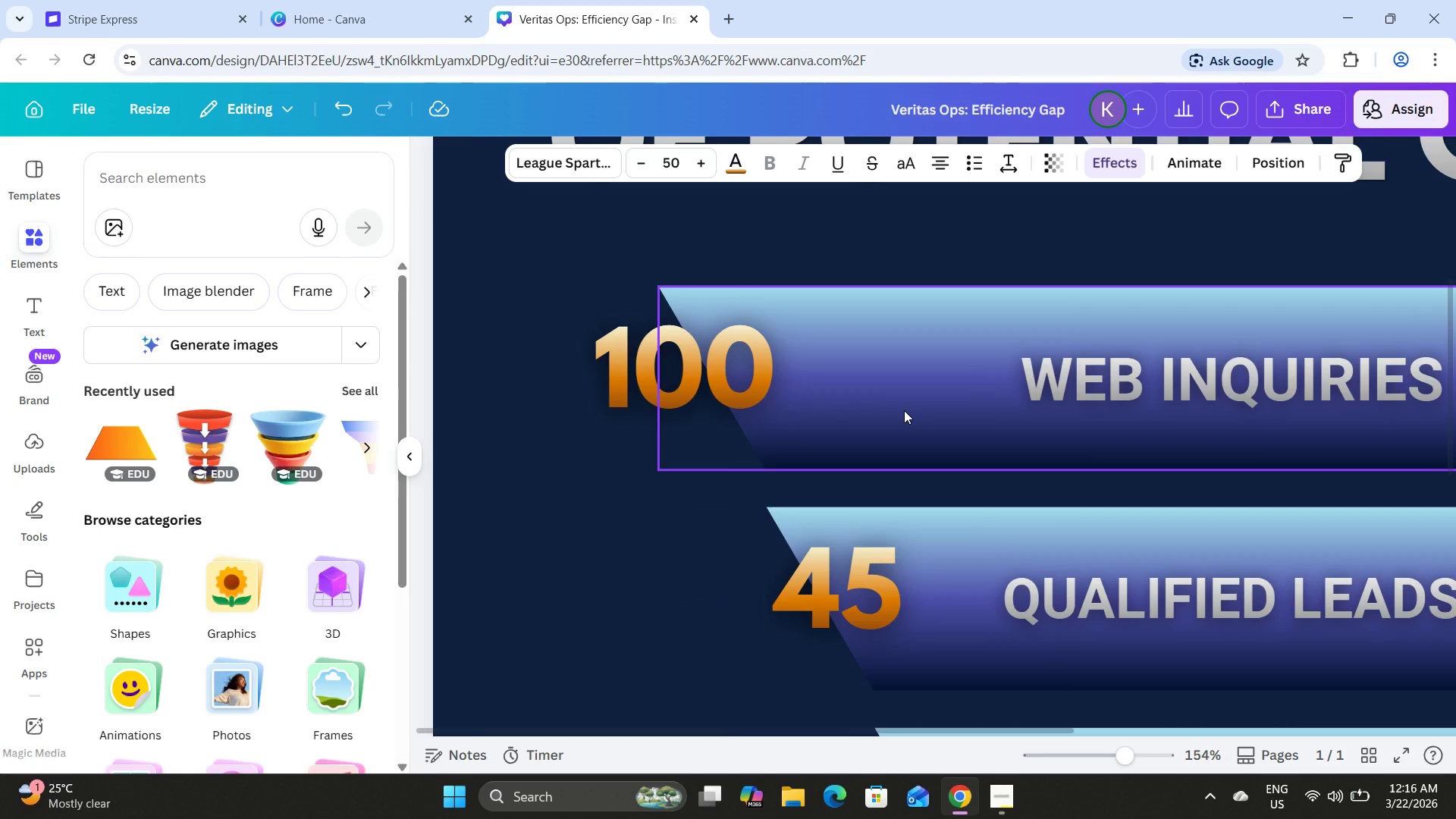 
hold_key(key=ArrowLeft, duration=0.83)
 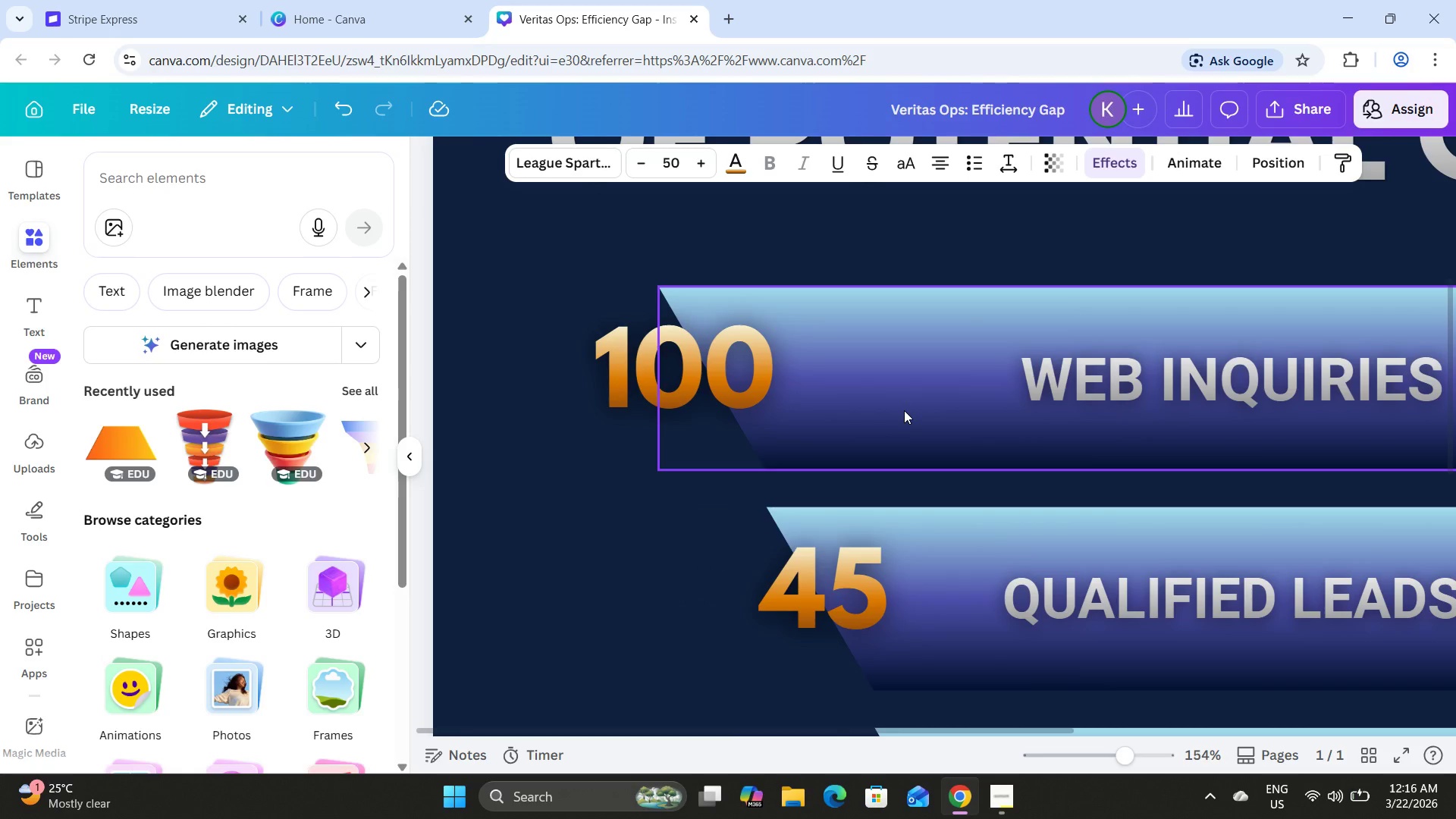 
key(ArrowDown)
 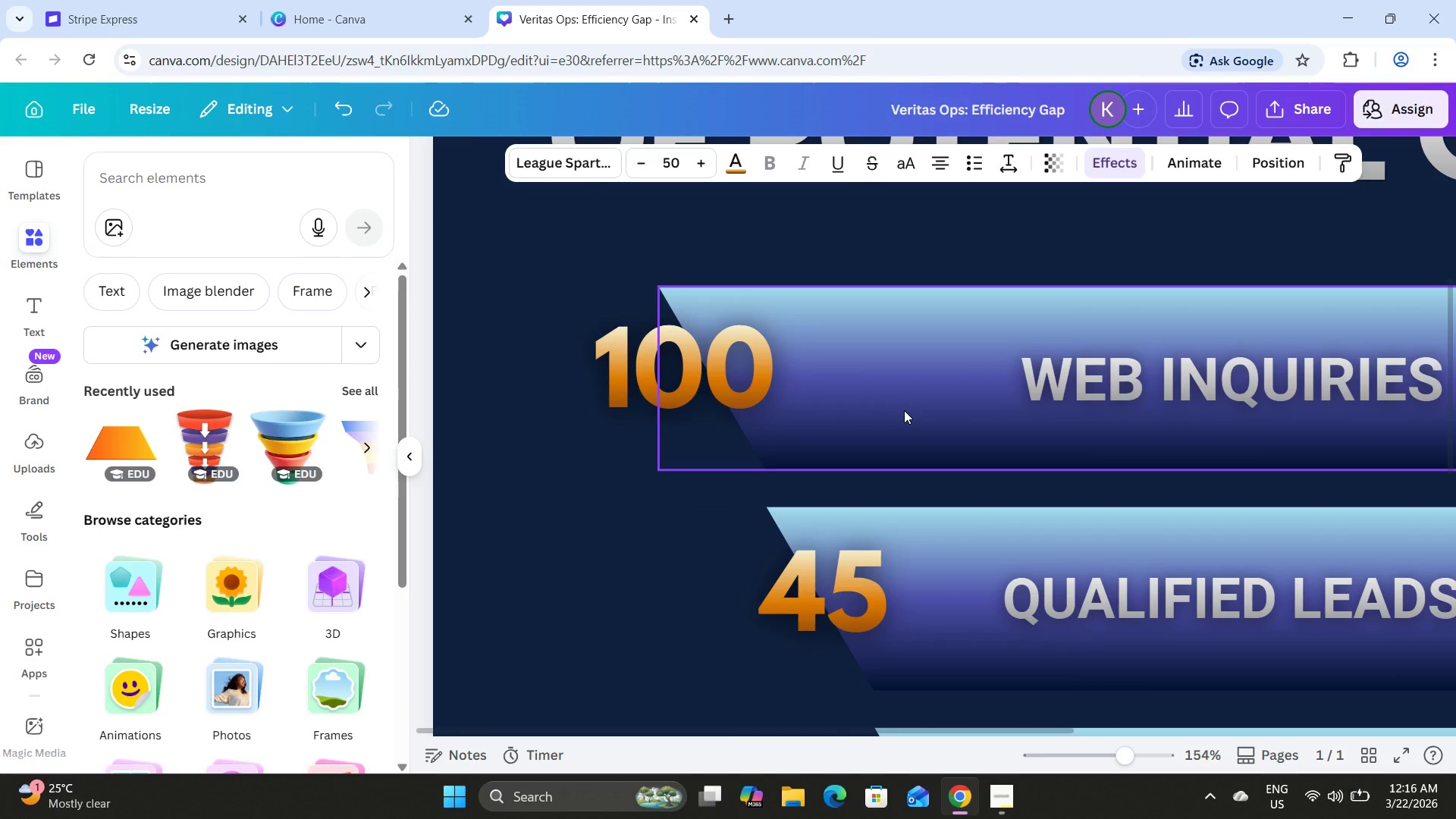 
key(ArrowDown)
 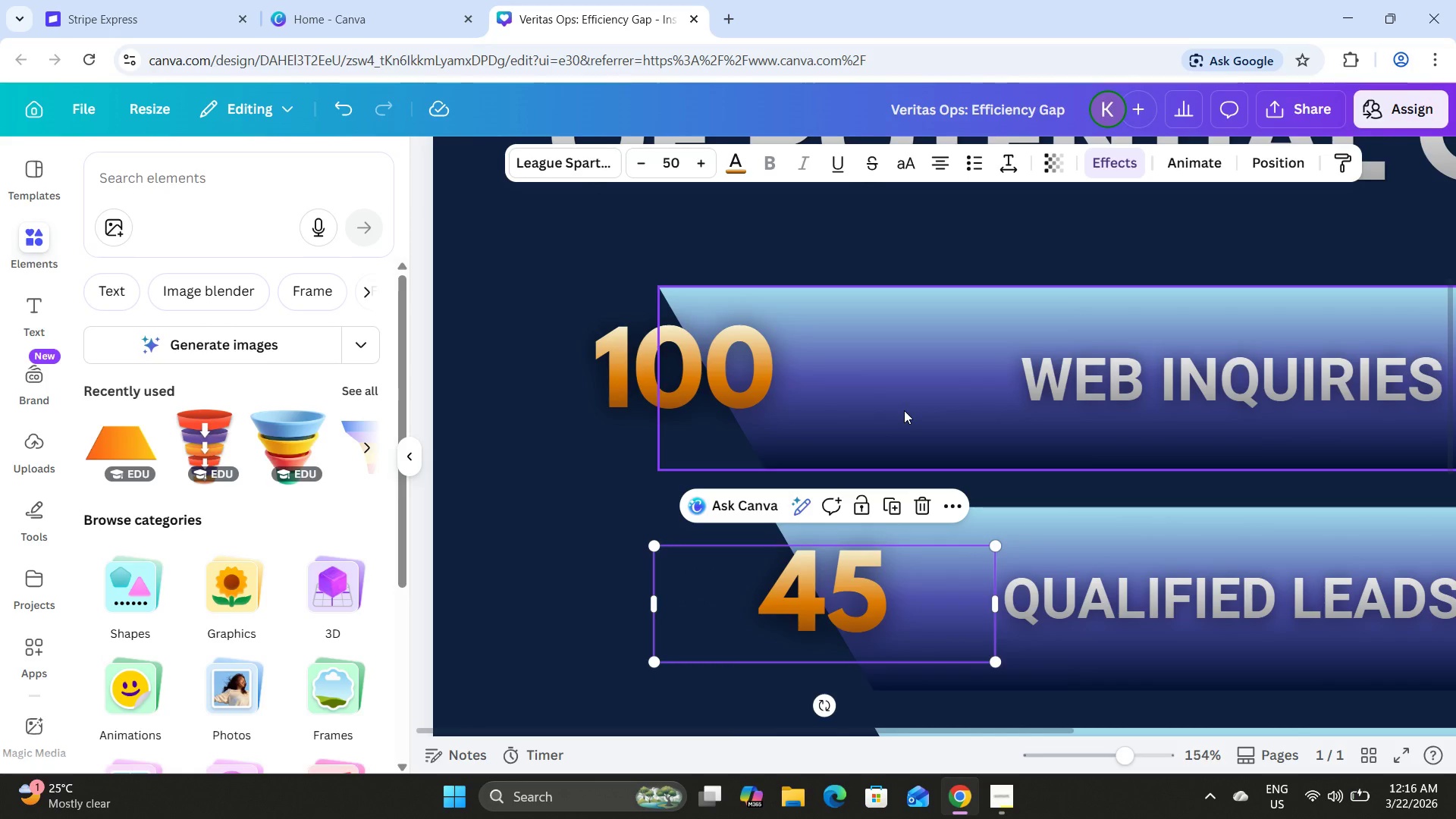 
key(ArrowUp)
 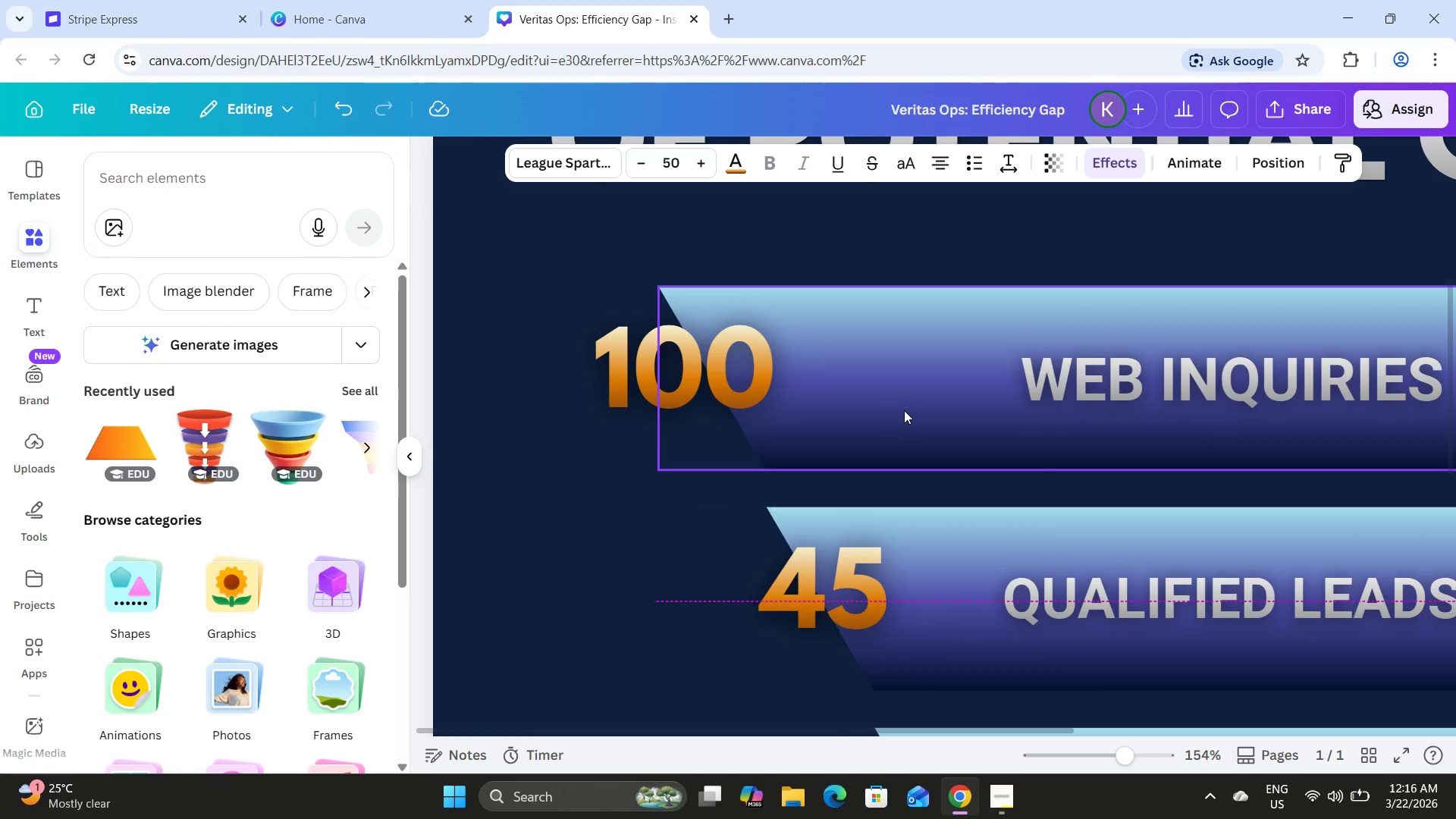 
key(ArrowUp)
 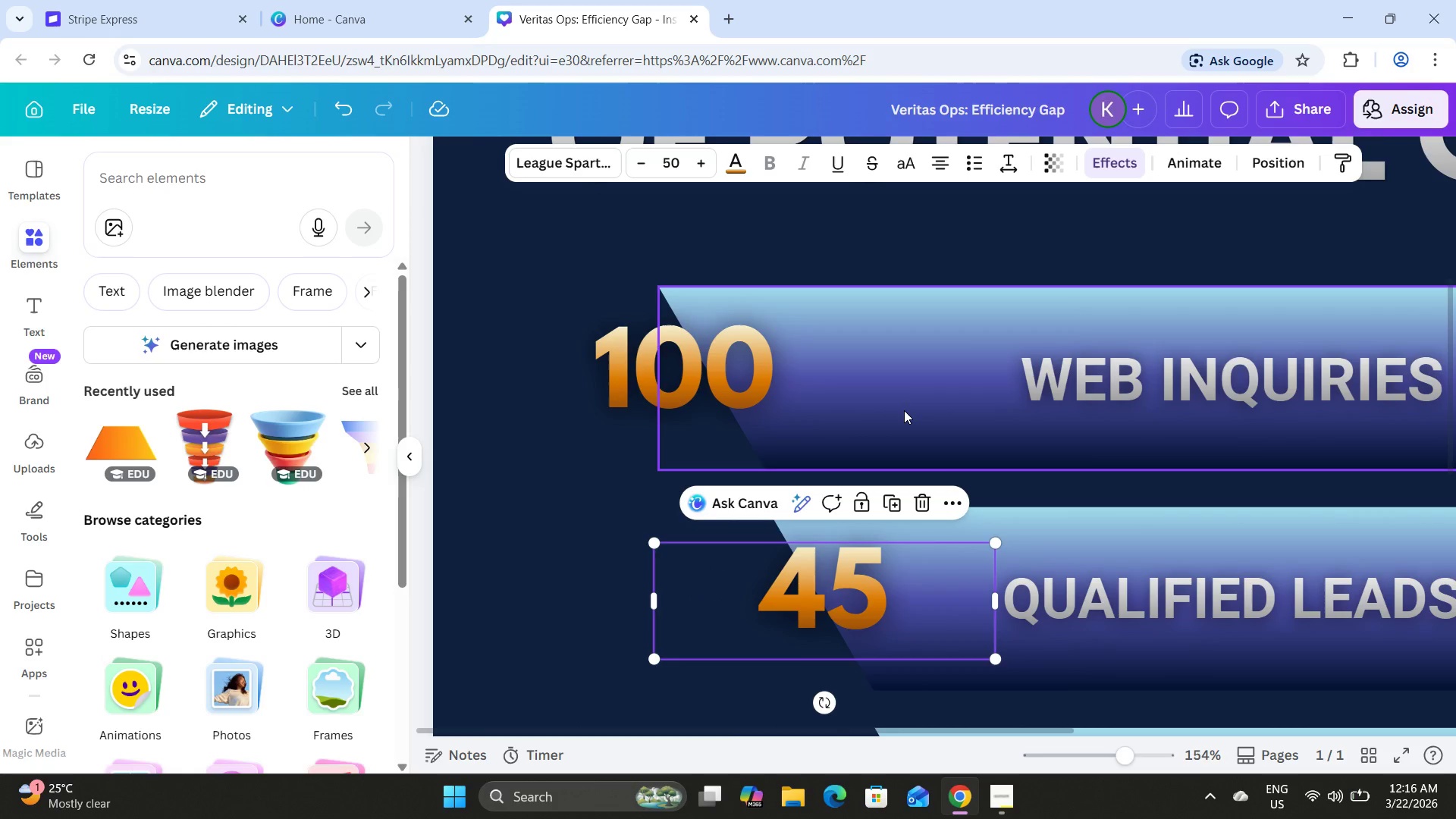 
key(ArrowRight)
 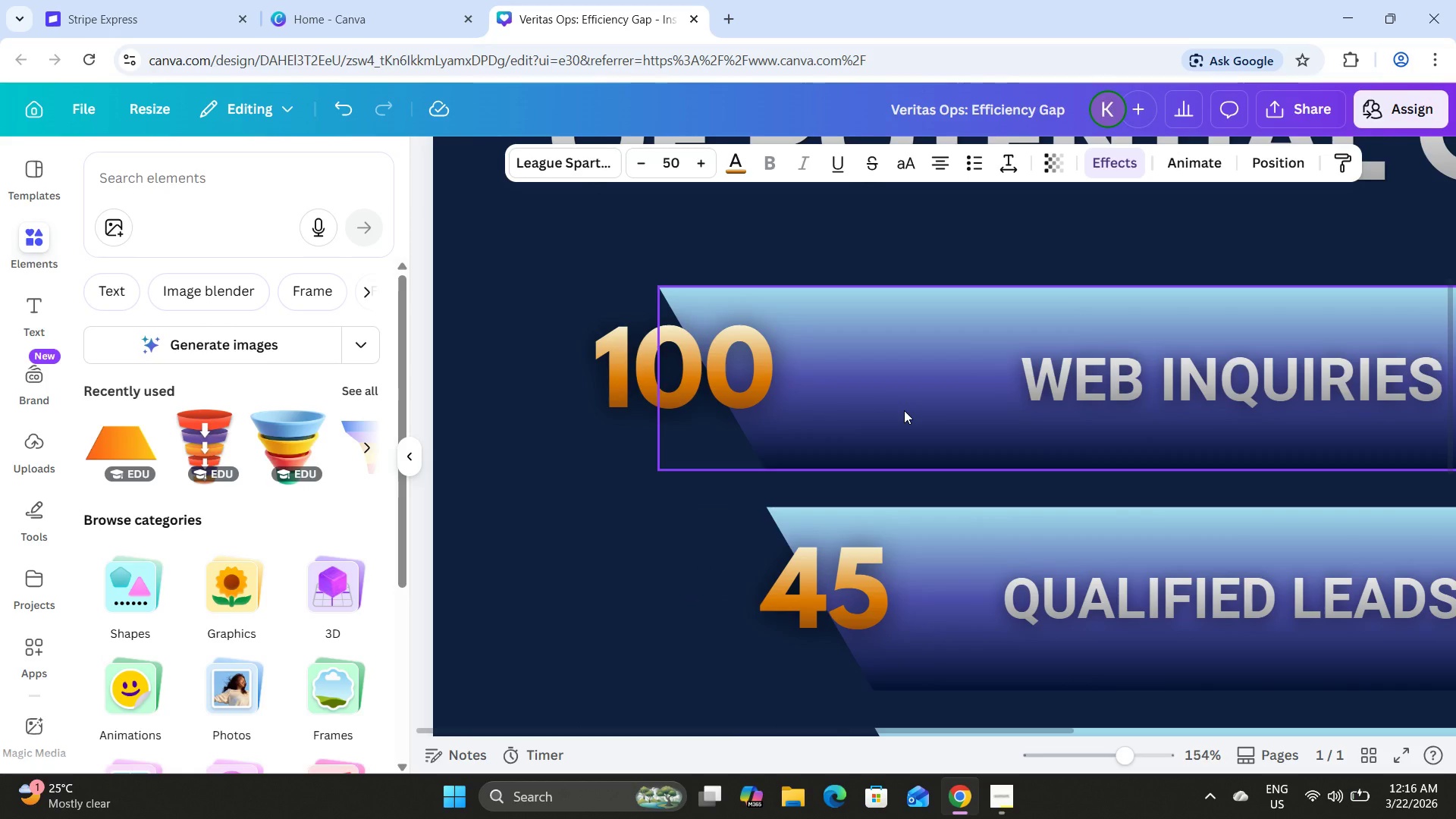 
key(ArrowUp)
 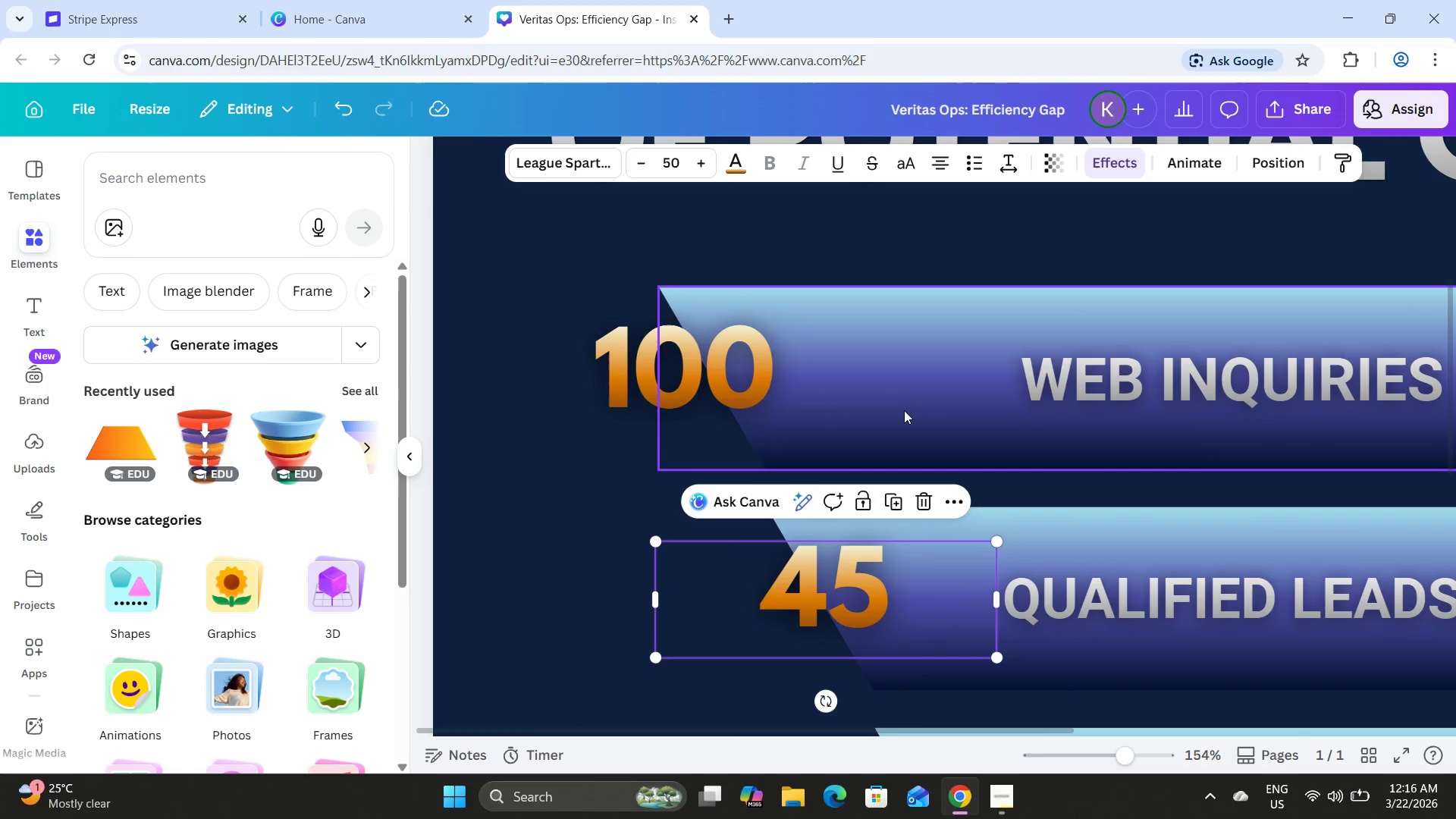 
key(ArrowDown)
 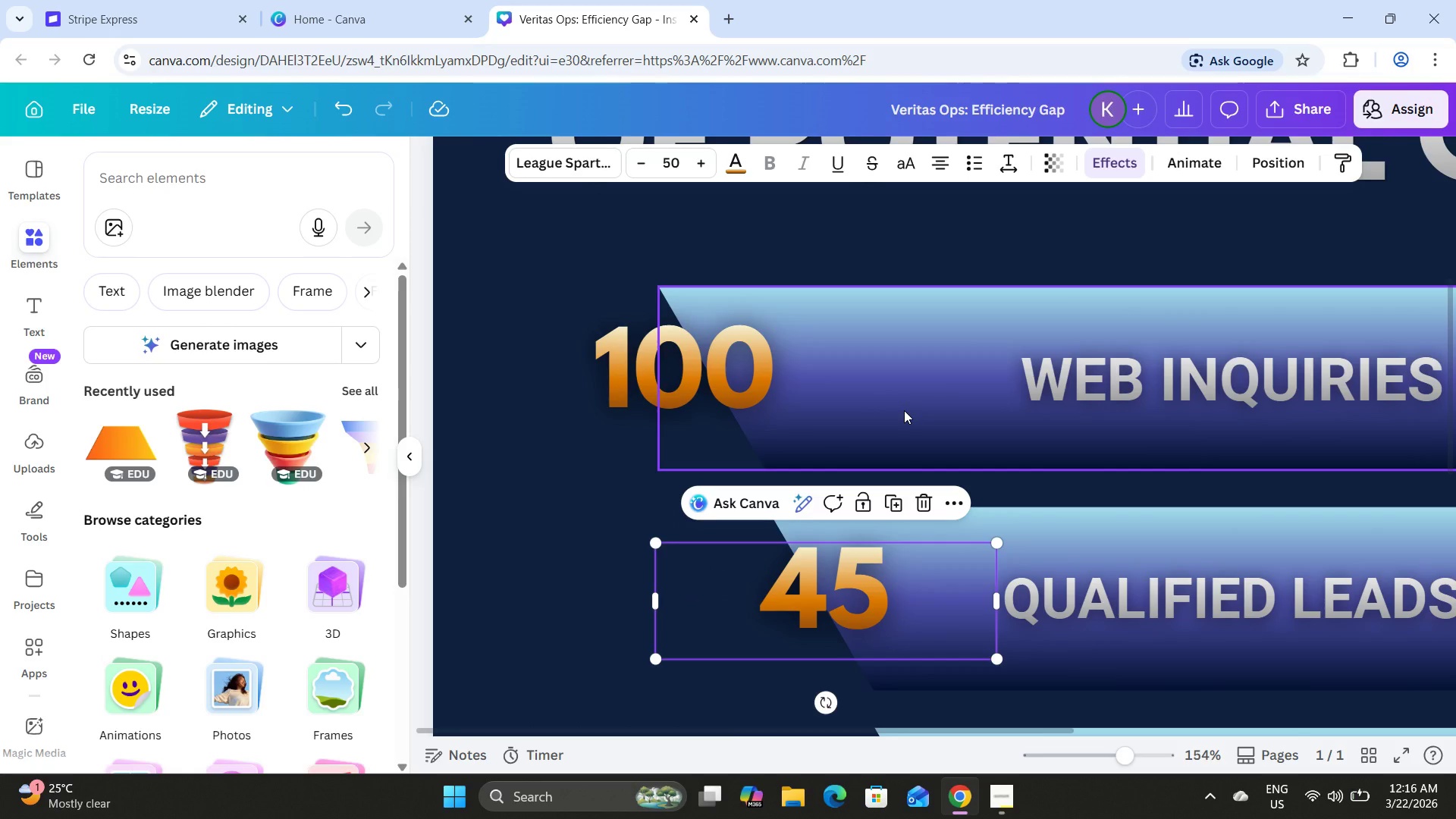 
key(ArrowLeft)
 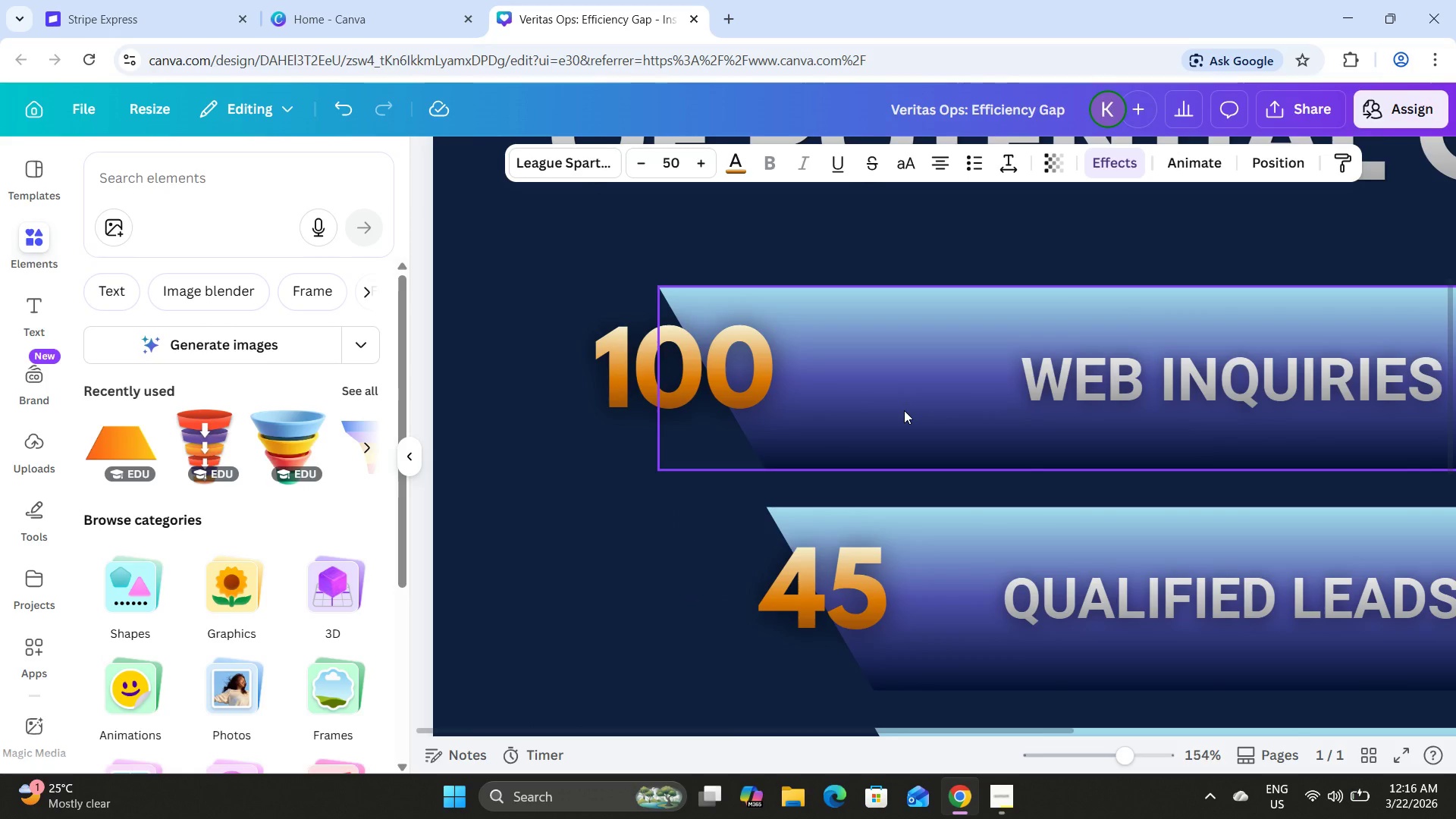 
key(ArrowLeft)
 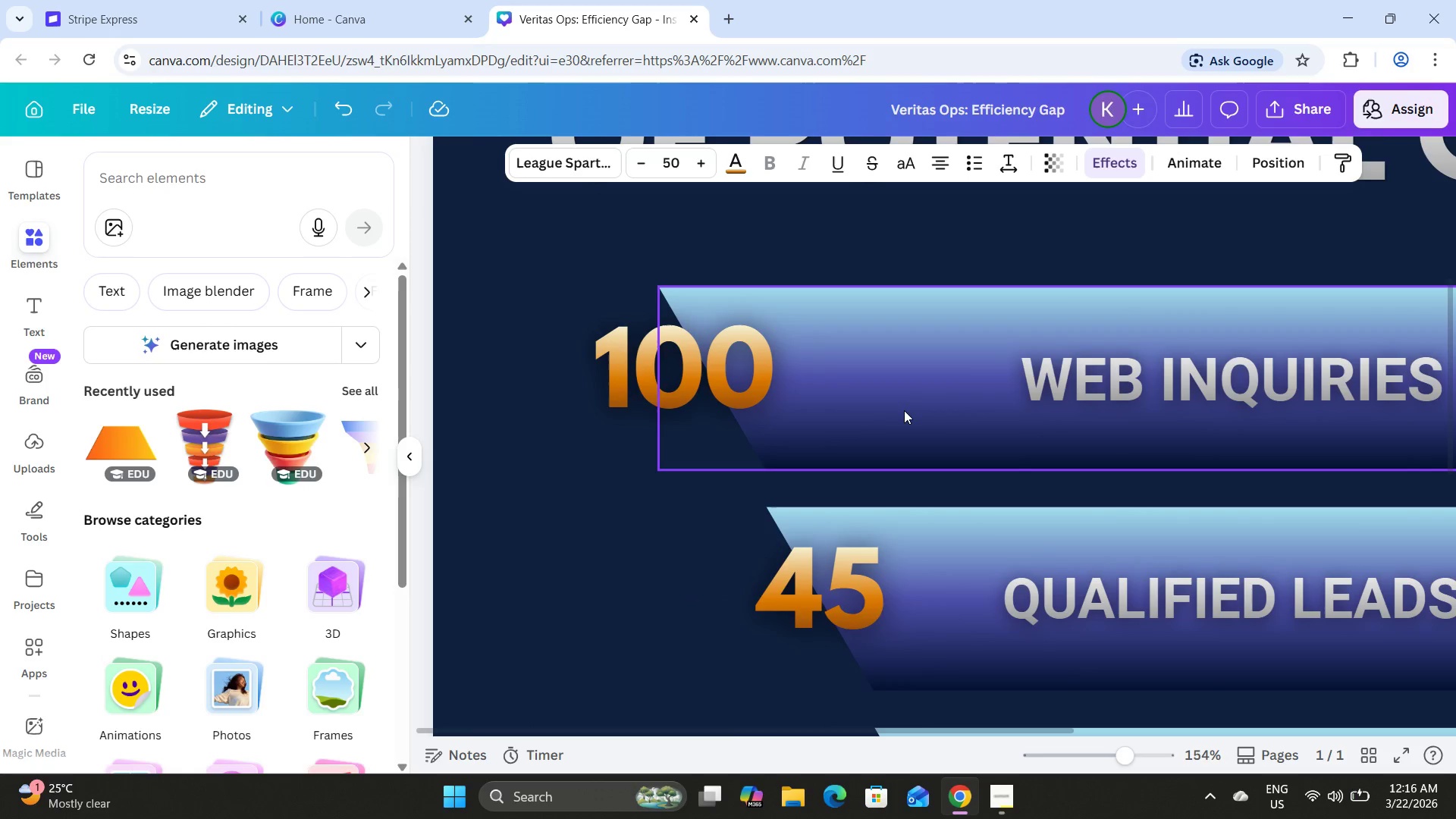 
key(ArrowLeft)
 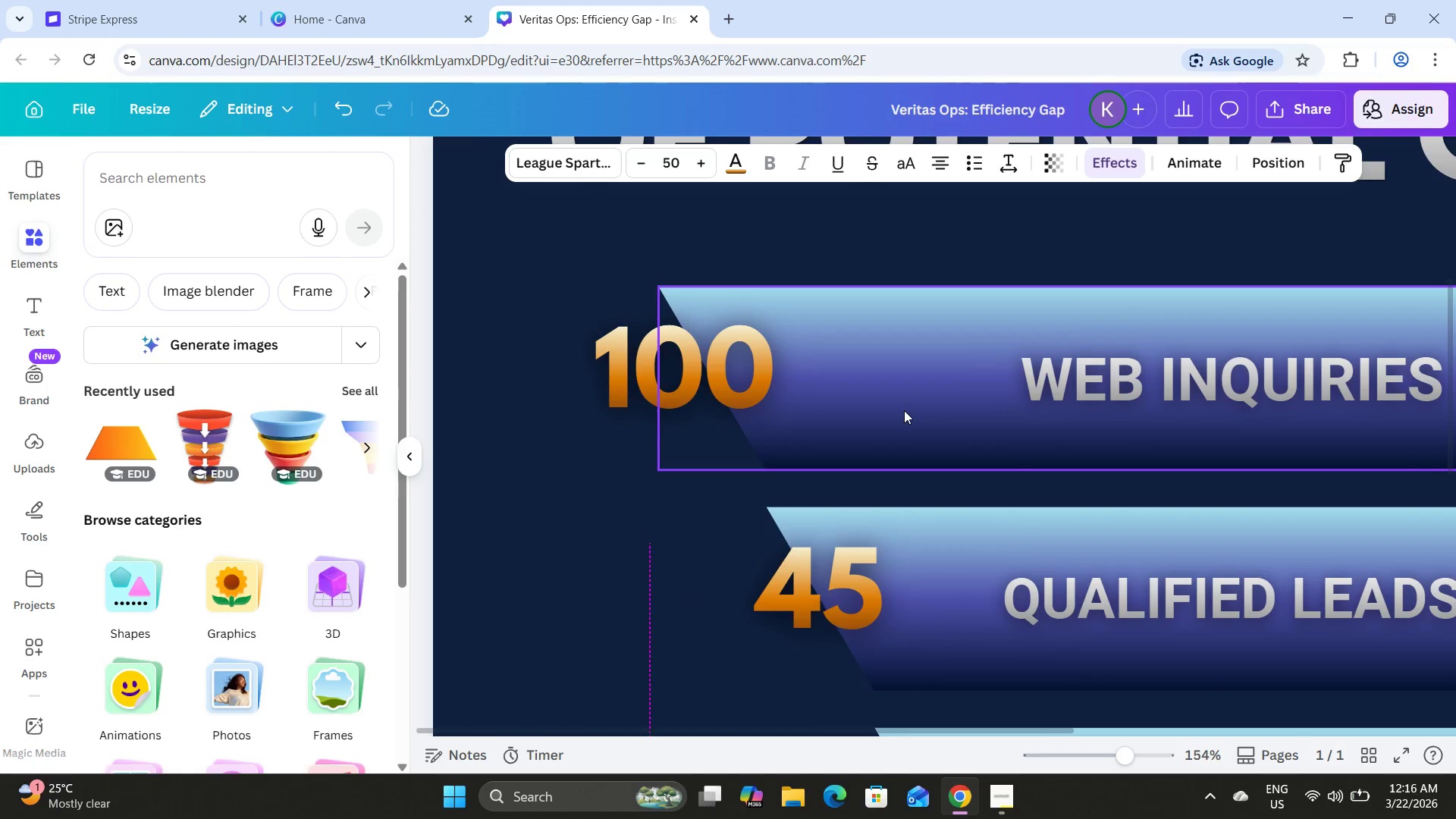 
key(ArrowLeft)
 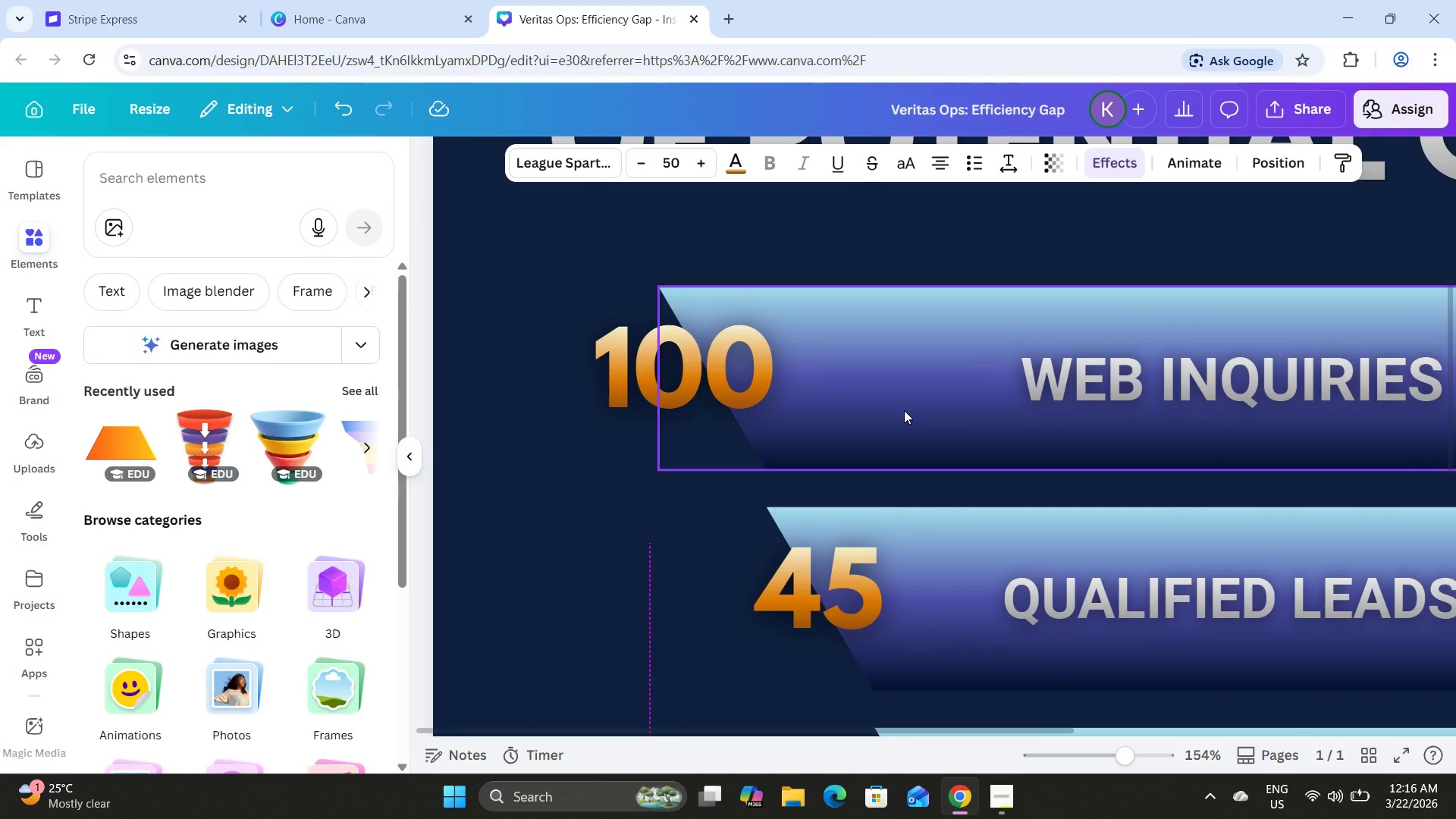 
key(ArrowLeft)
 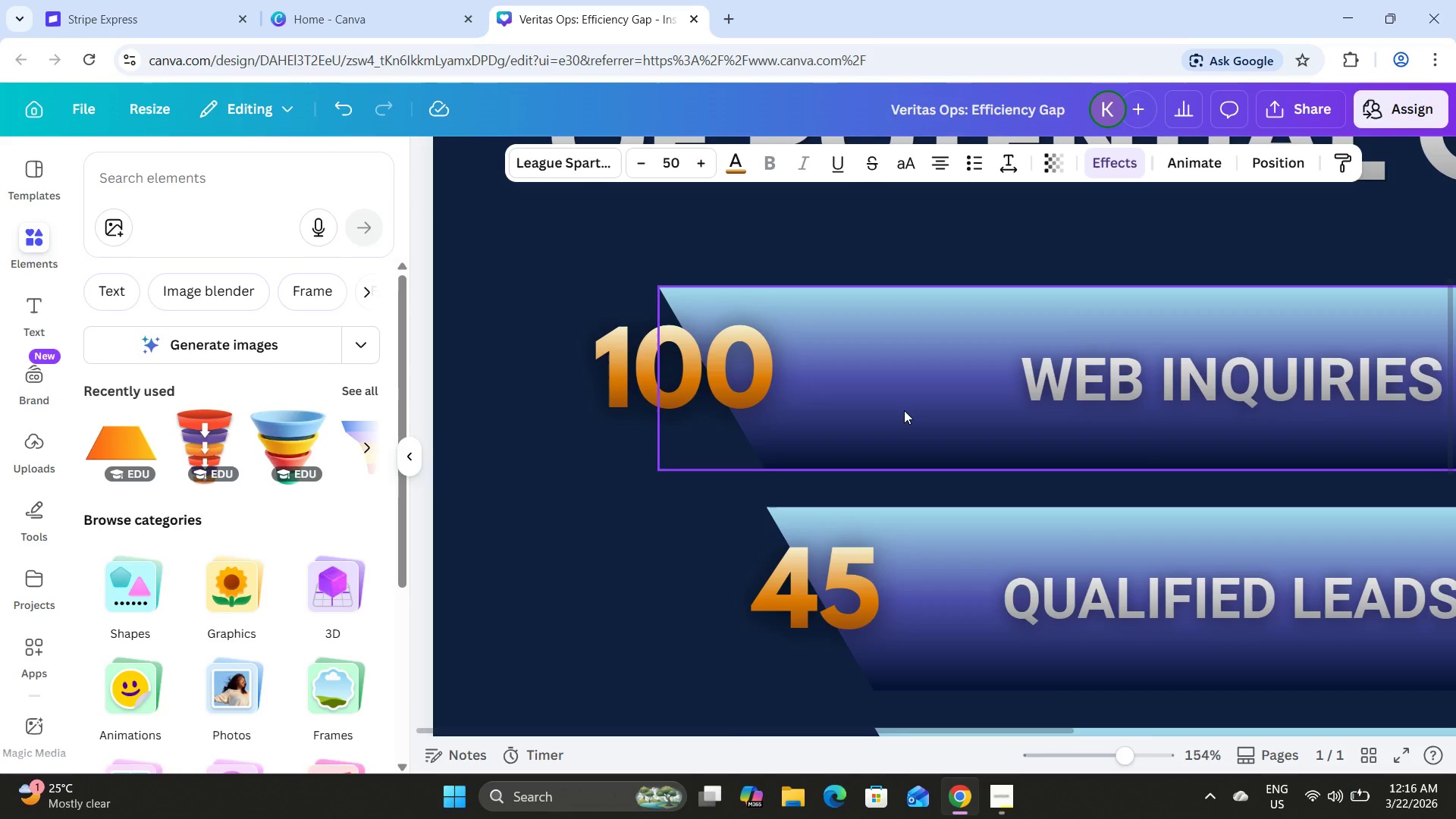 
key(ArrowLeft)
 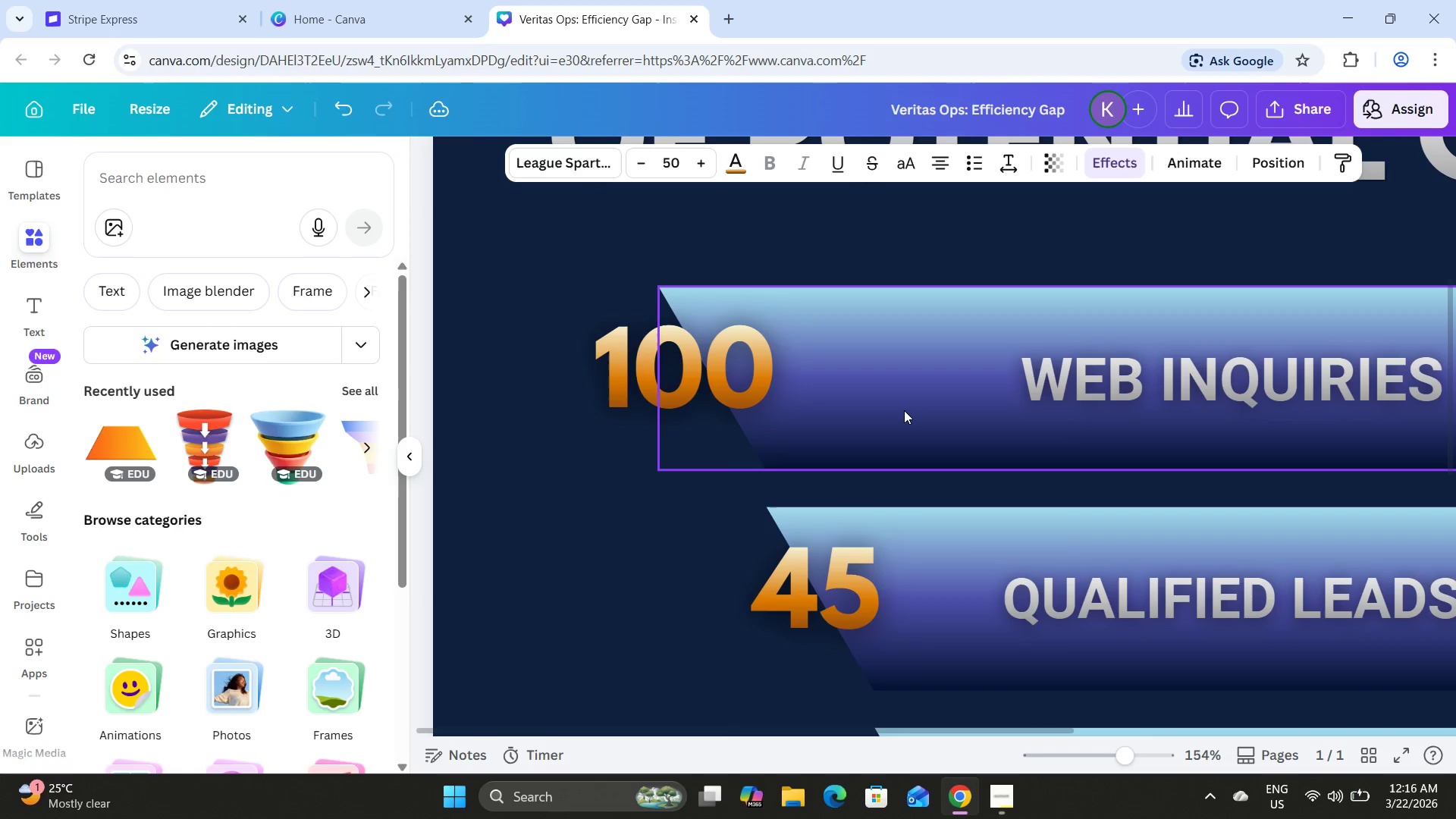 
key(ArrowLeft)
 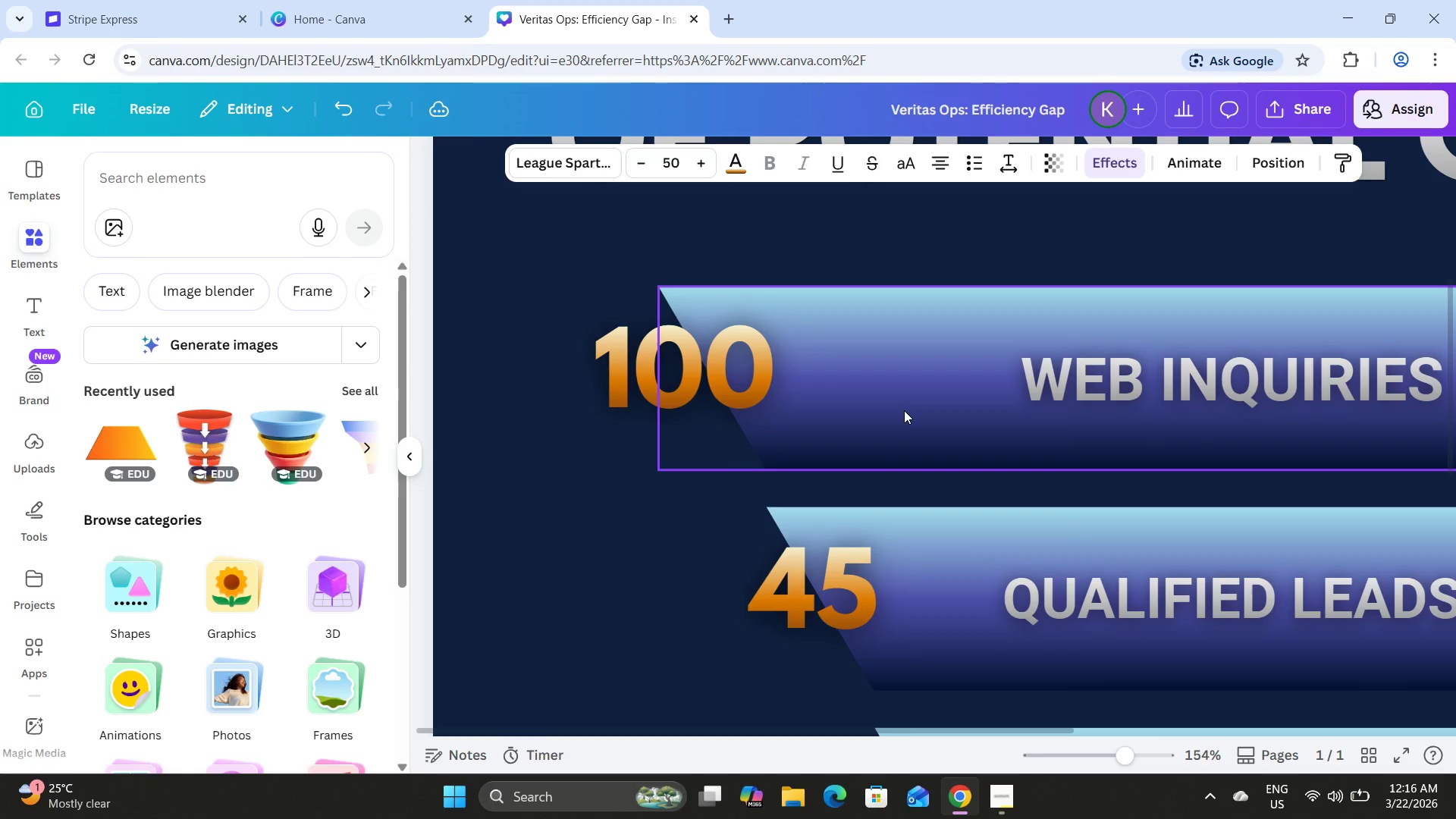 
key(ArrowLeft)
 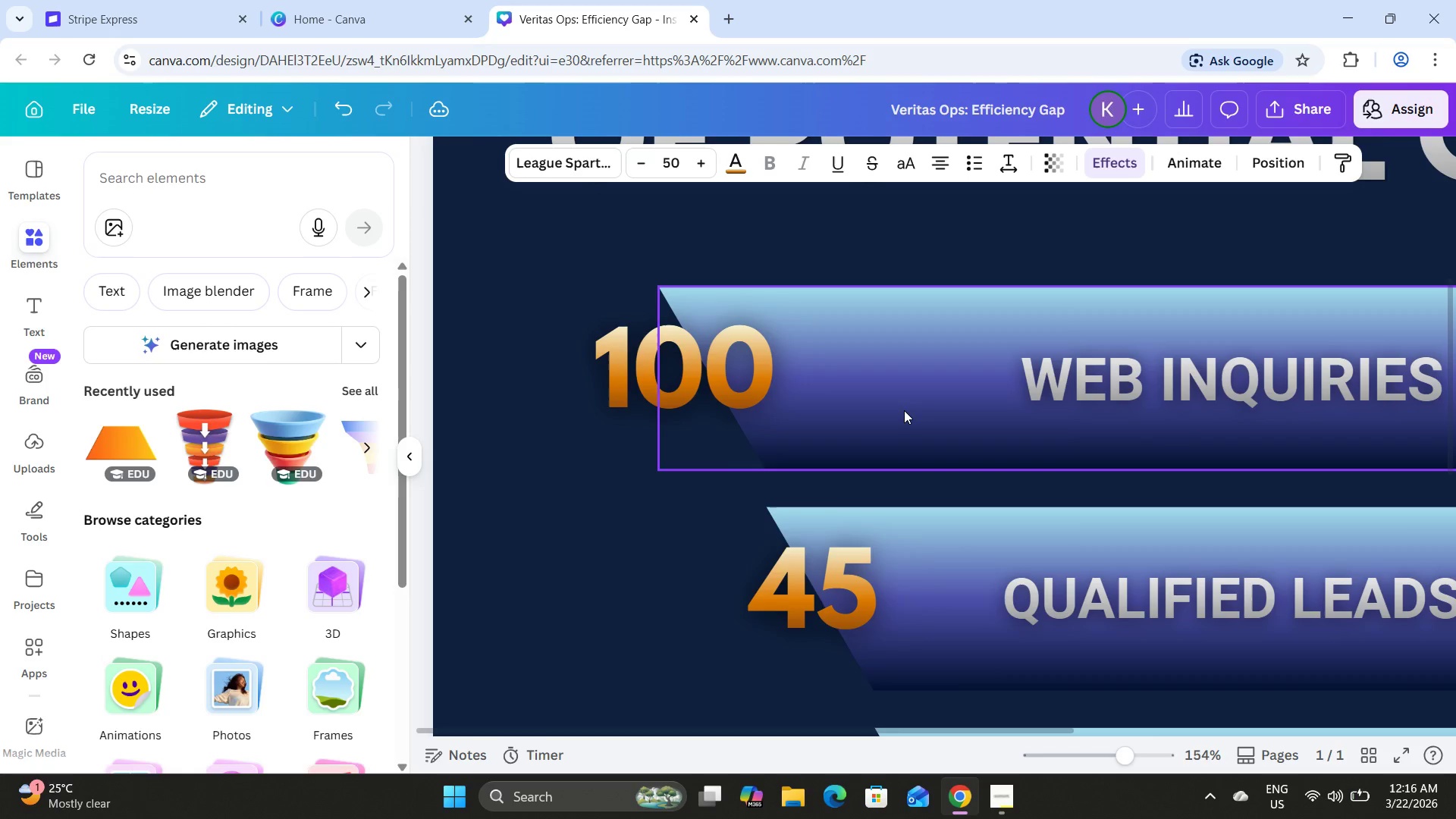 
key(ArrowLeft)
 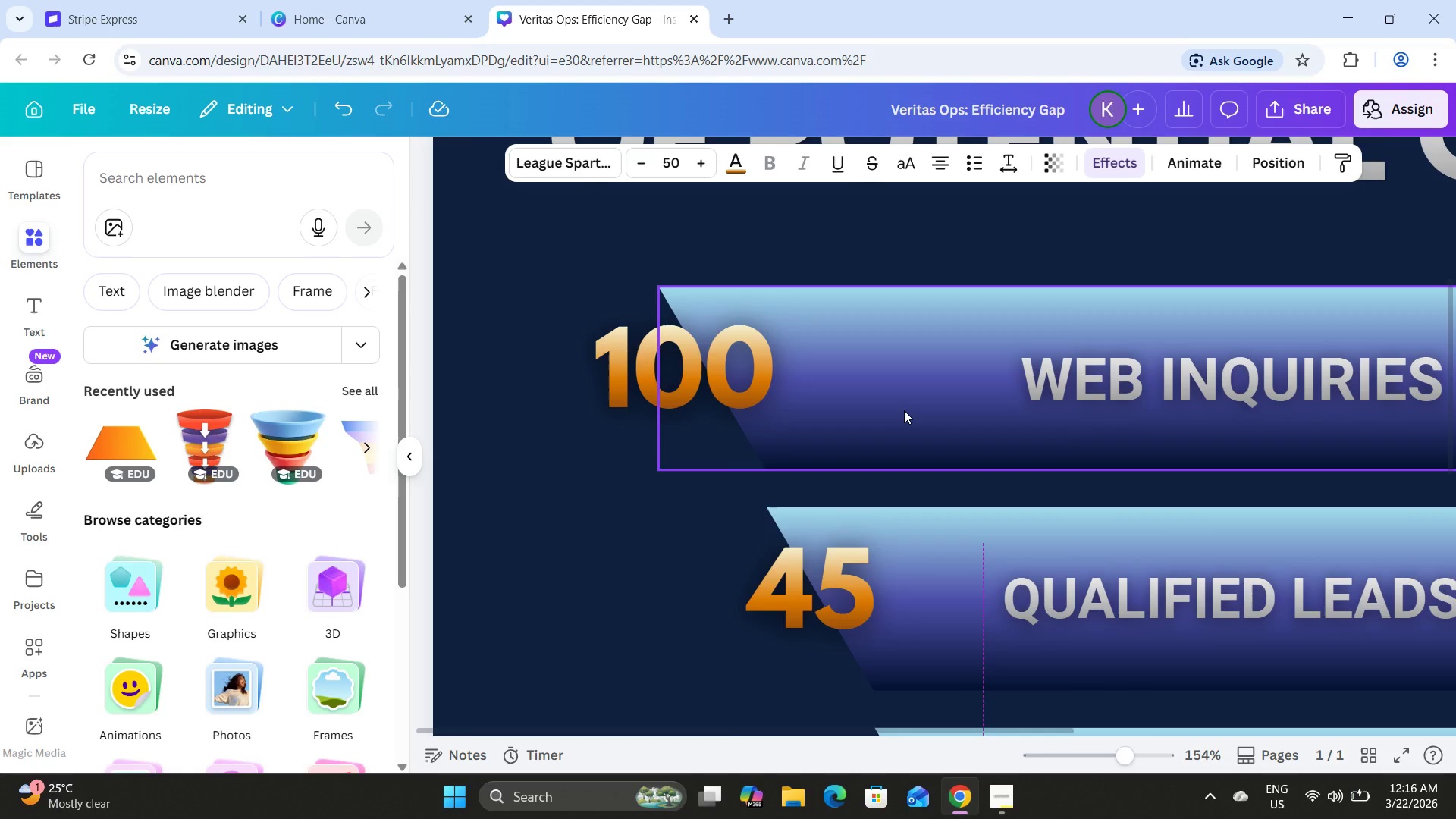 
key(ArrowLeft)
 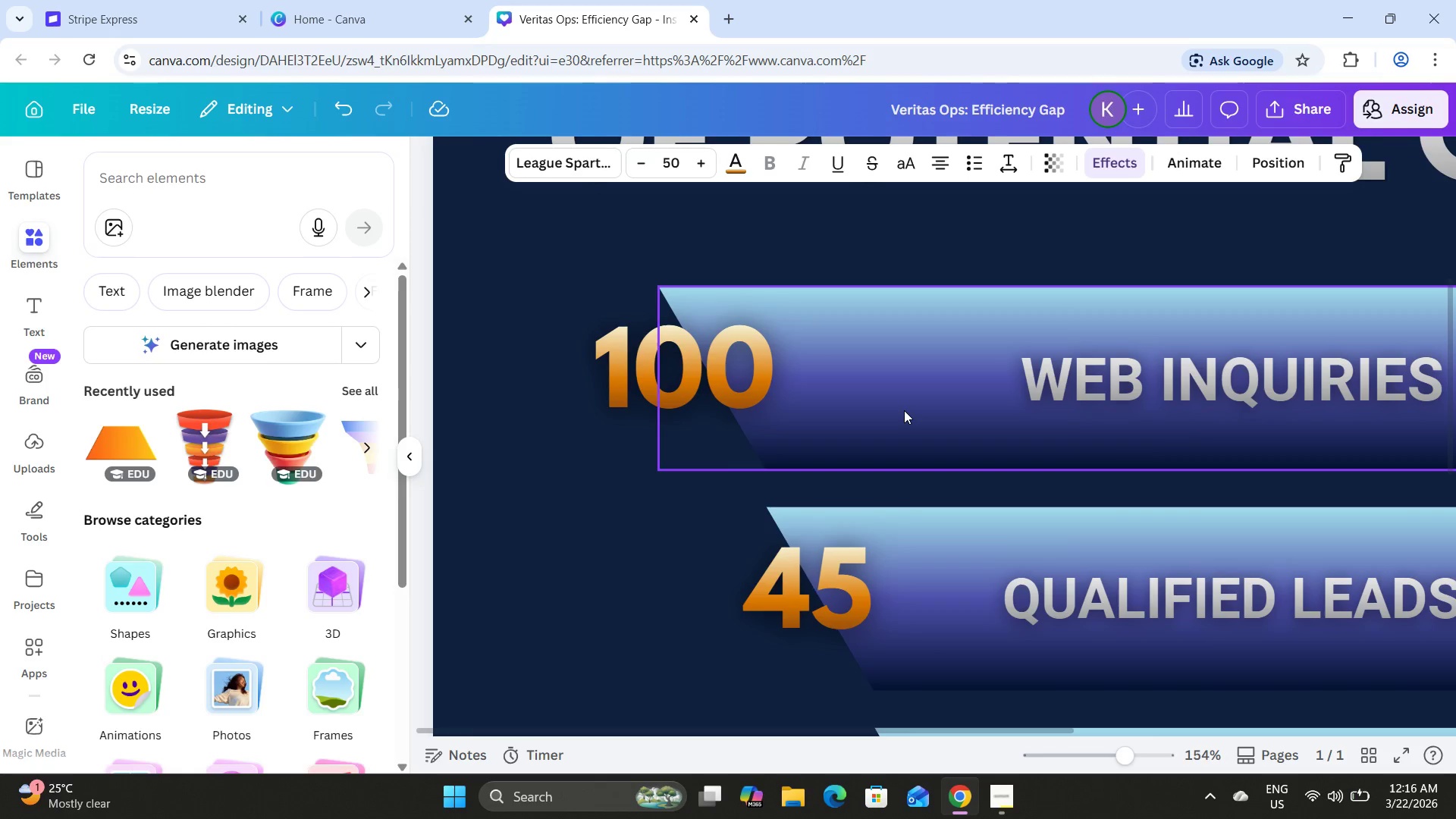 
key(ArrowLeft)
 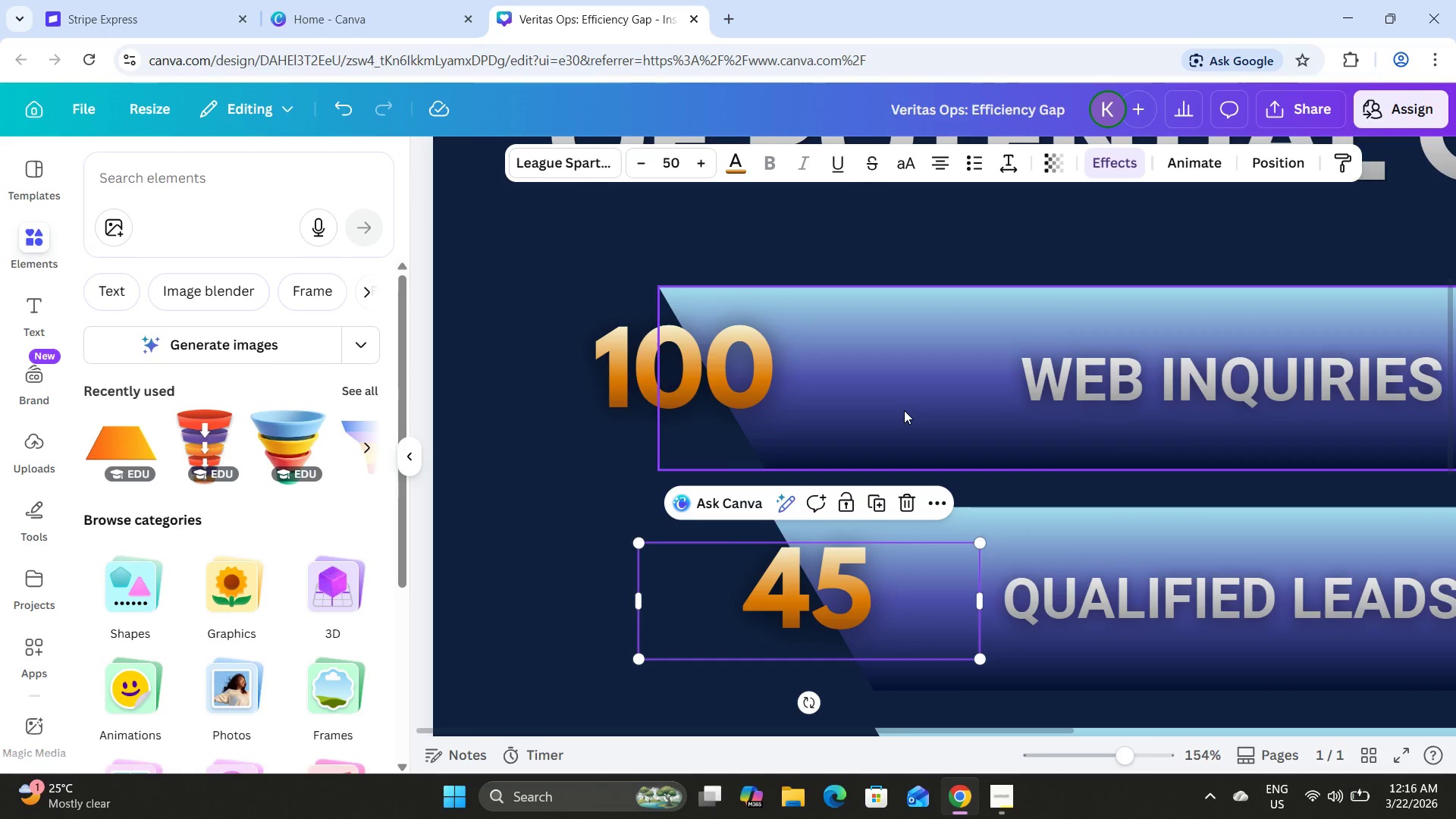 
key(ArrowLeft)
 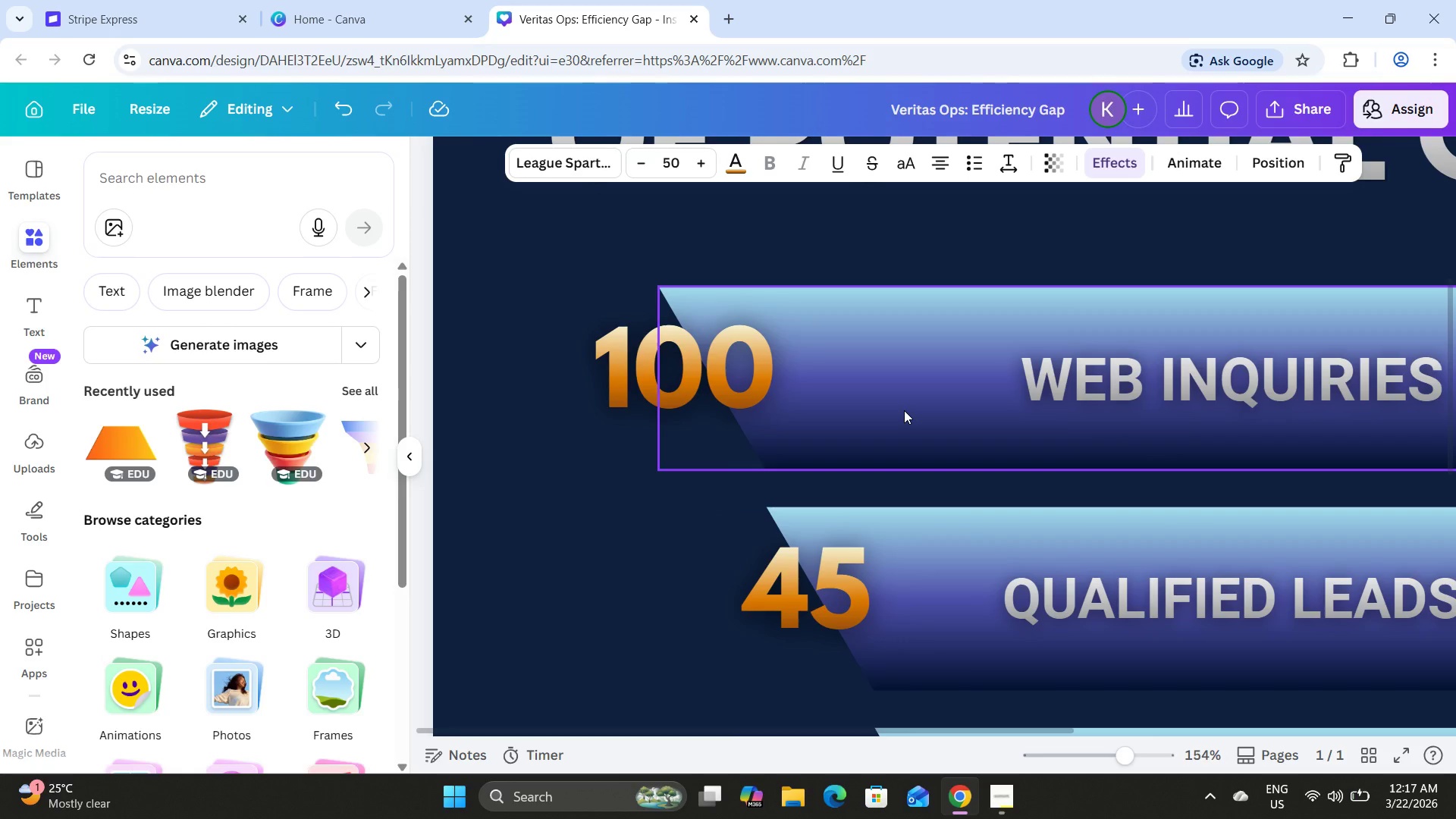 
key(ArrowLeft)
 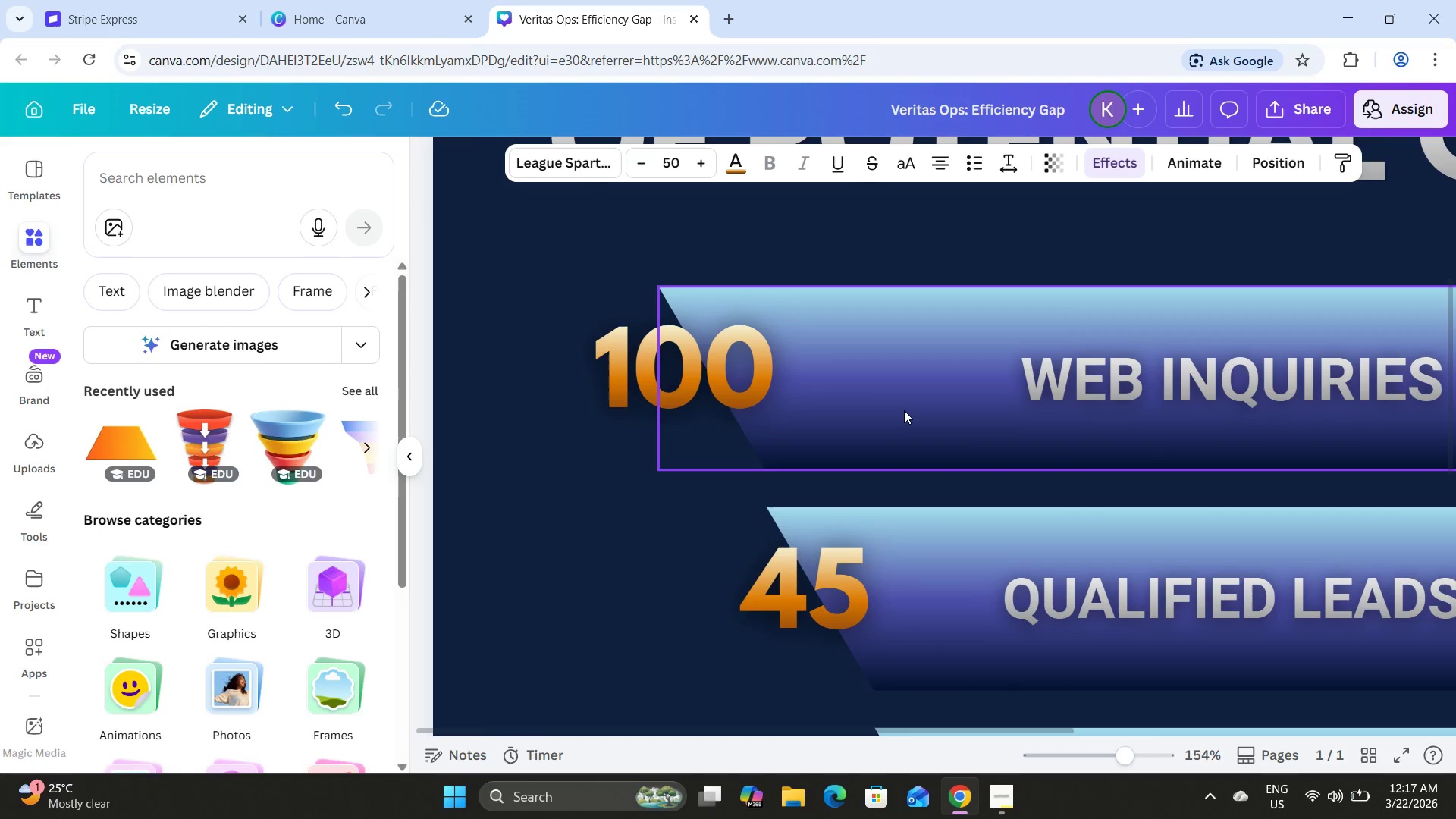 
key(ArrowLeft)
 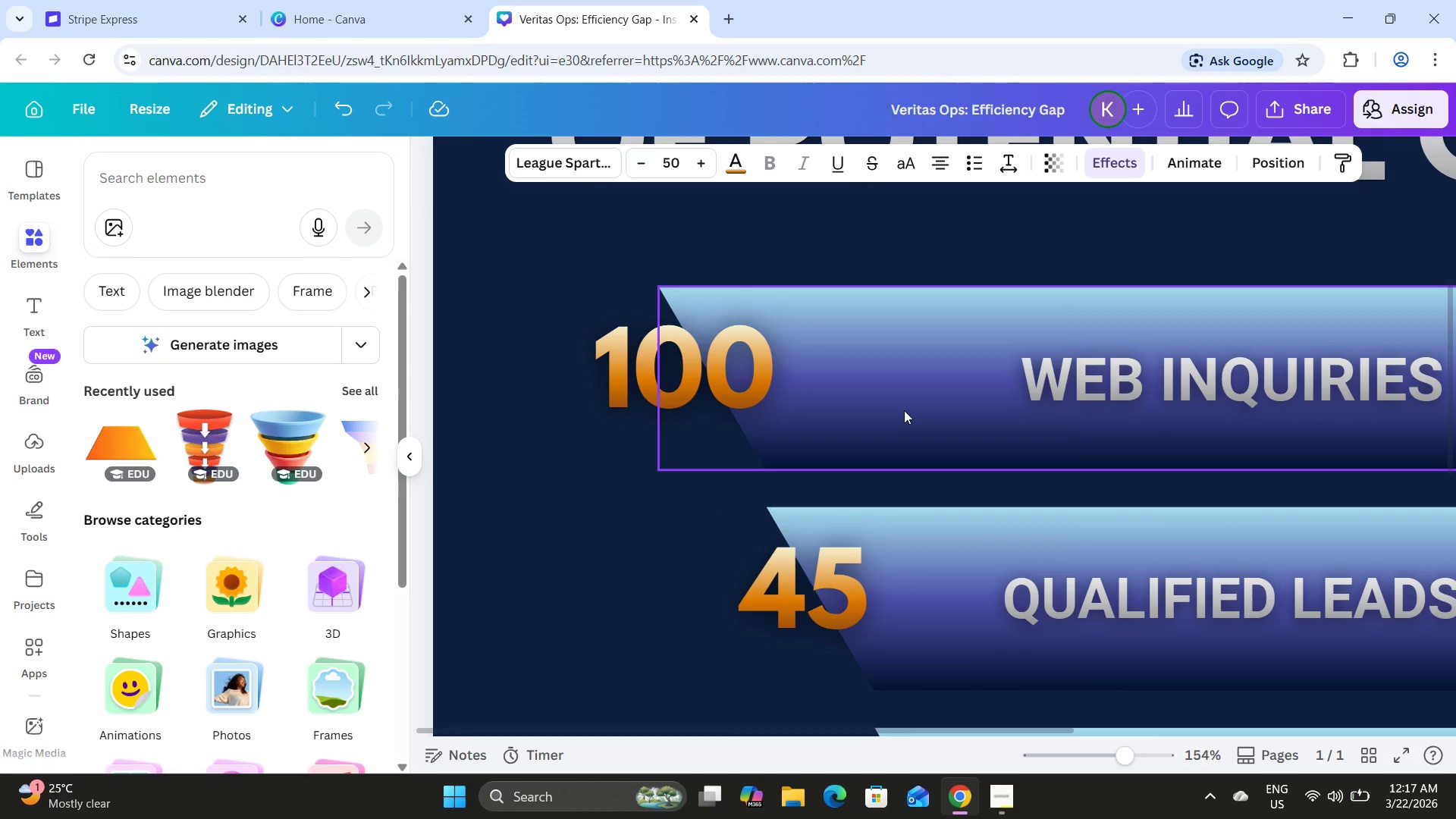 
key(ArrowLeft)
 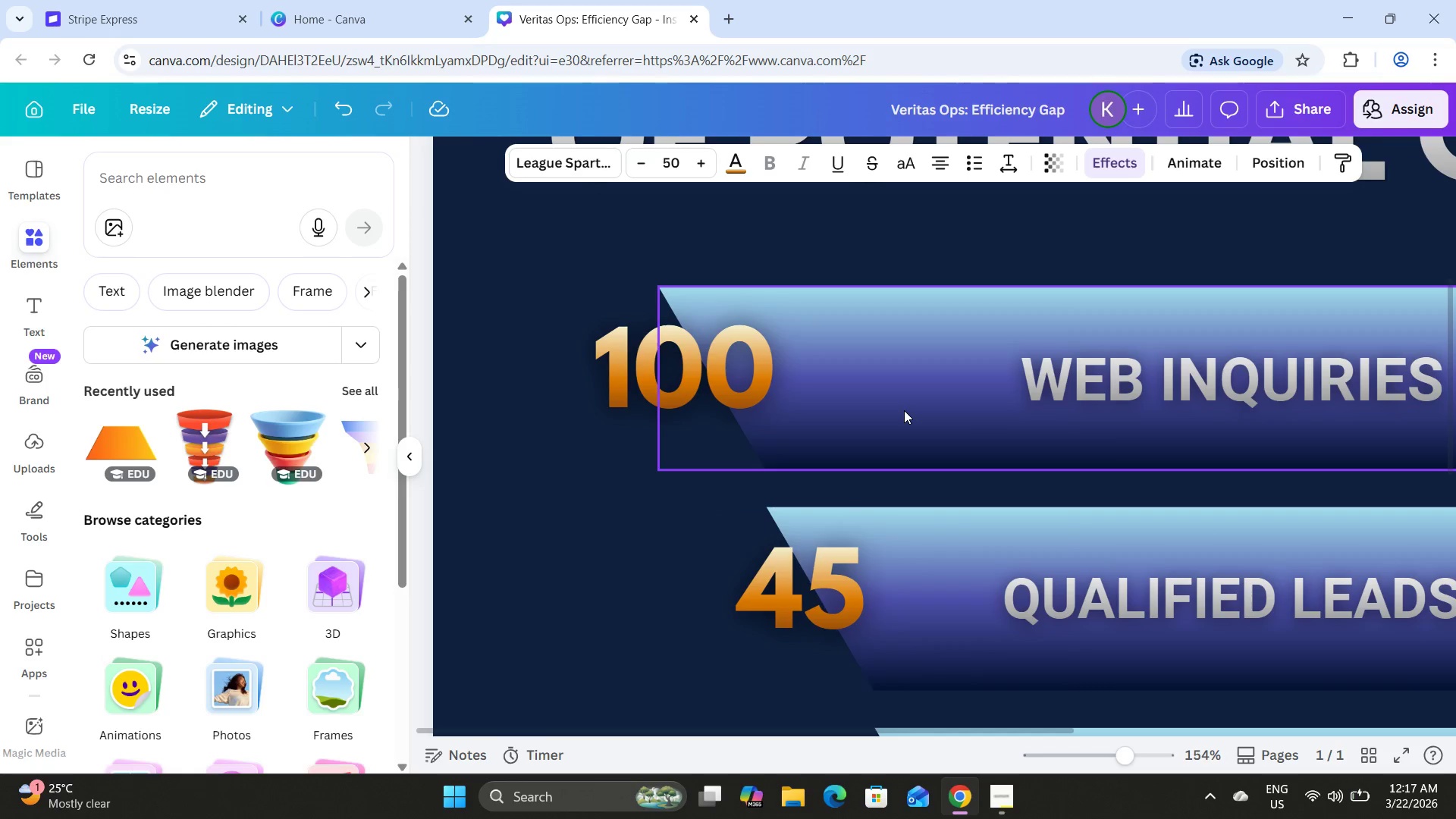 
key(ArrowLeft)
 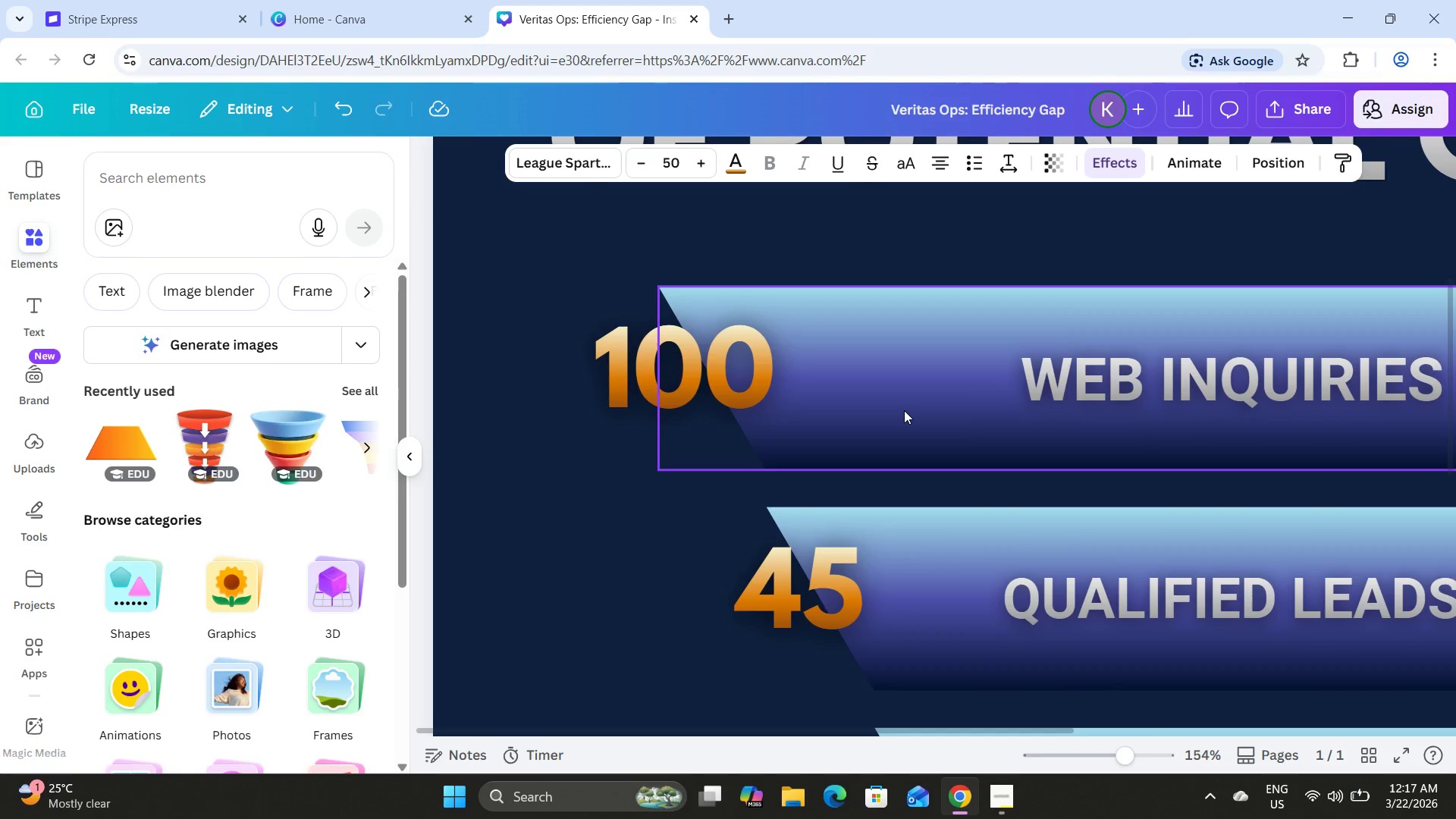 
key(ArrowLeft)
 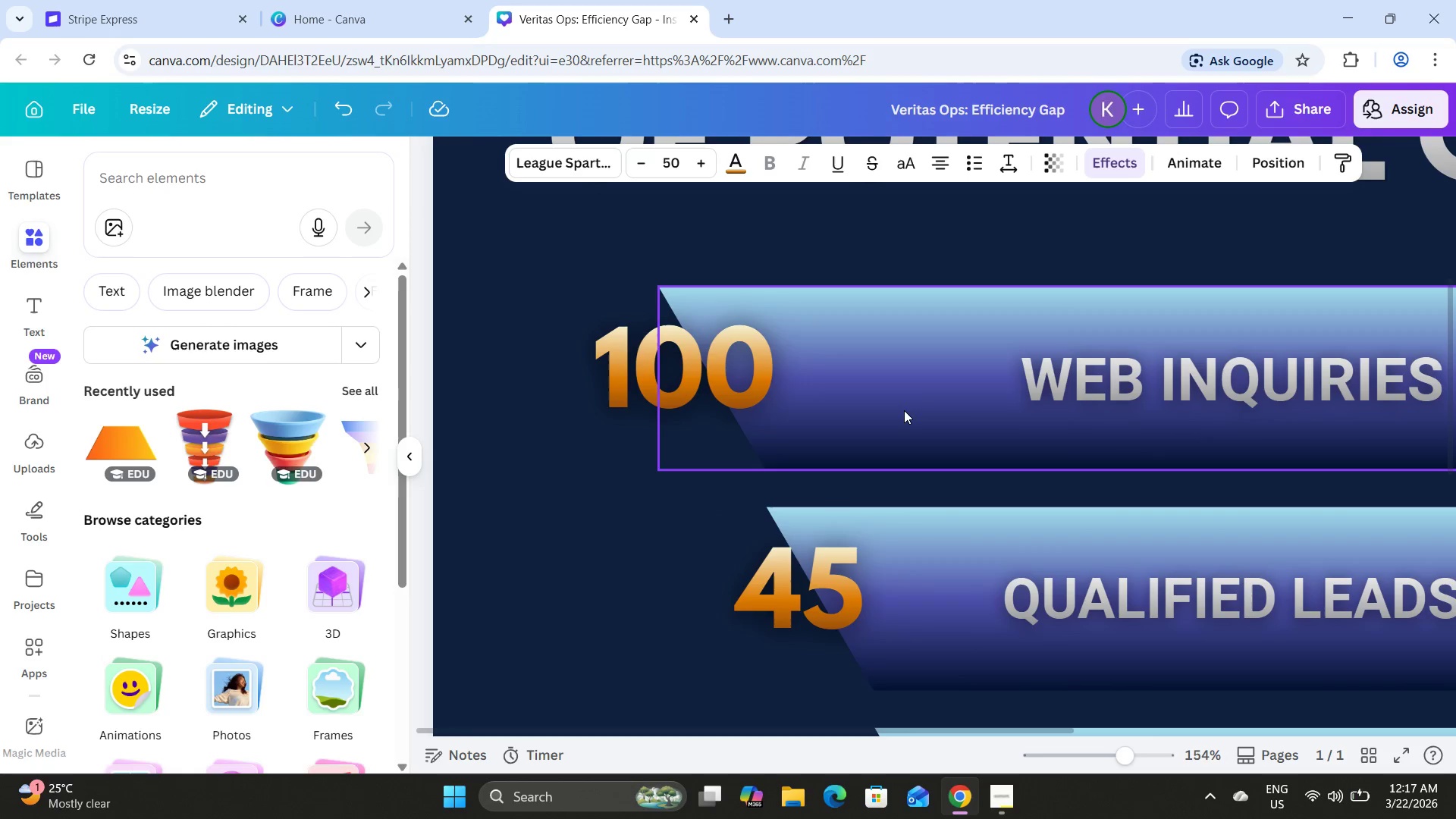 
key(ArrowLeft)
 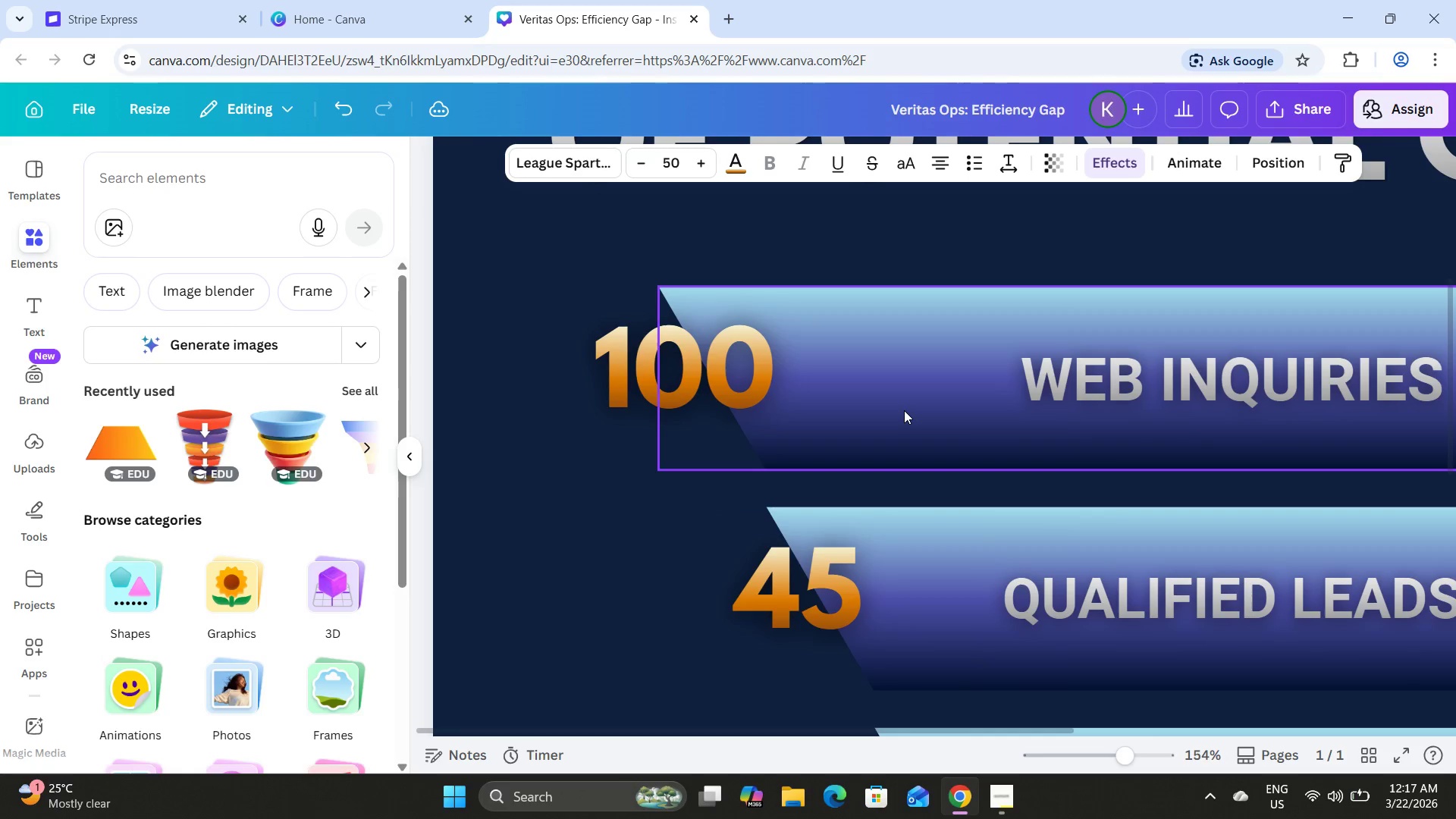 
key(ArrowLeft)
 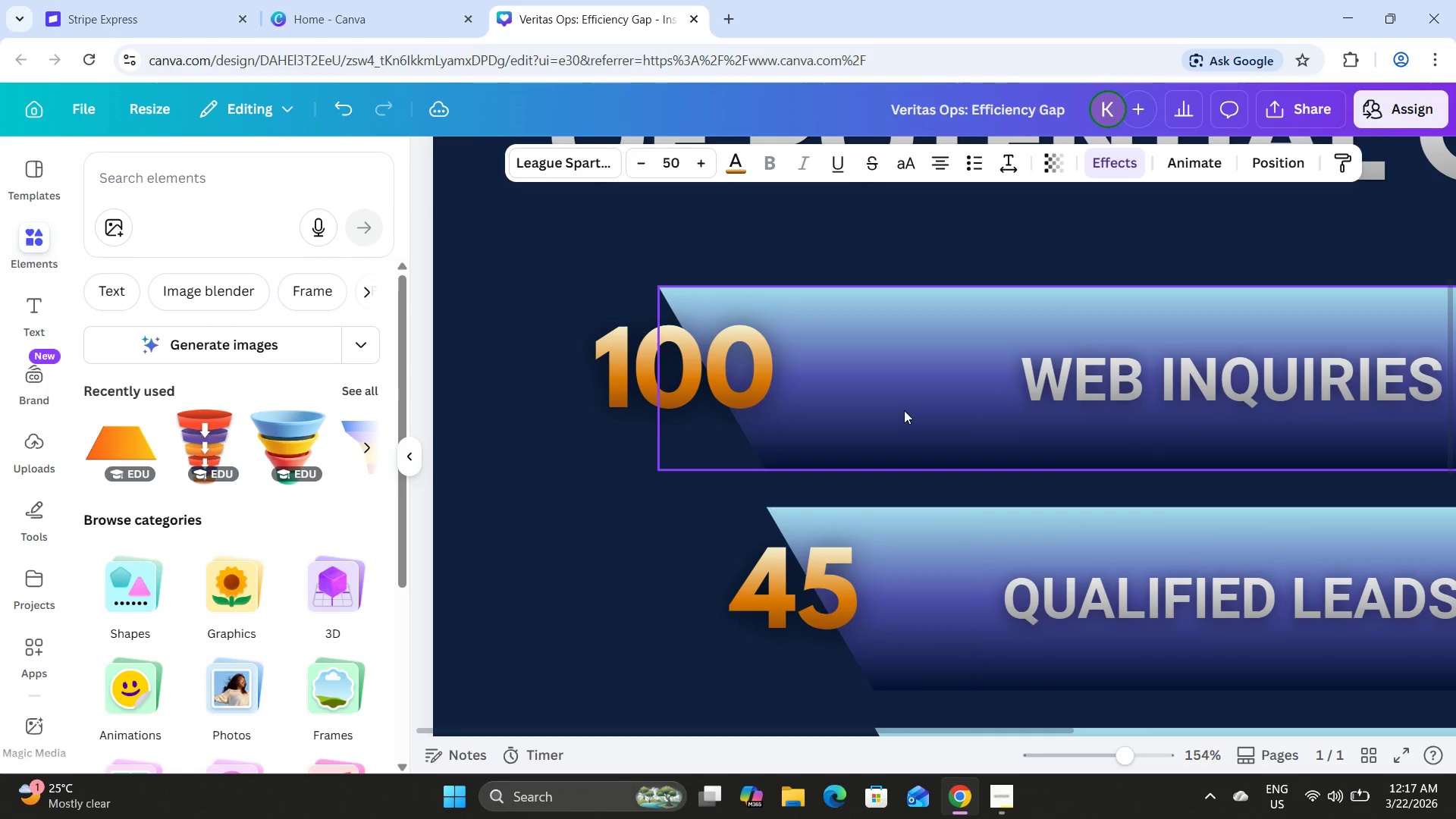 
key(ArrowLeft)
 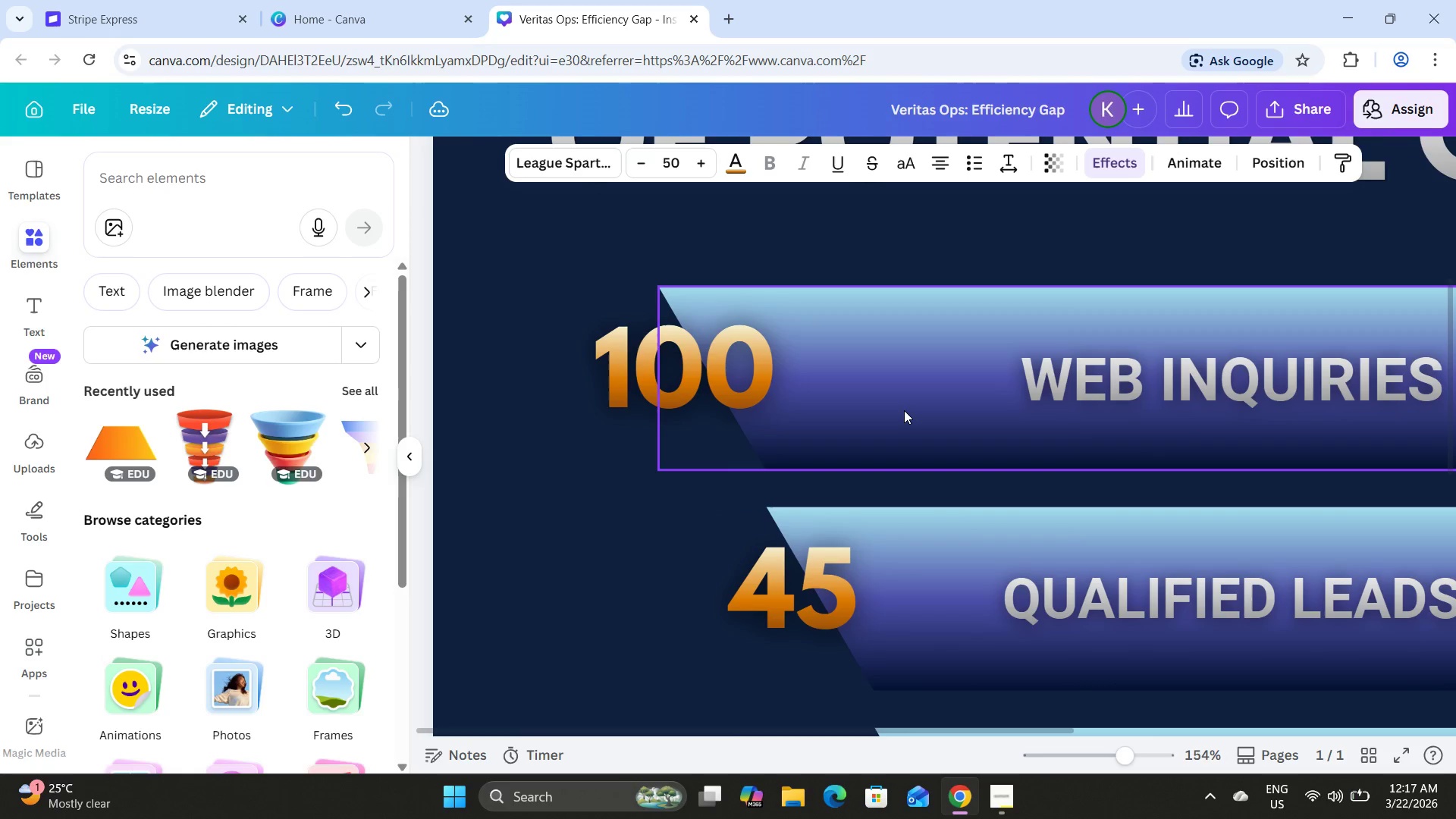 
key(ArrowLeft)
 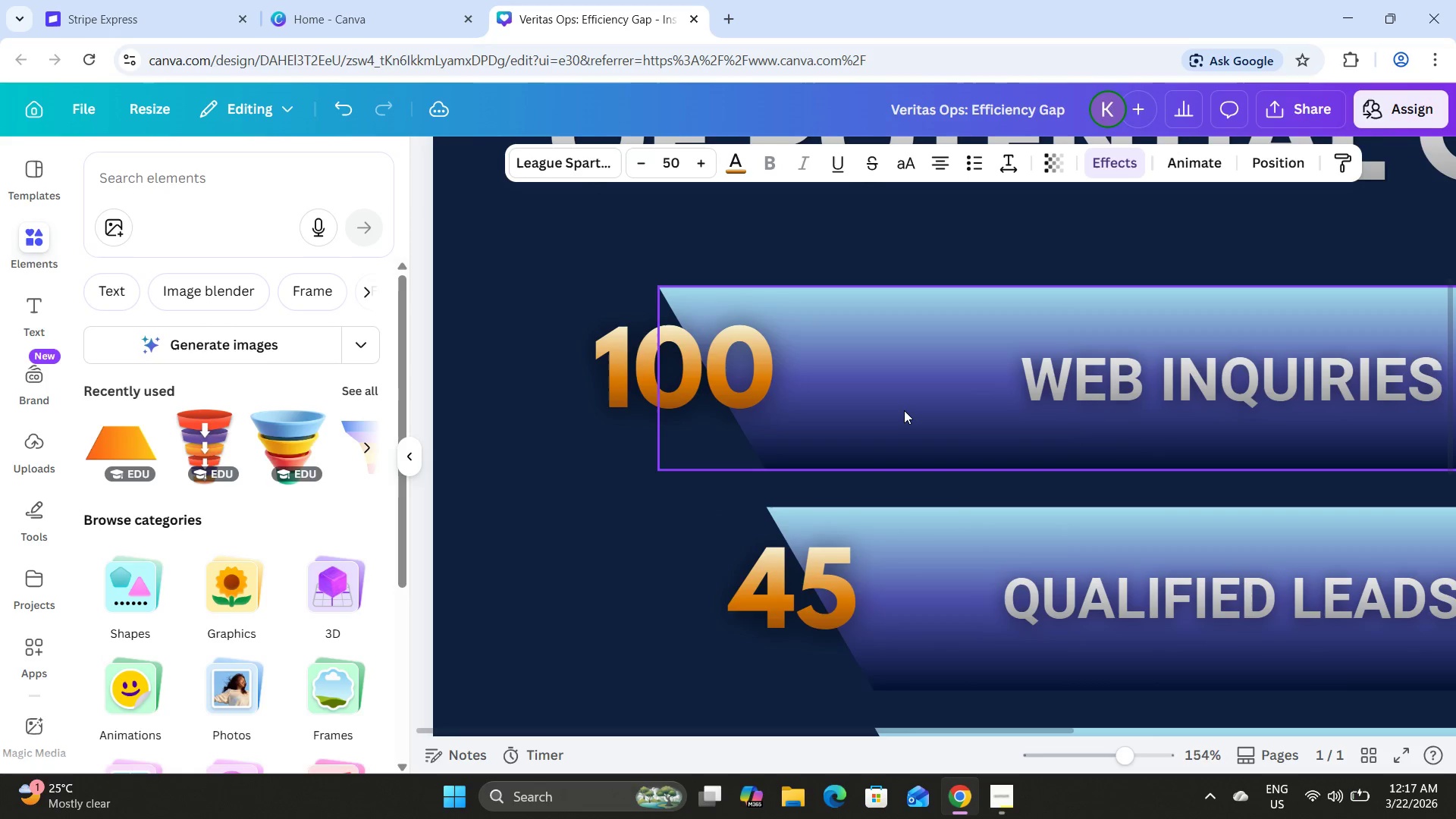 
key(ArrowLeft)
 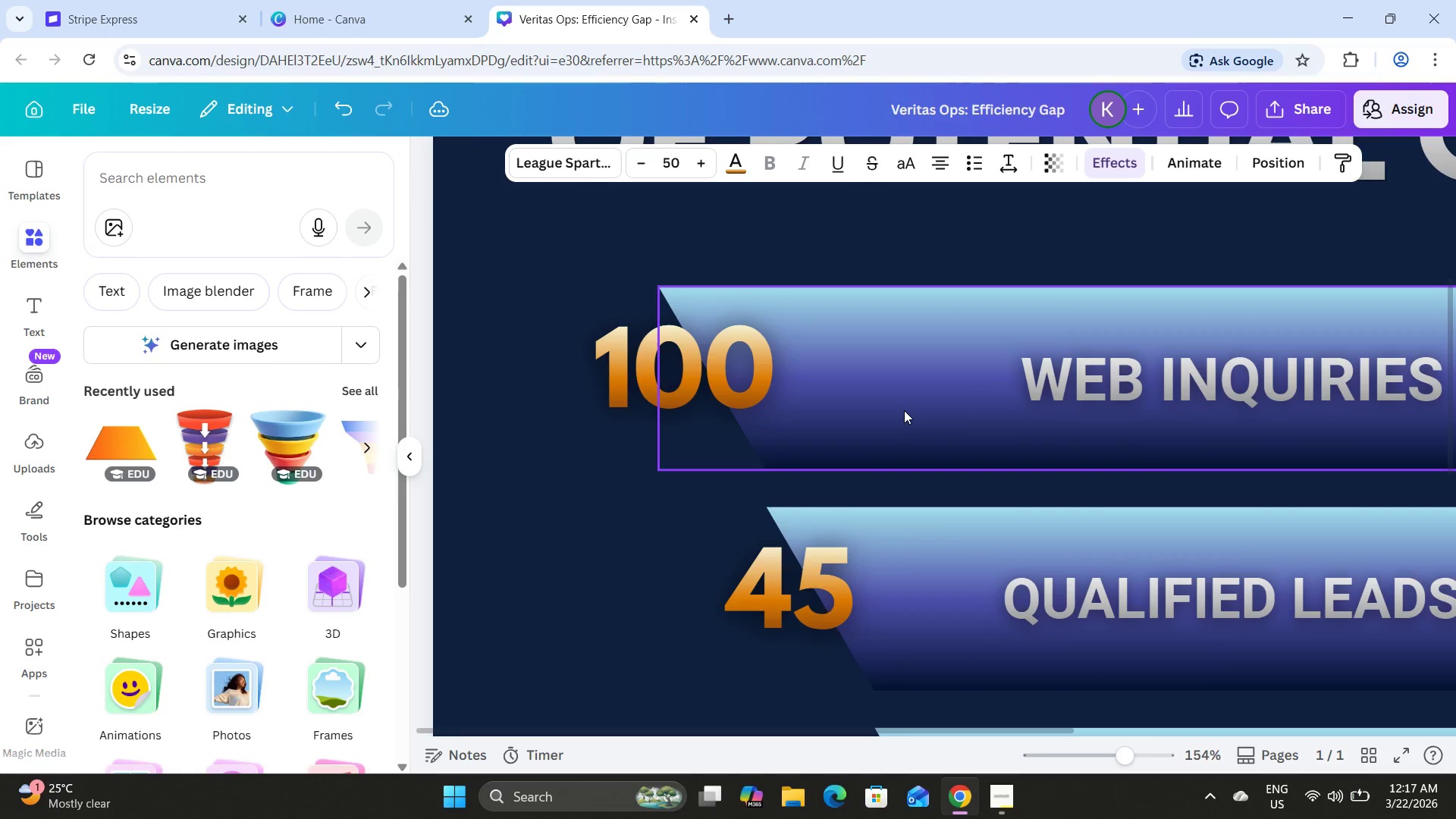 
key(ArrowLeft)
 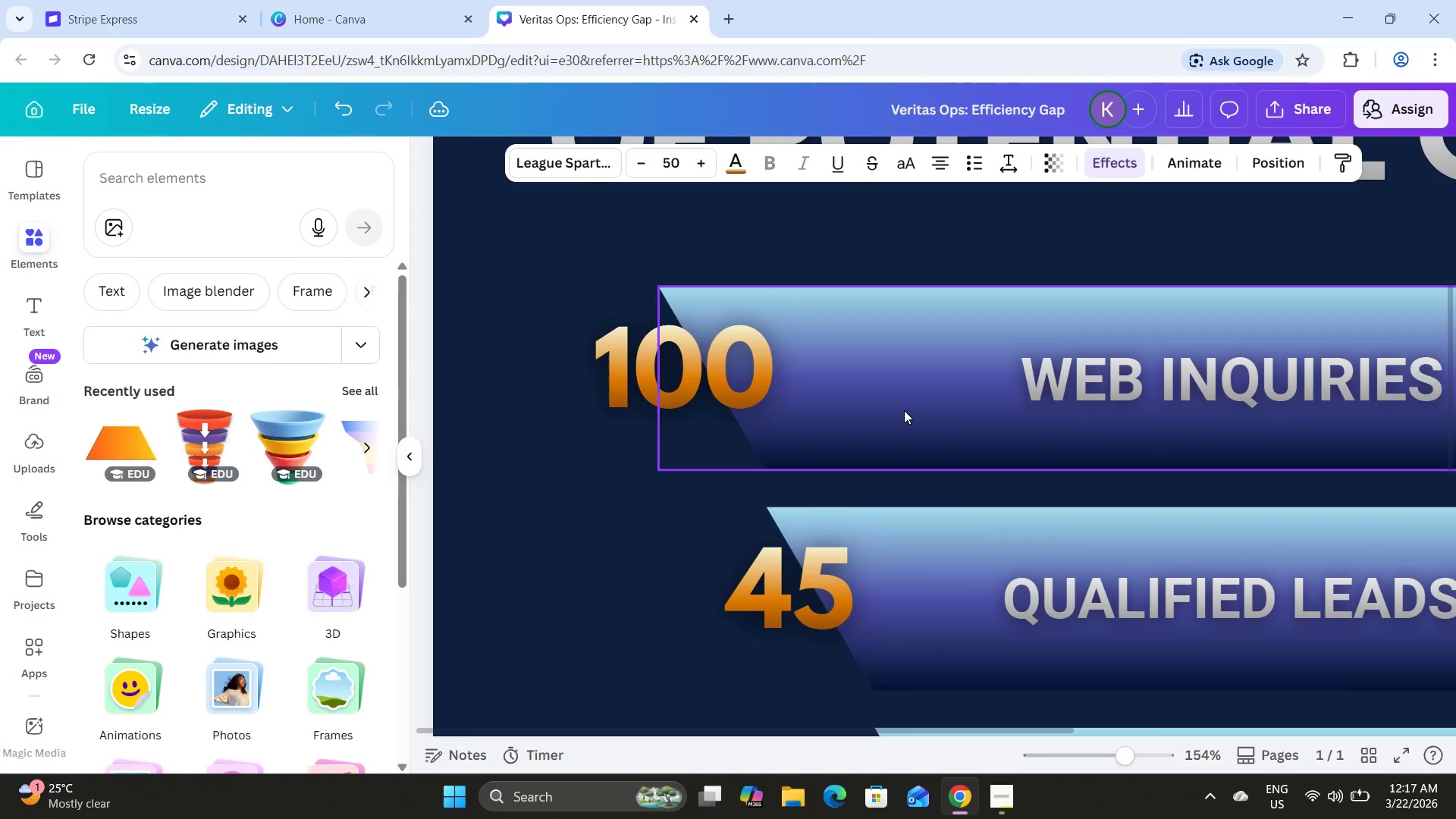 
key(ArrowLeft)
 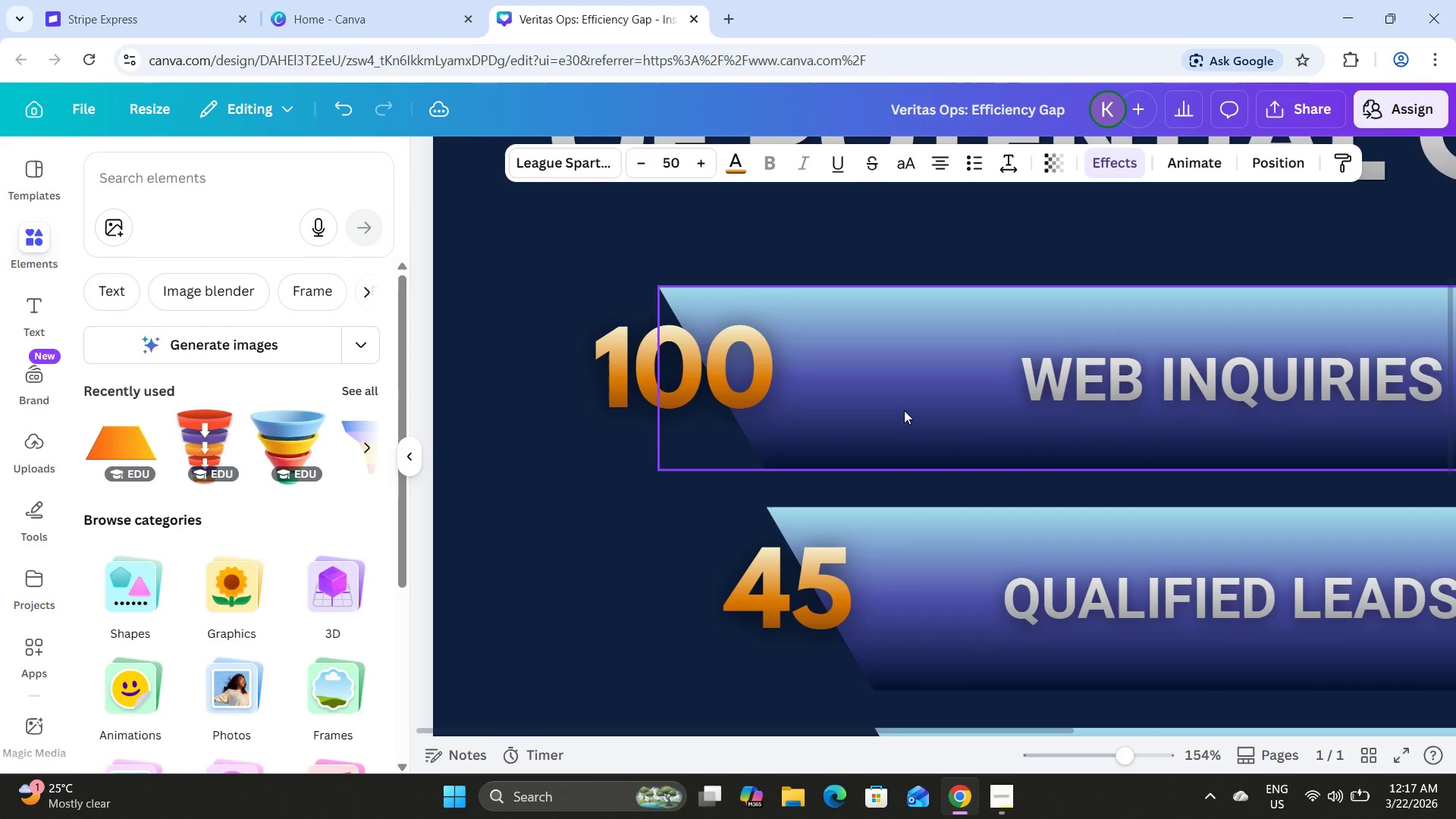 
key(ArrowLeft)
 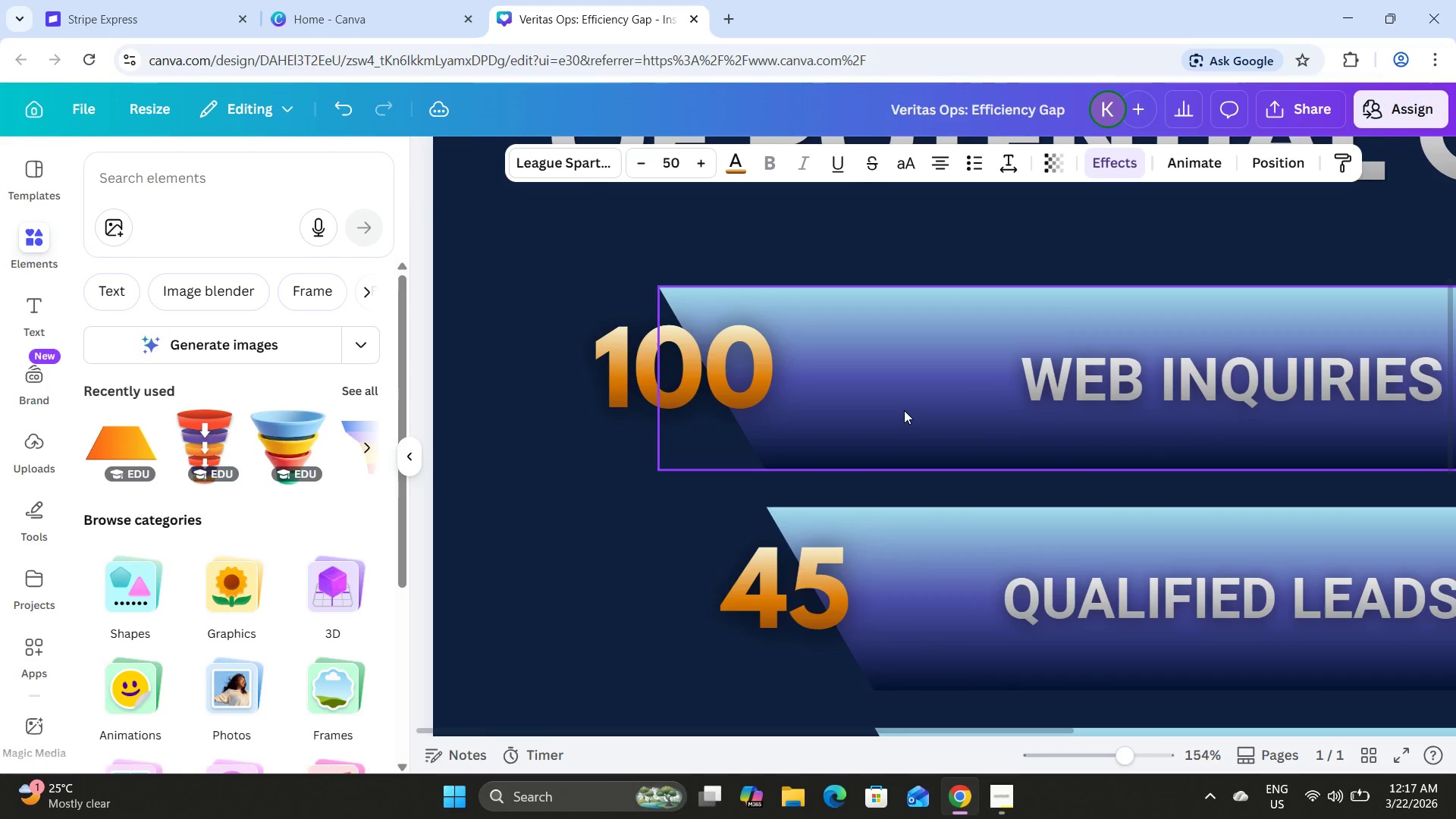 
key(ArrowLeft)
 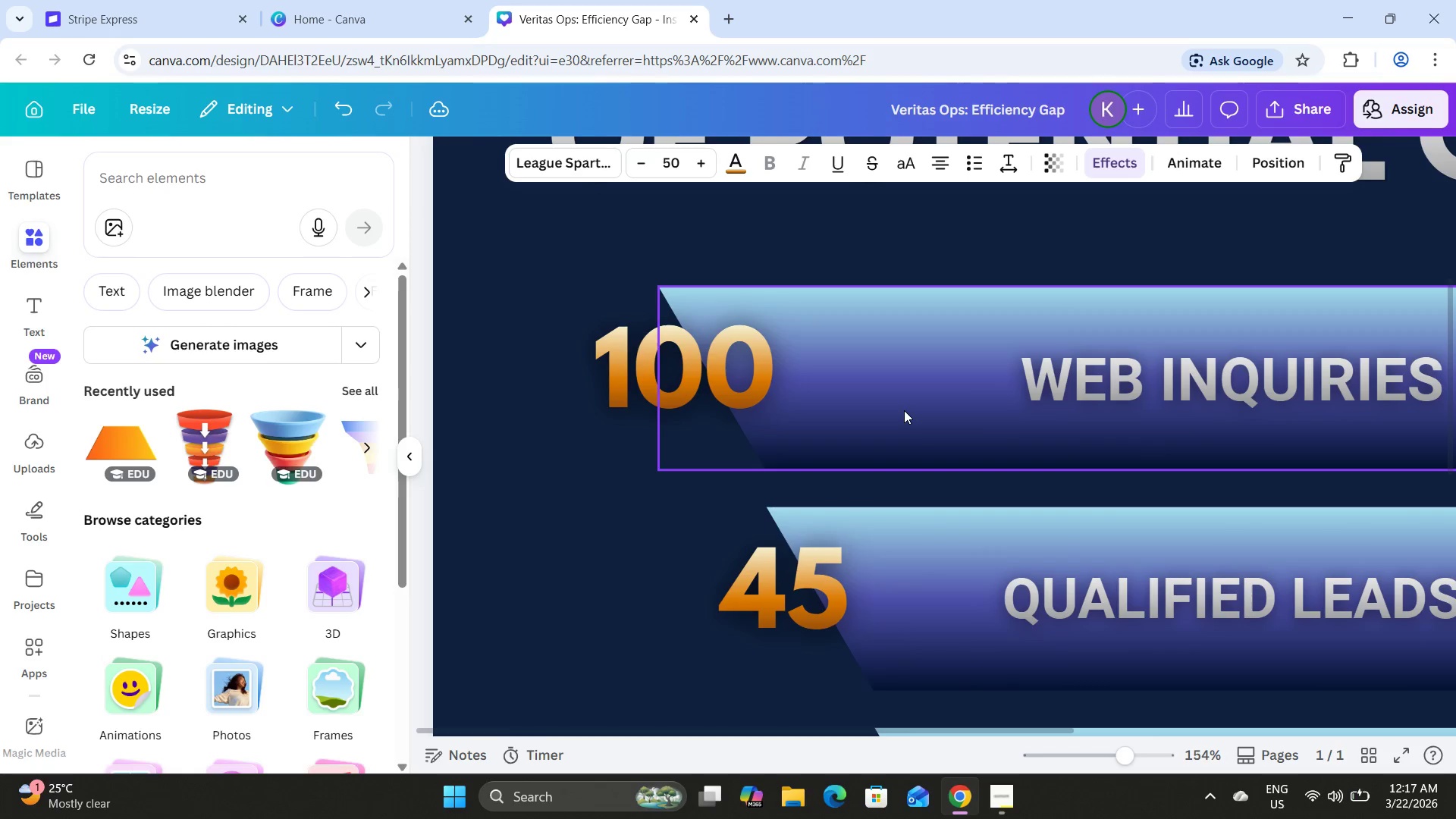 
key(ArrowLeft)
 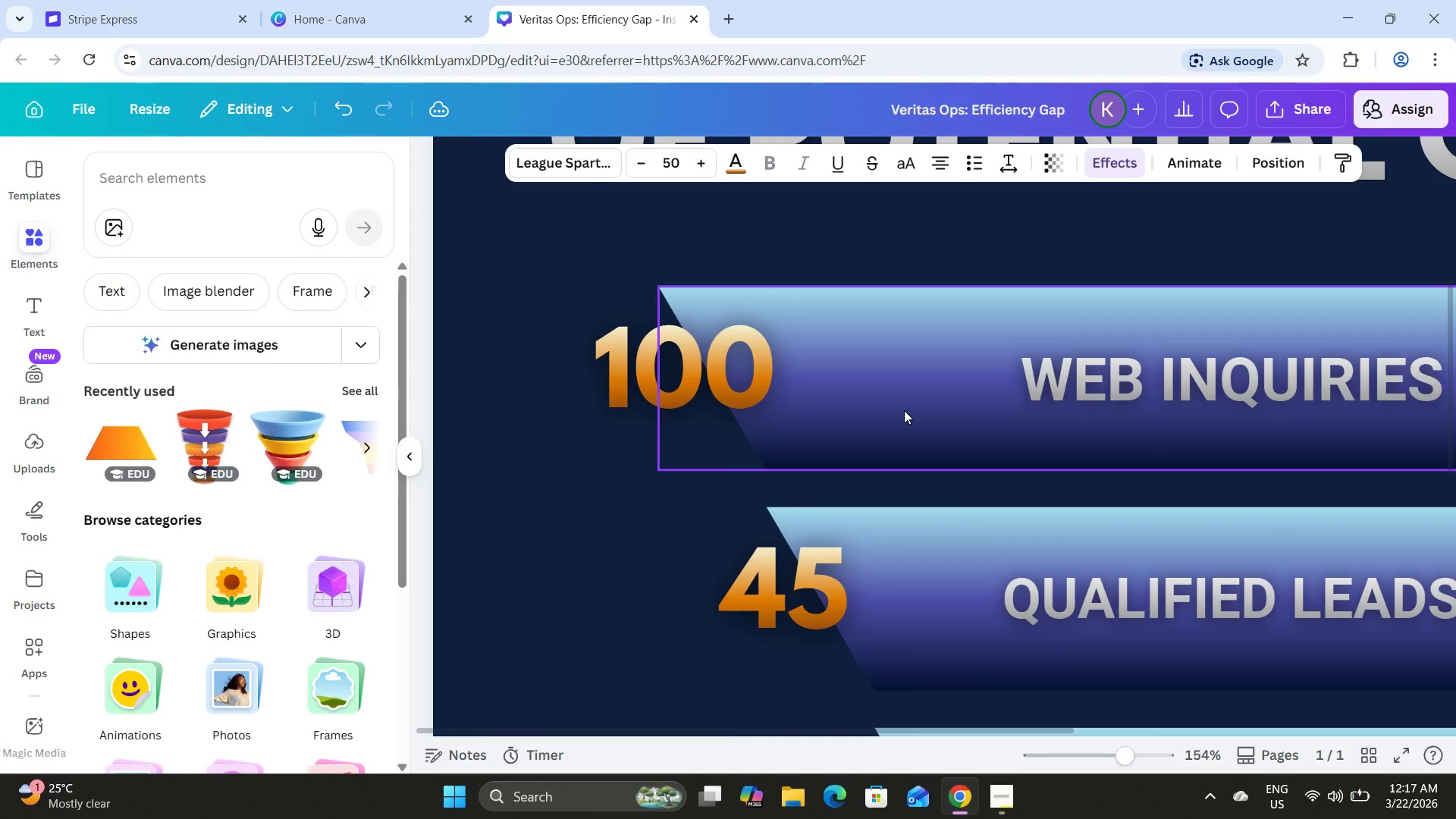 
key(ArrowLeft)
 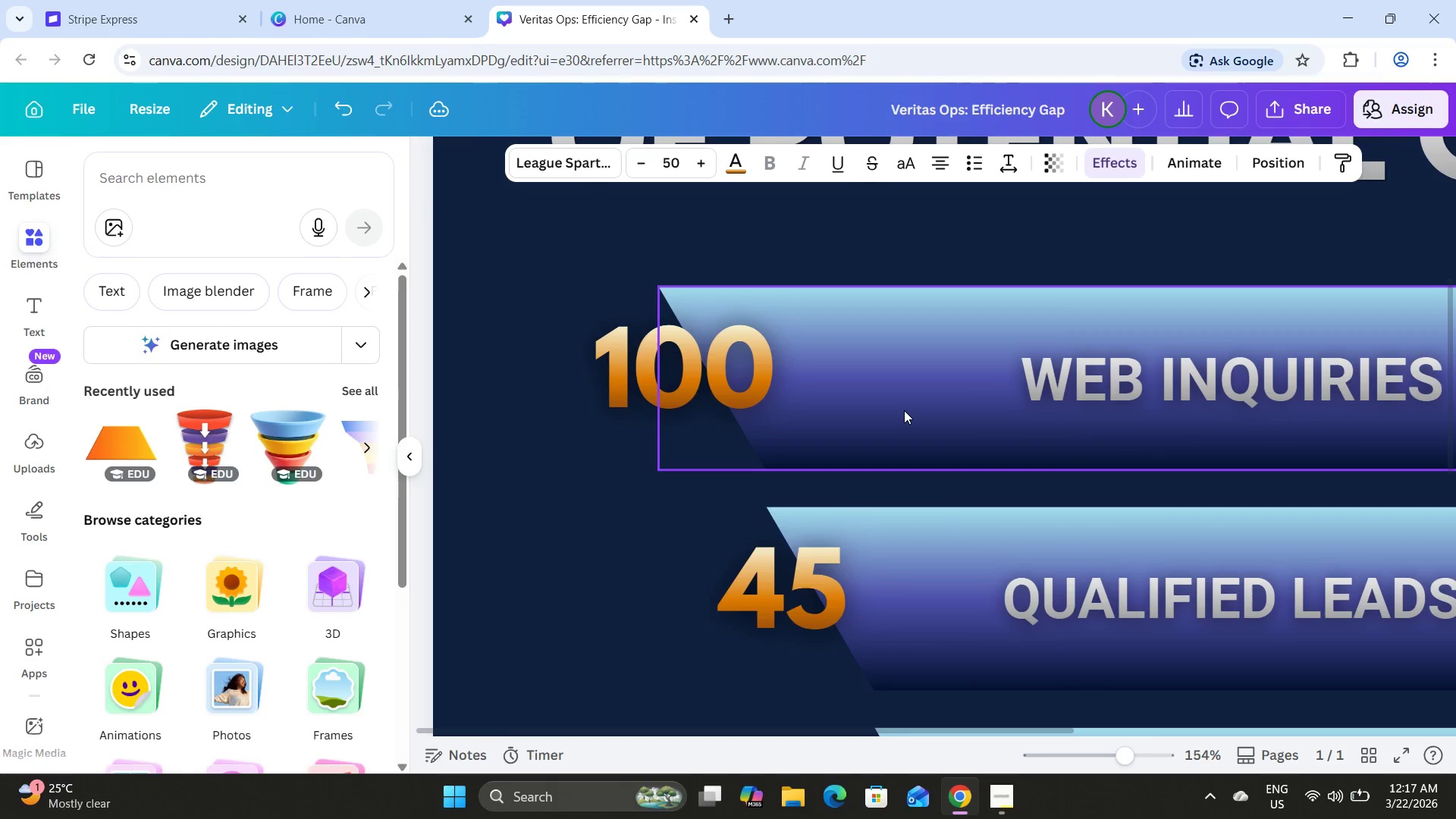 
key(ArrowLeft)
 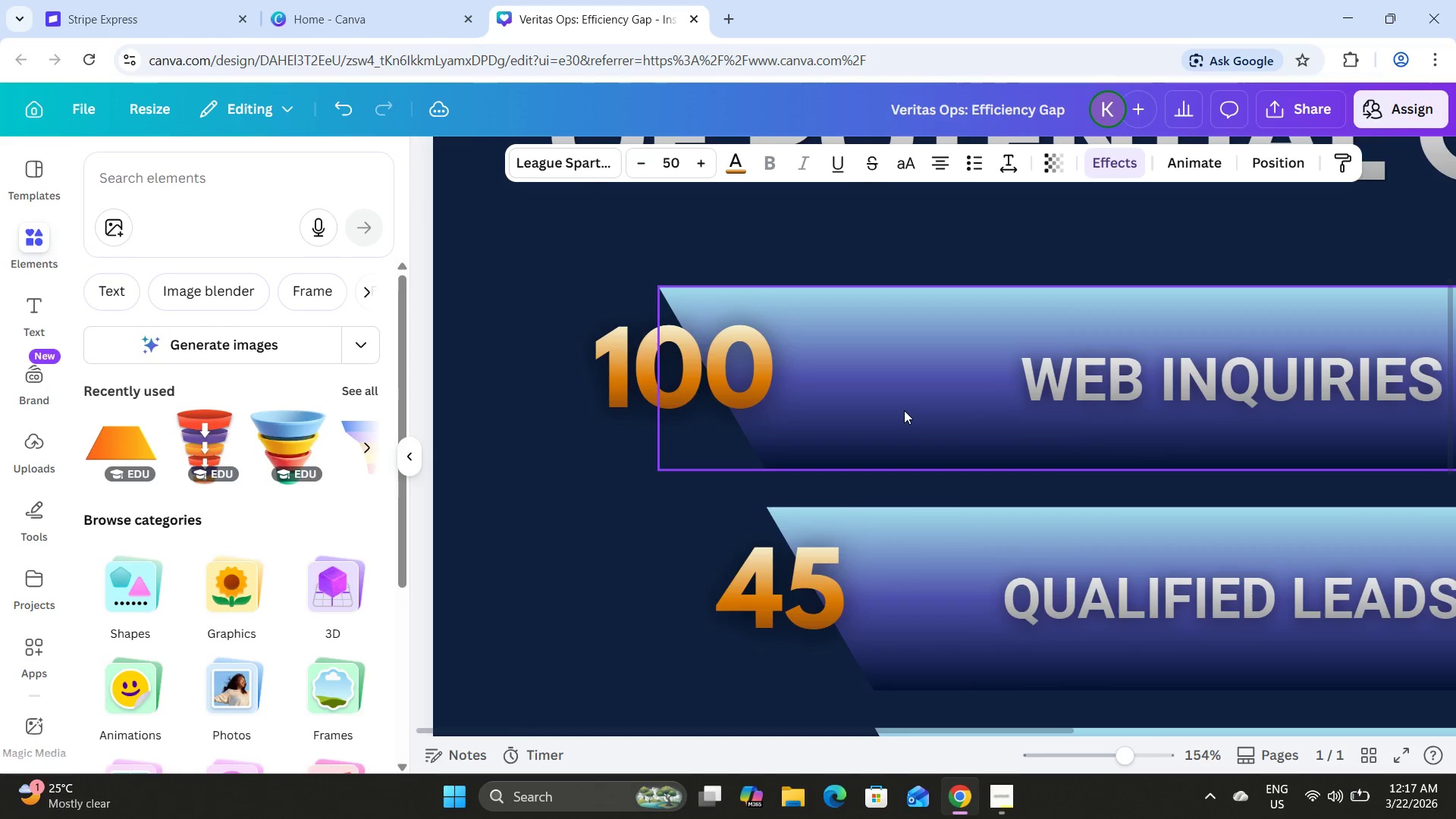 
key(ArrowLeft)
 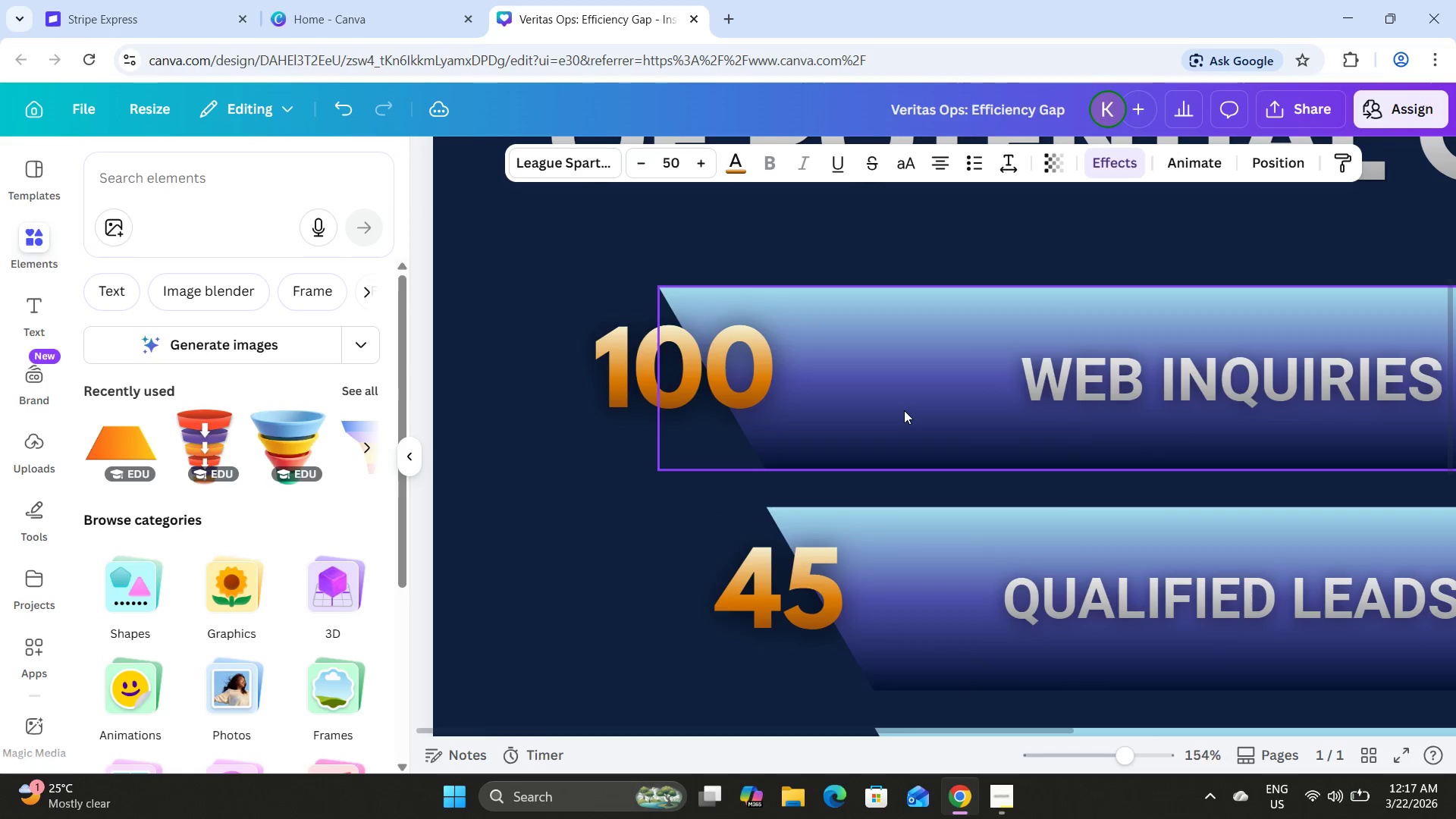 
key(ArrowLeft)
 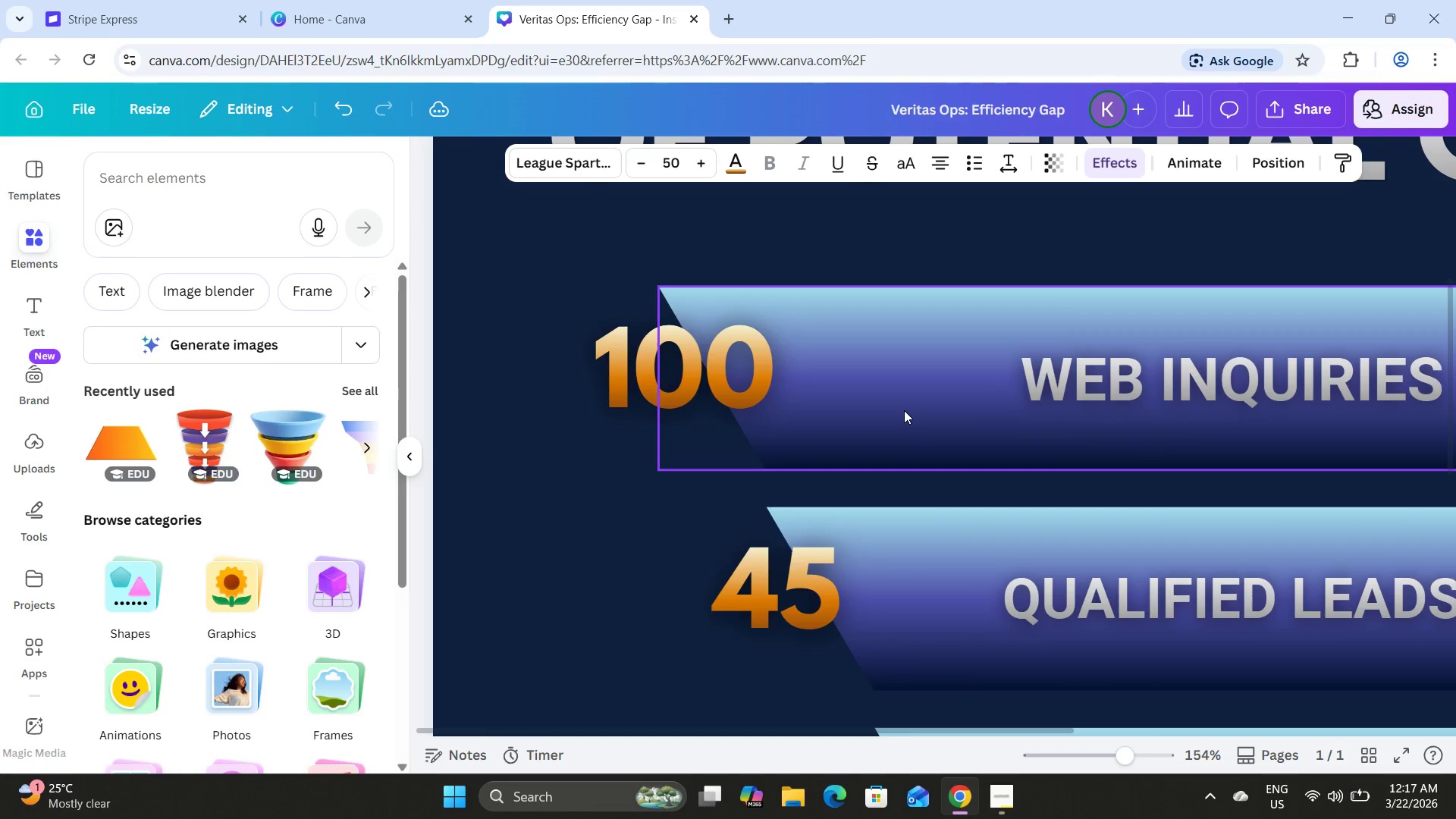 
key(ArrowLeft)
 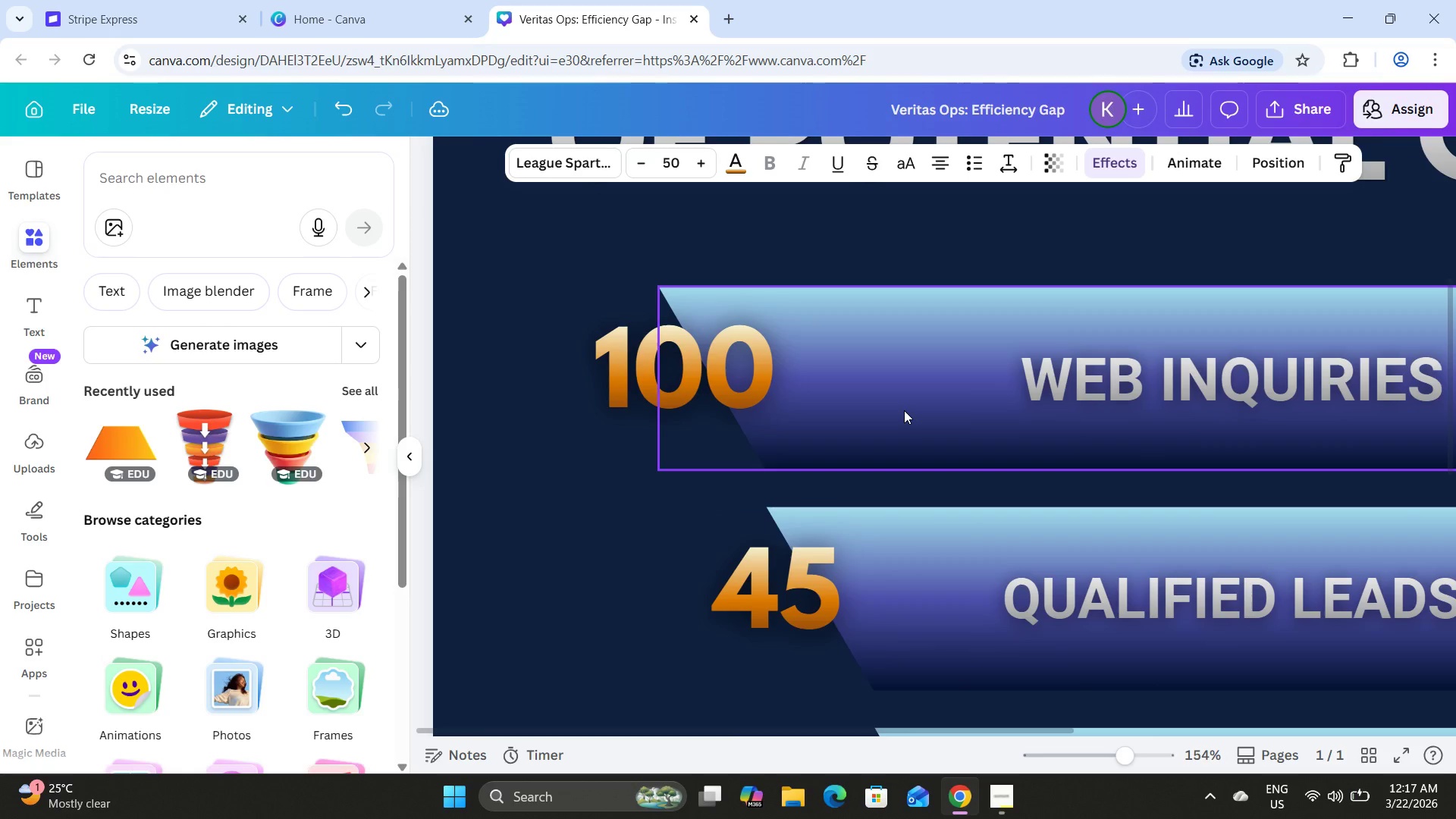 
key(ArrowLeft)
 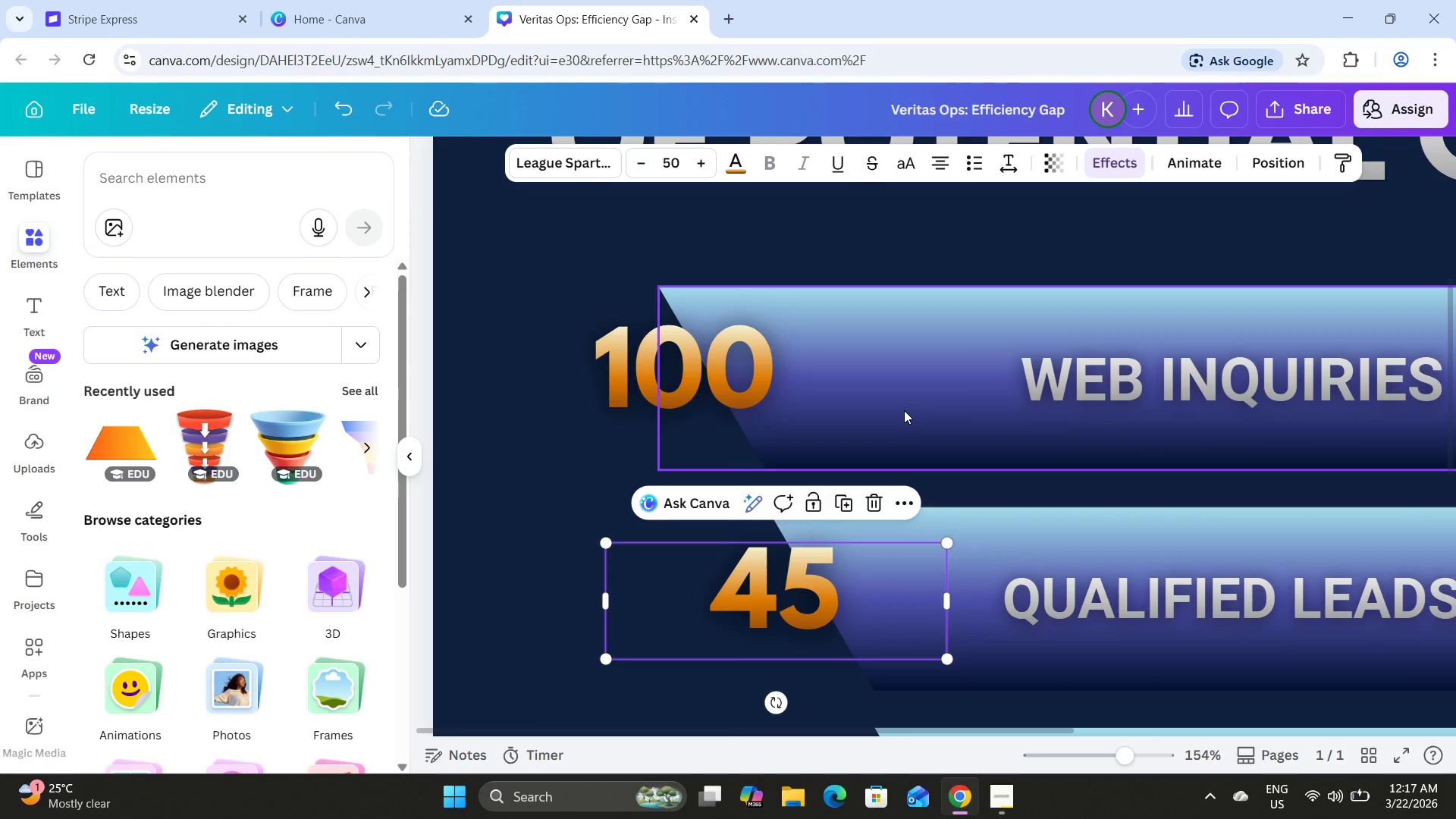 
scroll: coordinate [899, 410], scroll_direction: down, amount: 3.0
 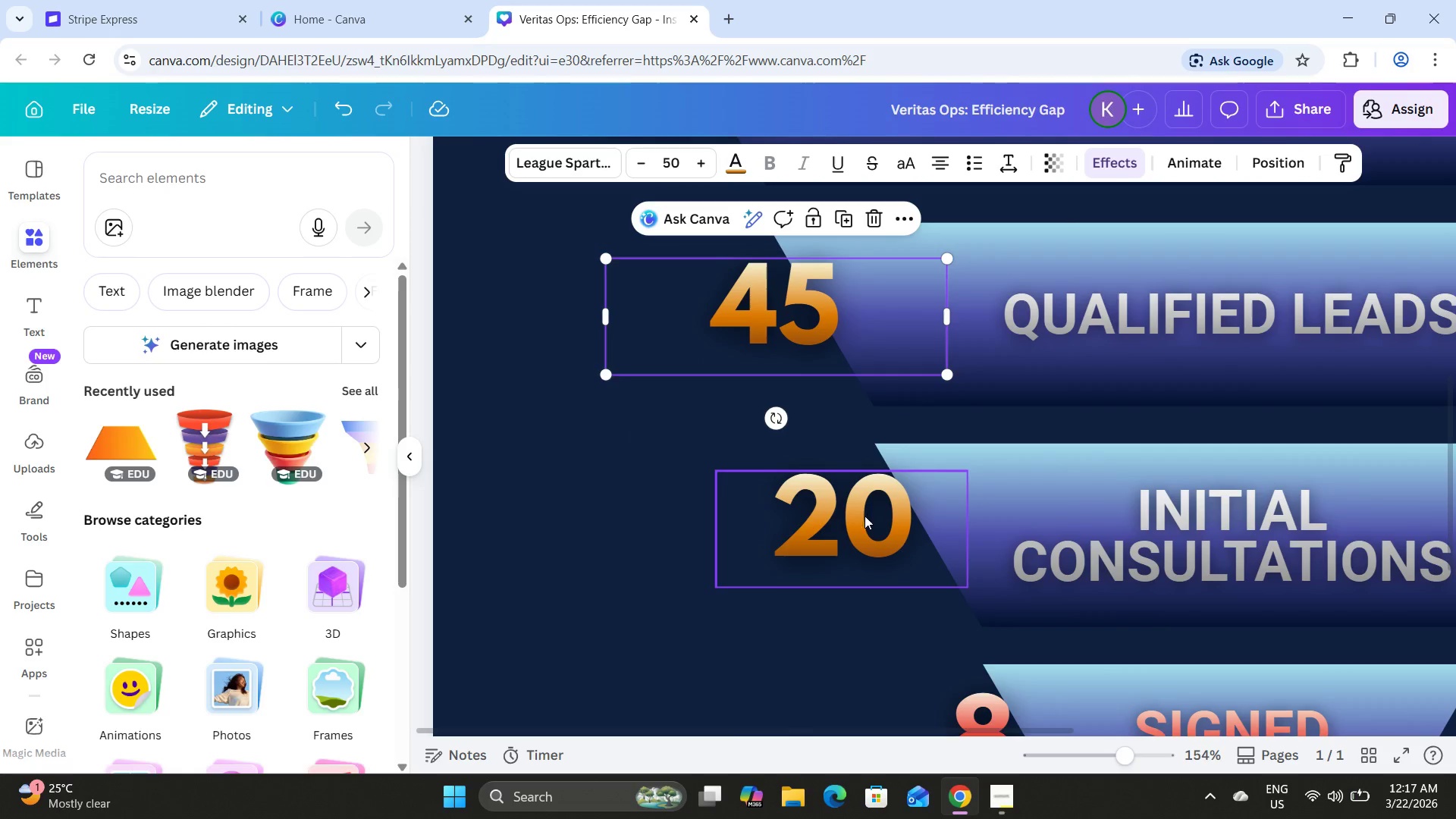 
left_click([856, 526])
 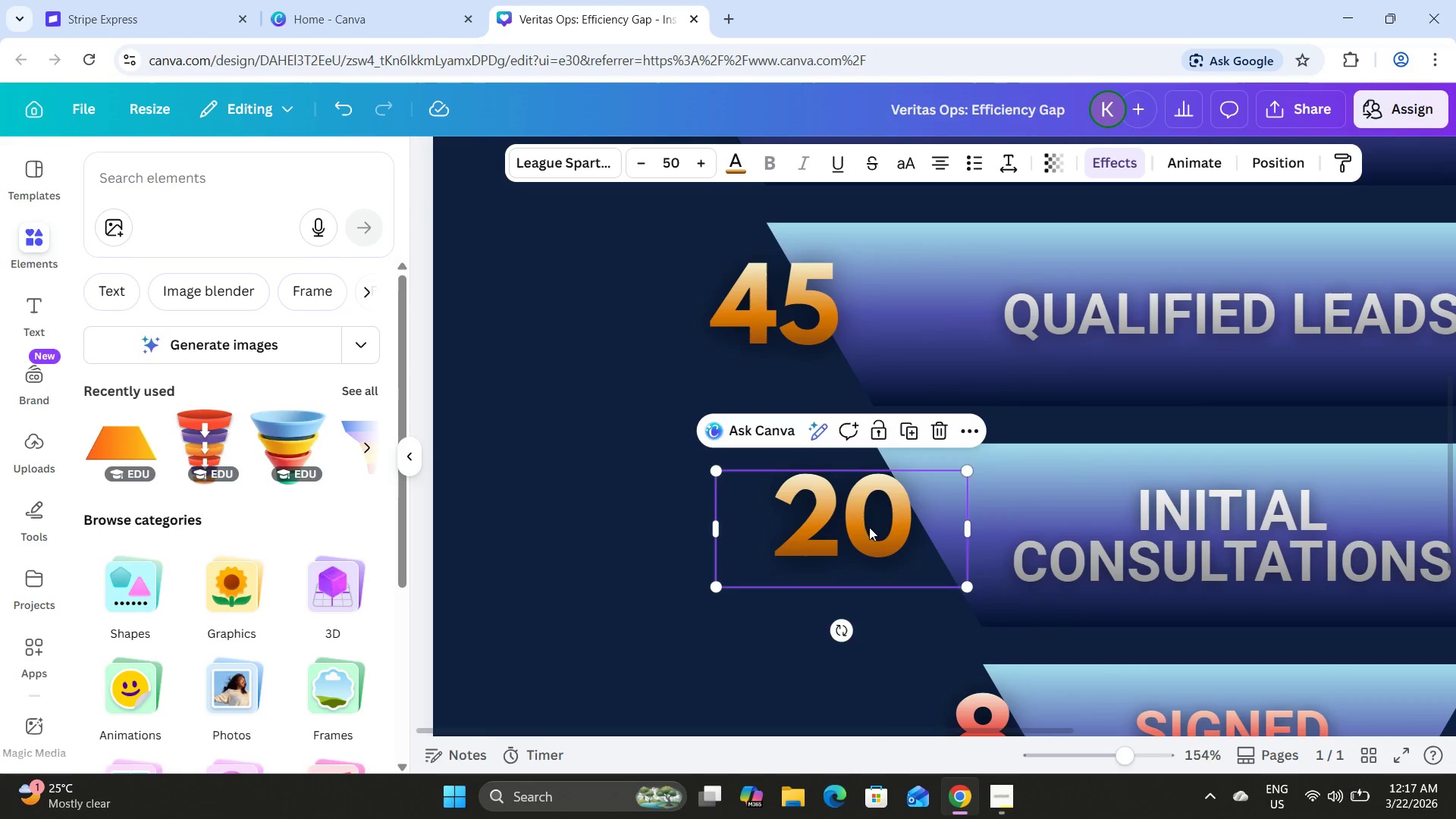 
left_click_drag(start_coordinate=[869, 522], to_coordinate=[870, 530])
 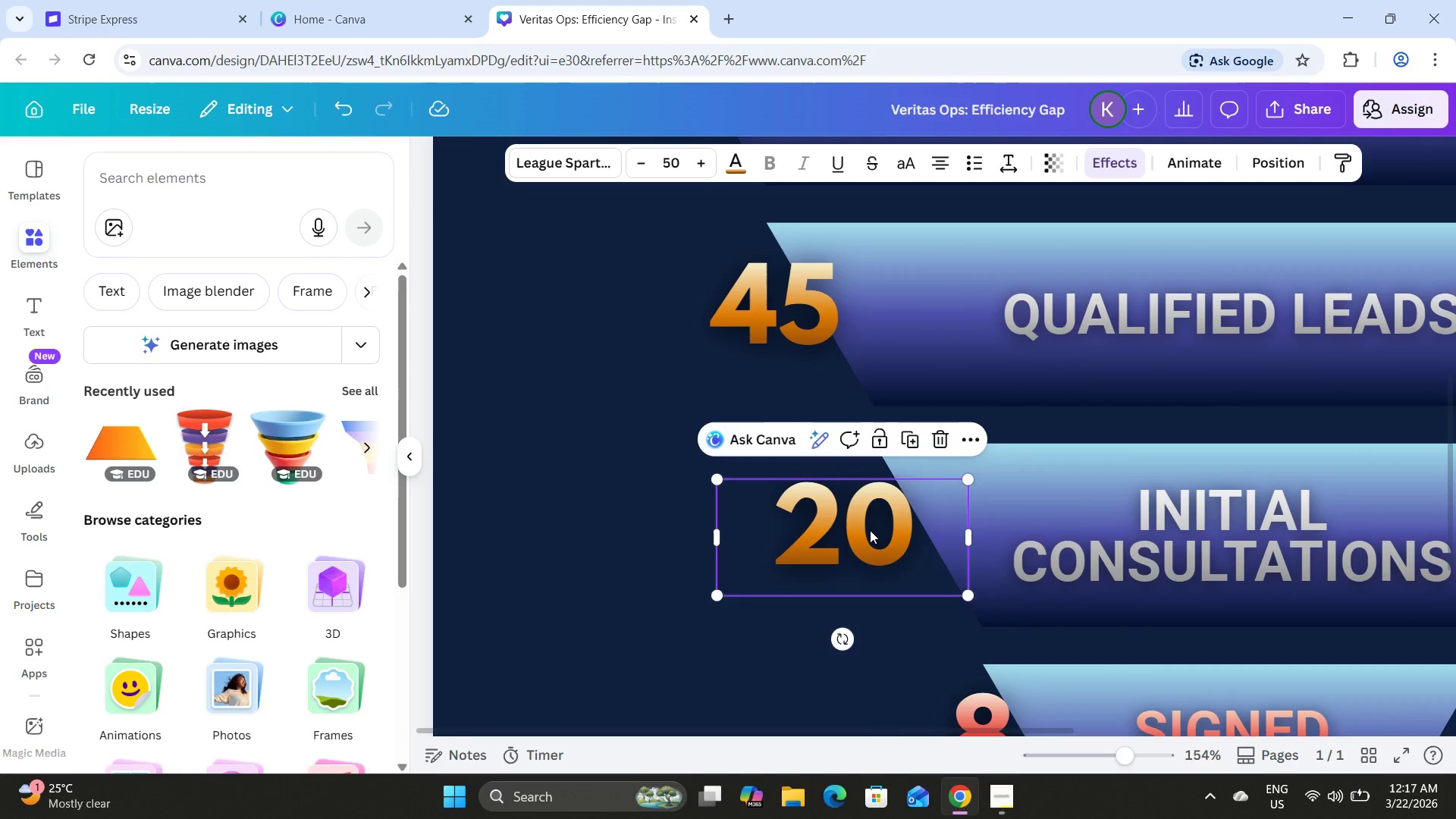 
hold_key(key=ArrowRight, duration=0.94)
 